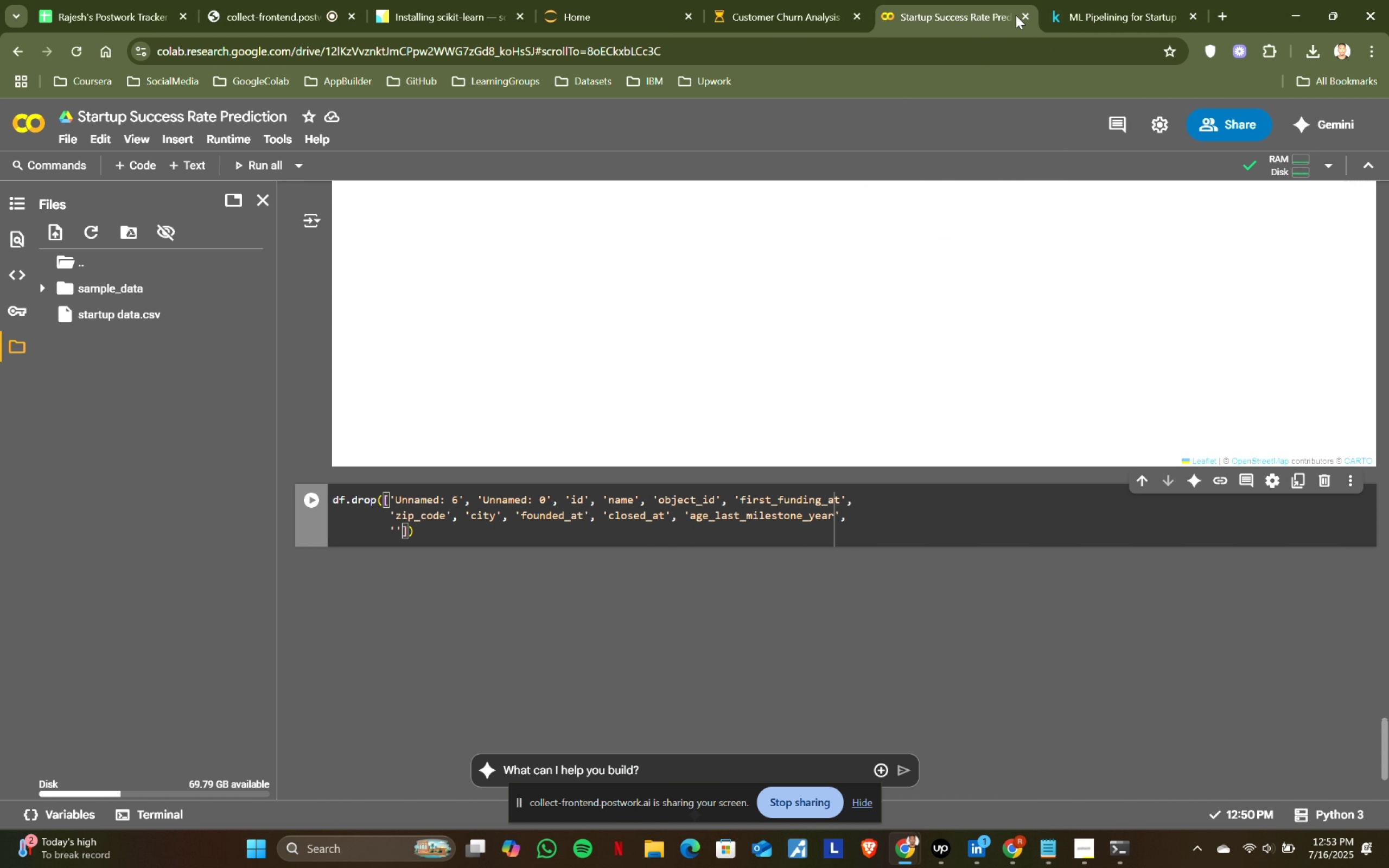 
left_click([1089, 0])
 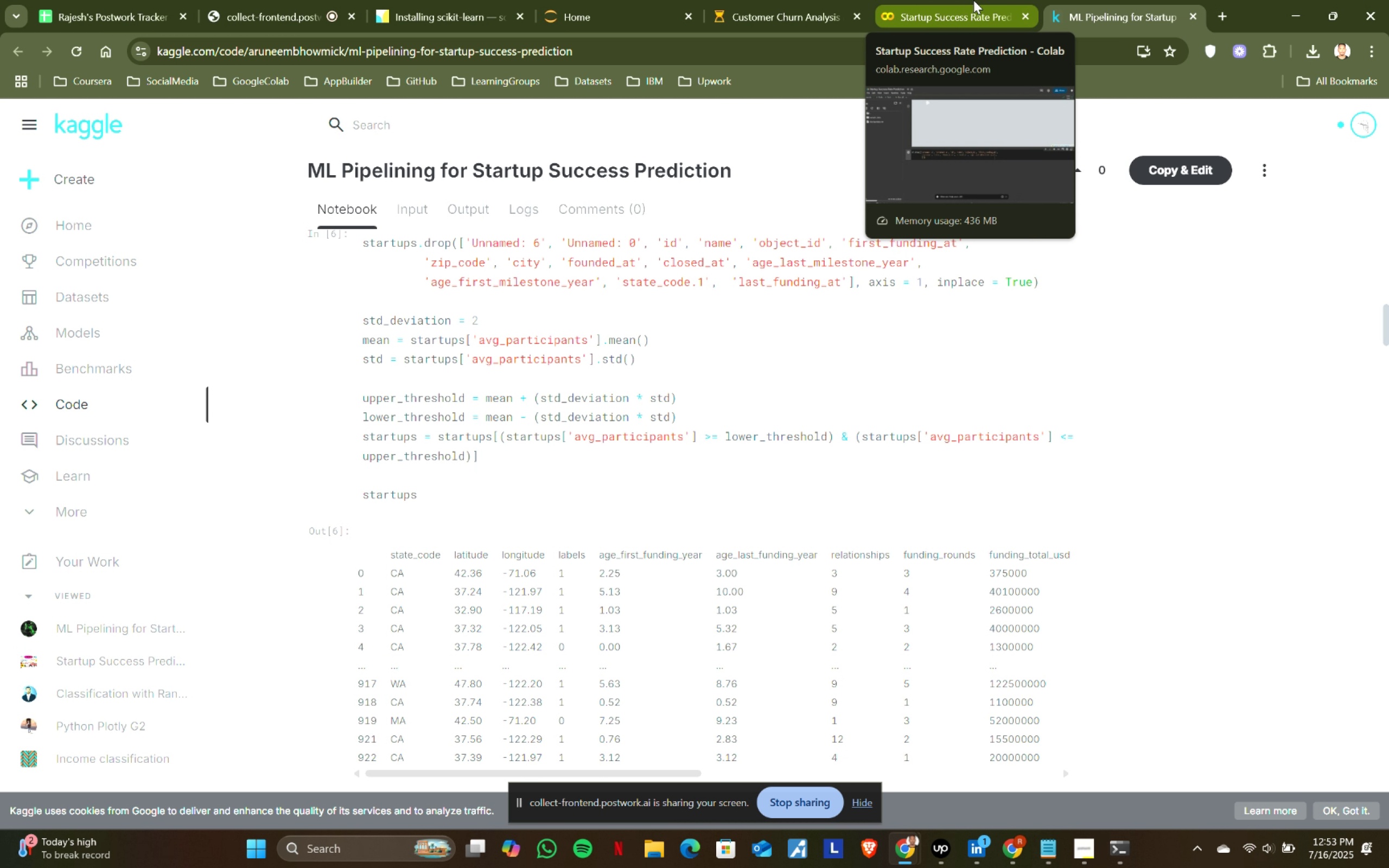 
left_click([973, 0])
 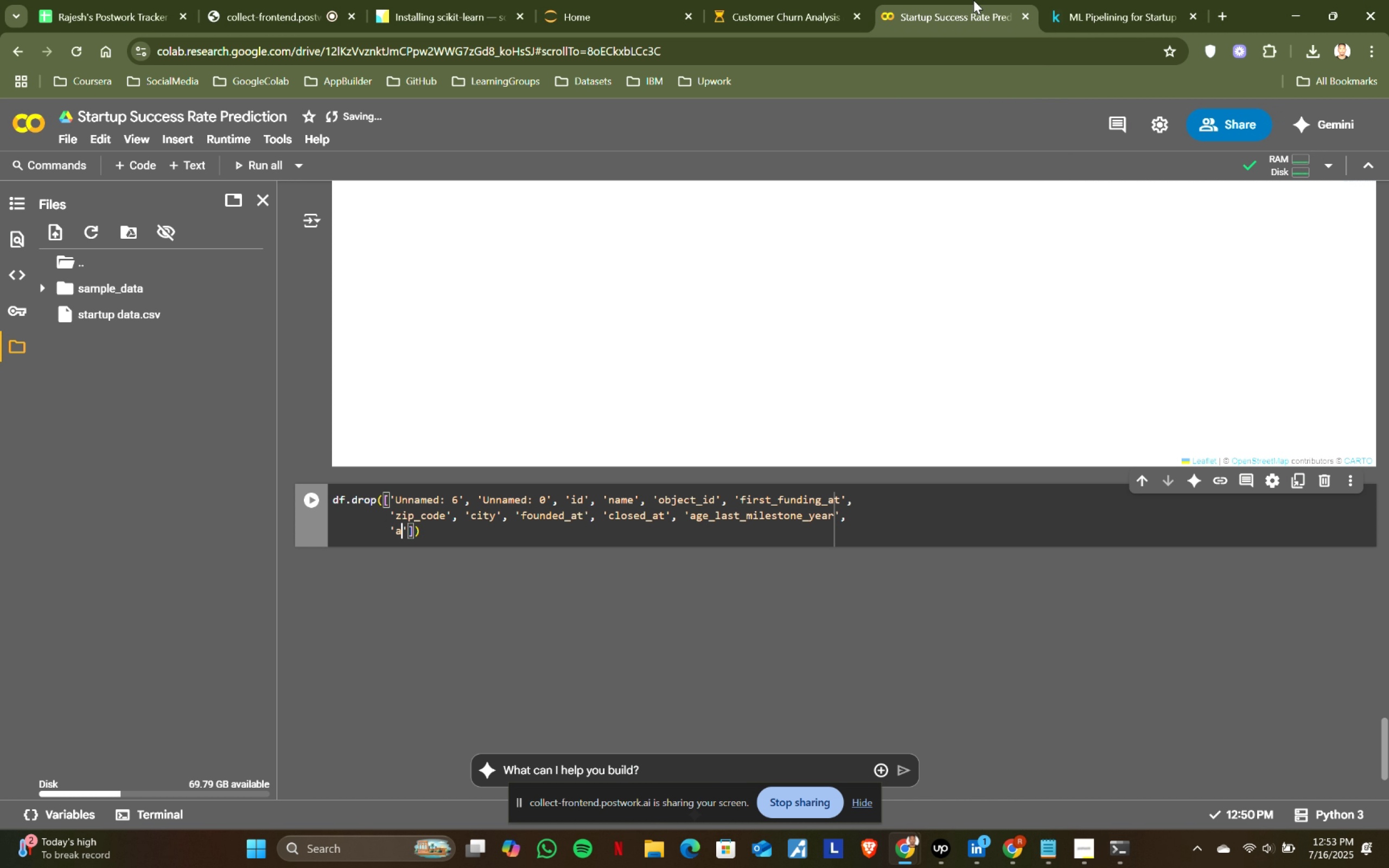 
type(age_first_miless)
key(Backspace)
type(tone_e)
key(Backspace)
type(year)
 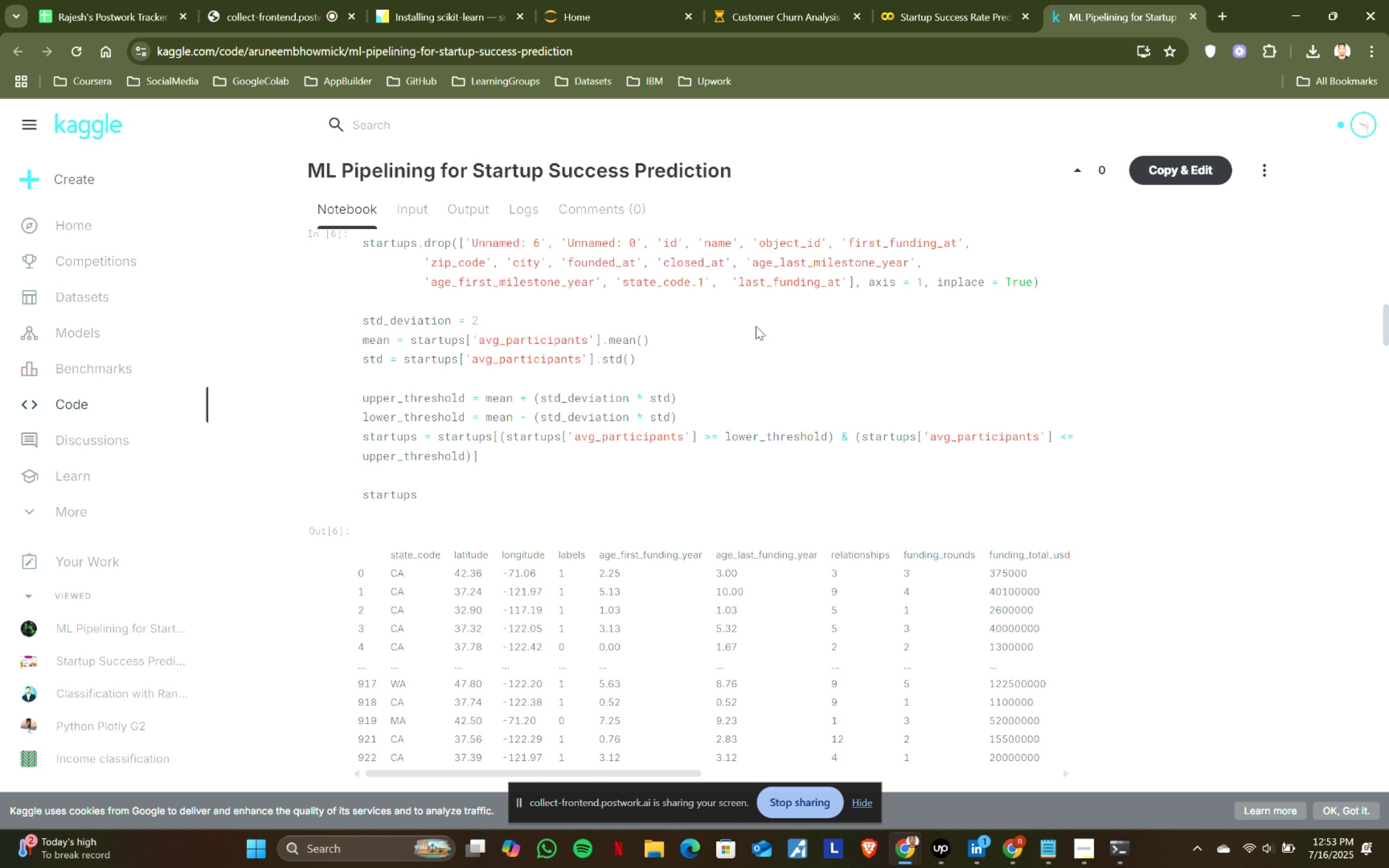 
key(ArrowRight)
 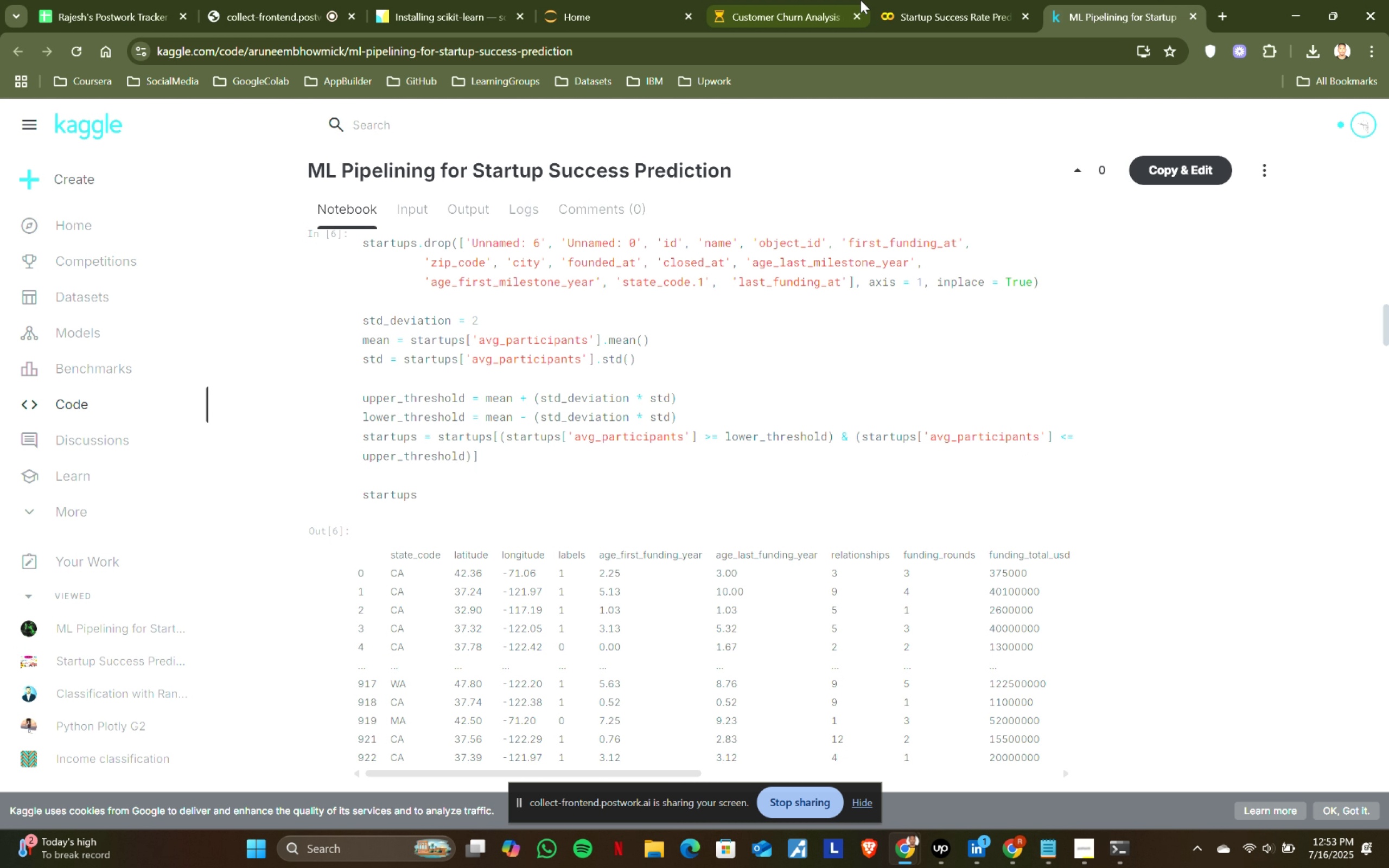 
key(Comma)
 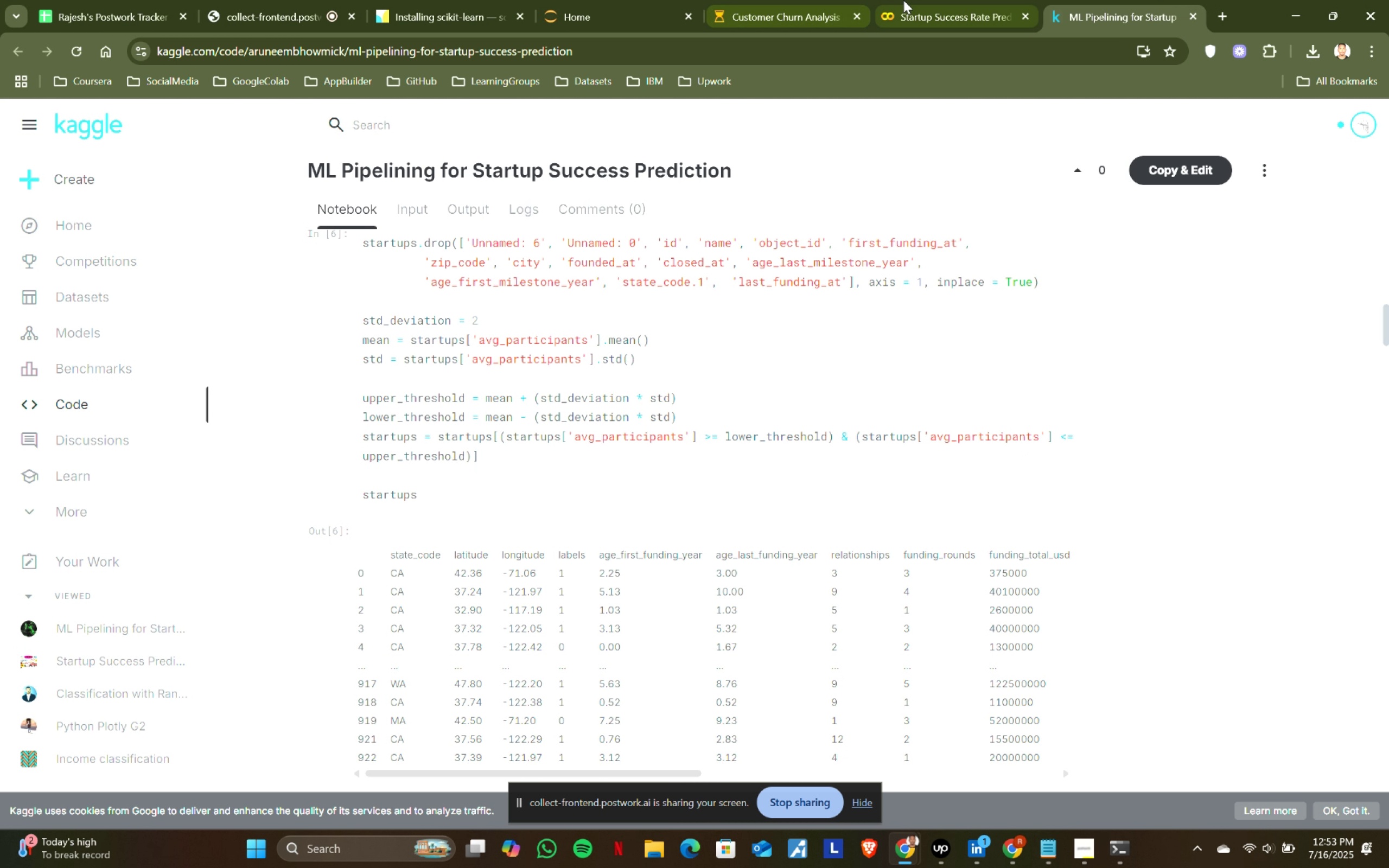 
key(Space)
 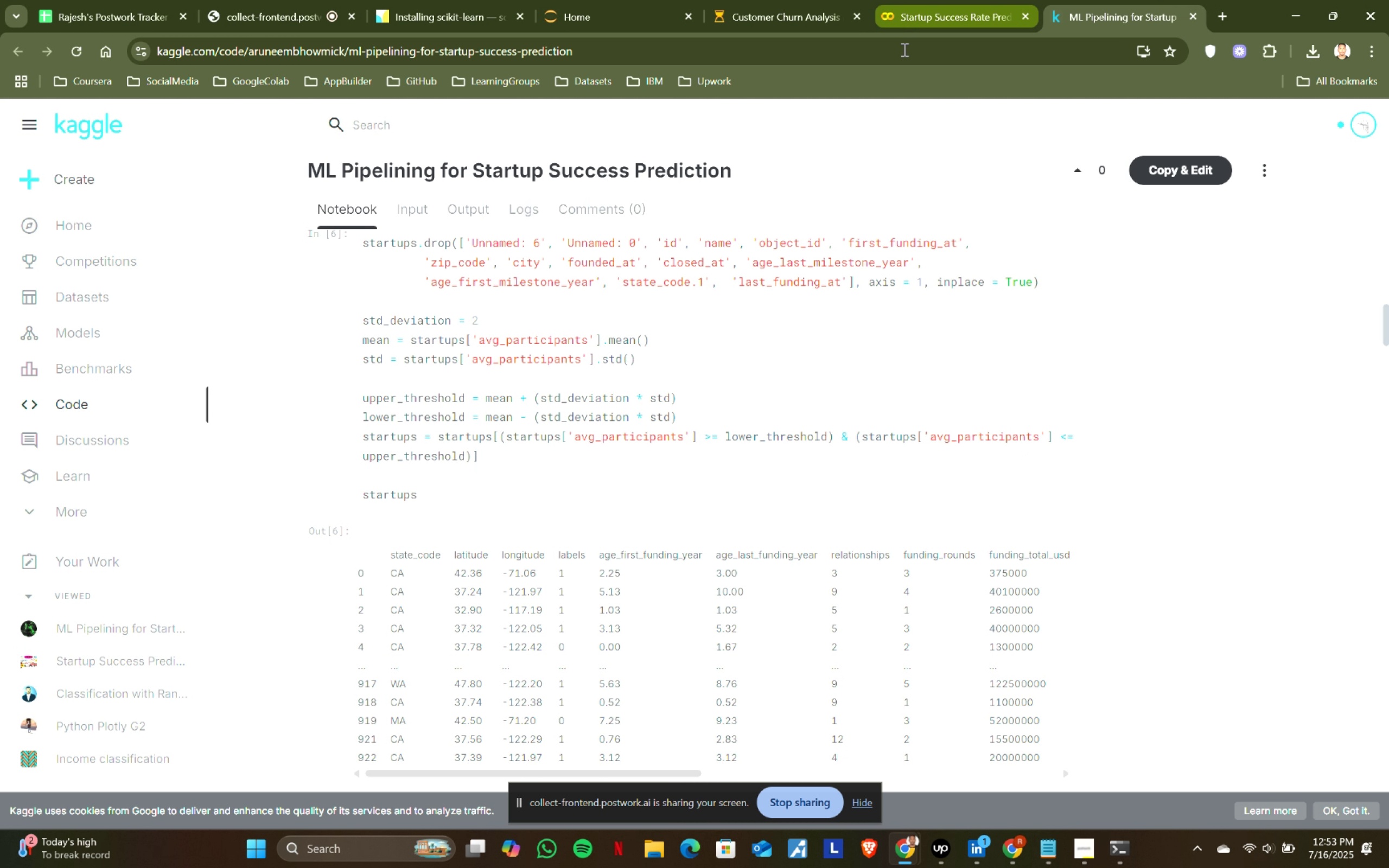 
key(Quote)
 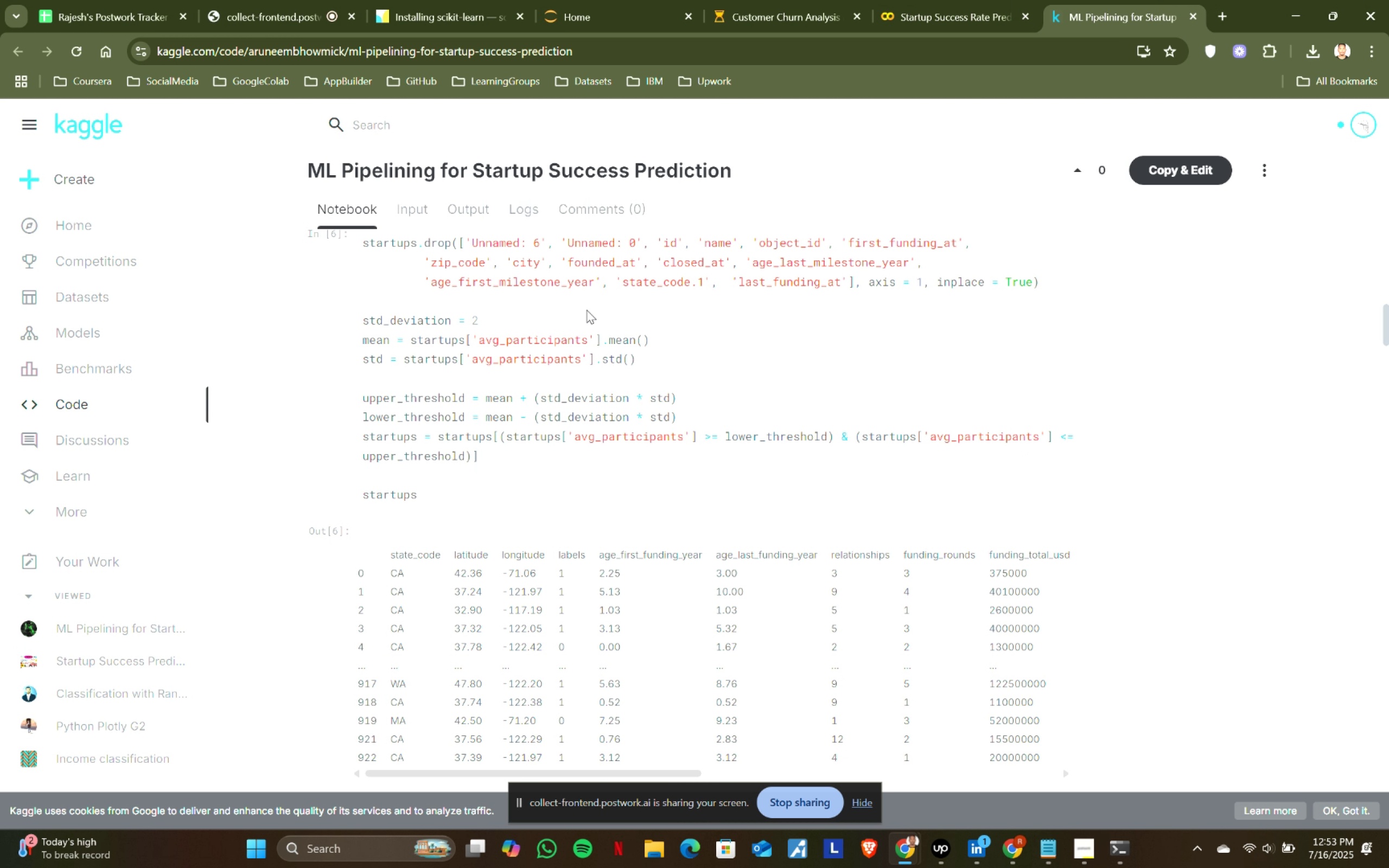 
left_click([1156, 0])
 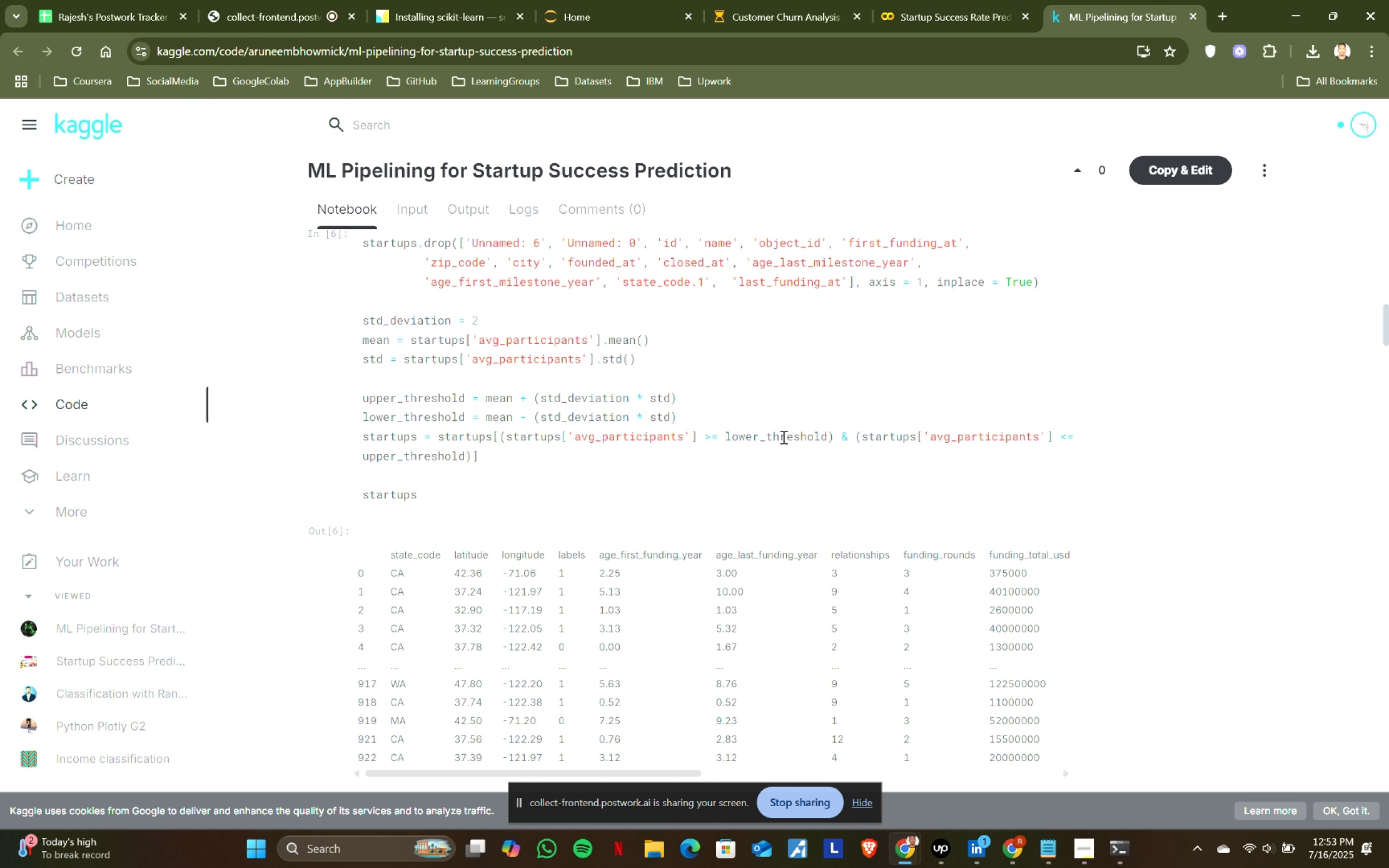 
wait(6.59)
 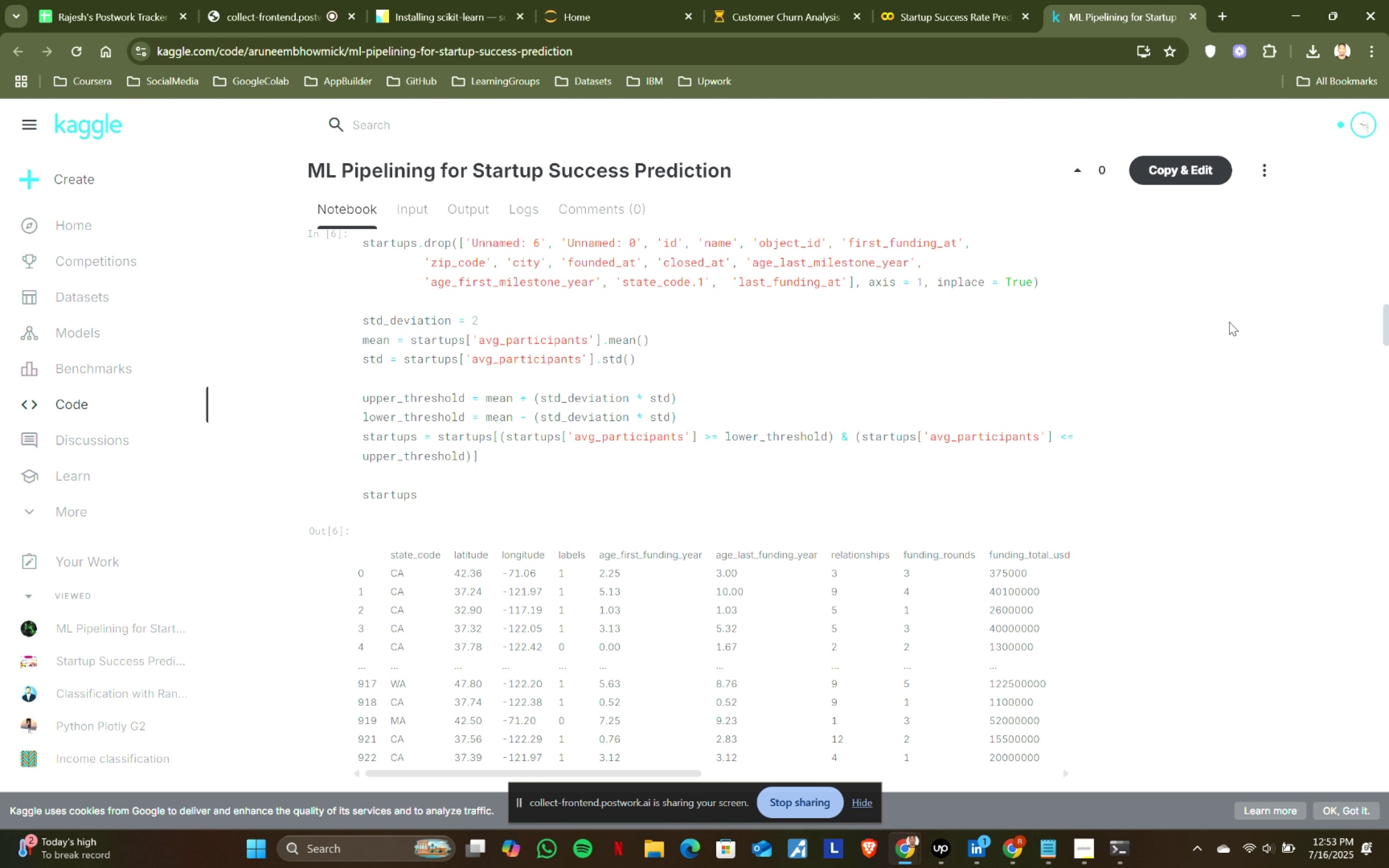 
left_click([998, 0])
 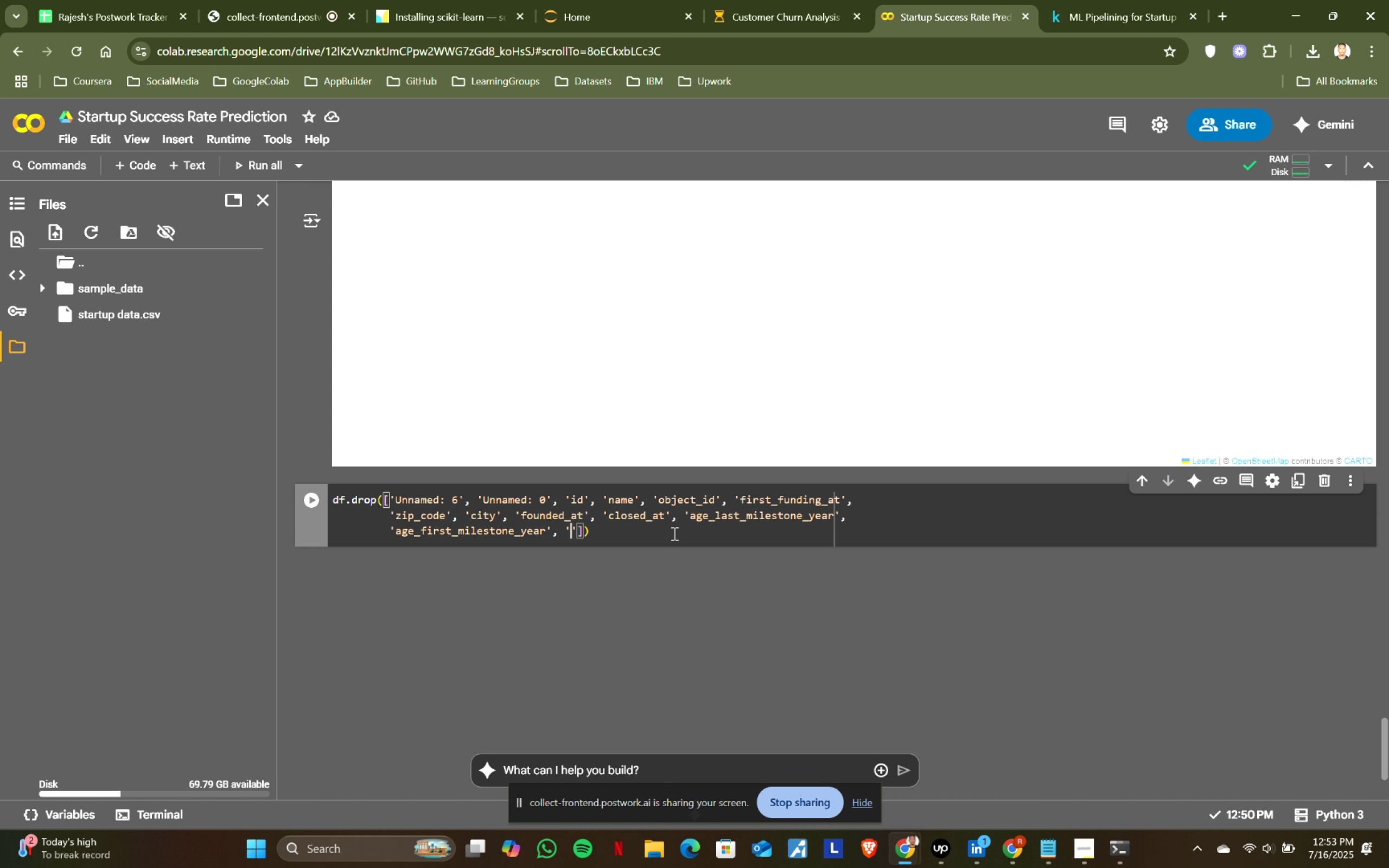 
type(star)
key(Backspace)
type(te_code.1)
 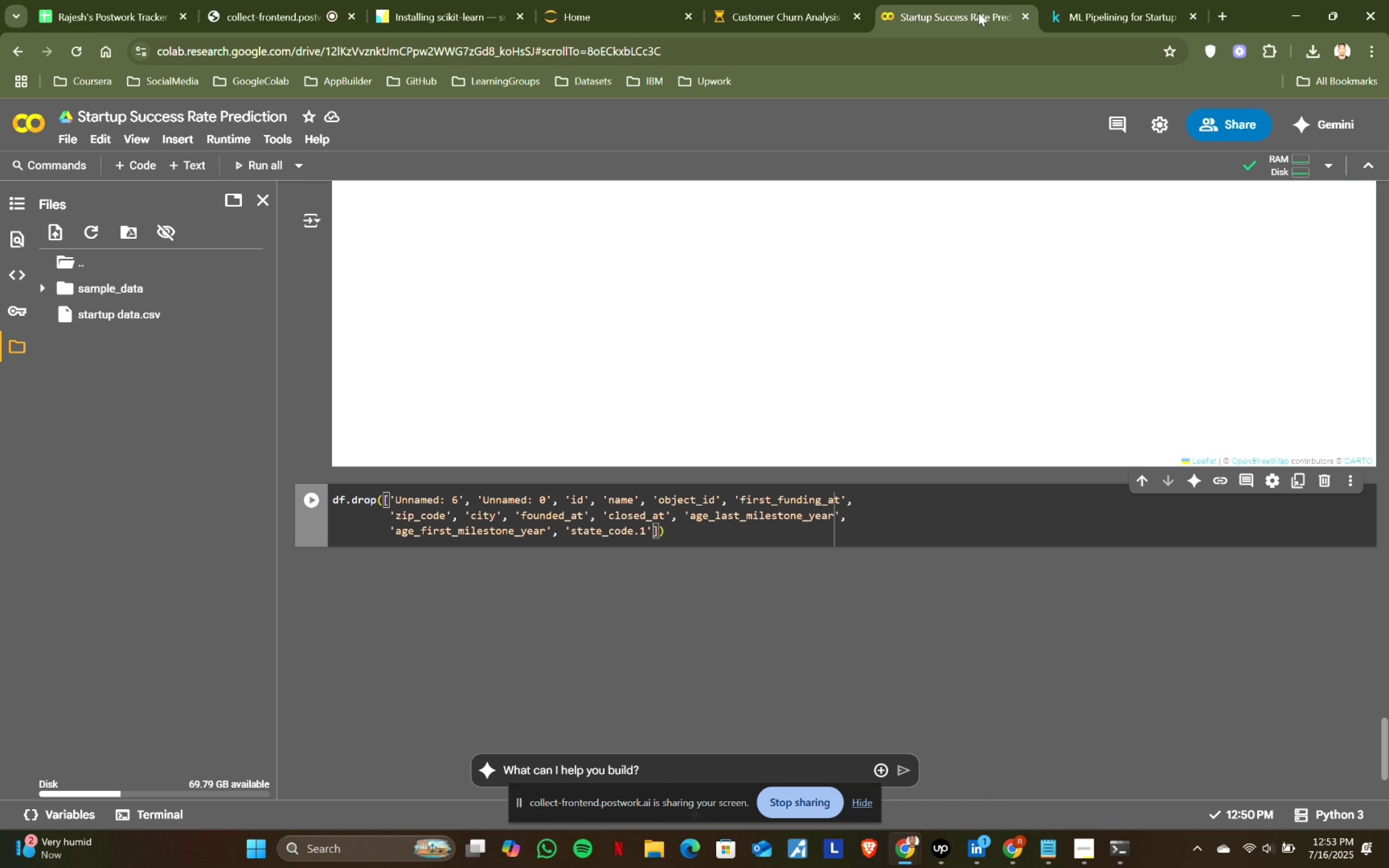 
left_click([1103, 0])
 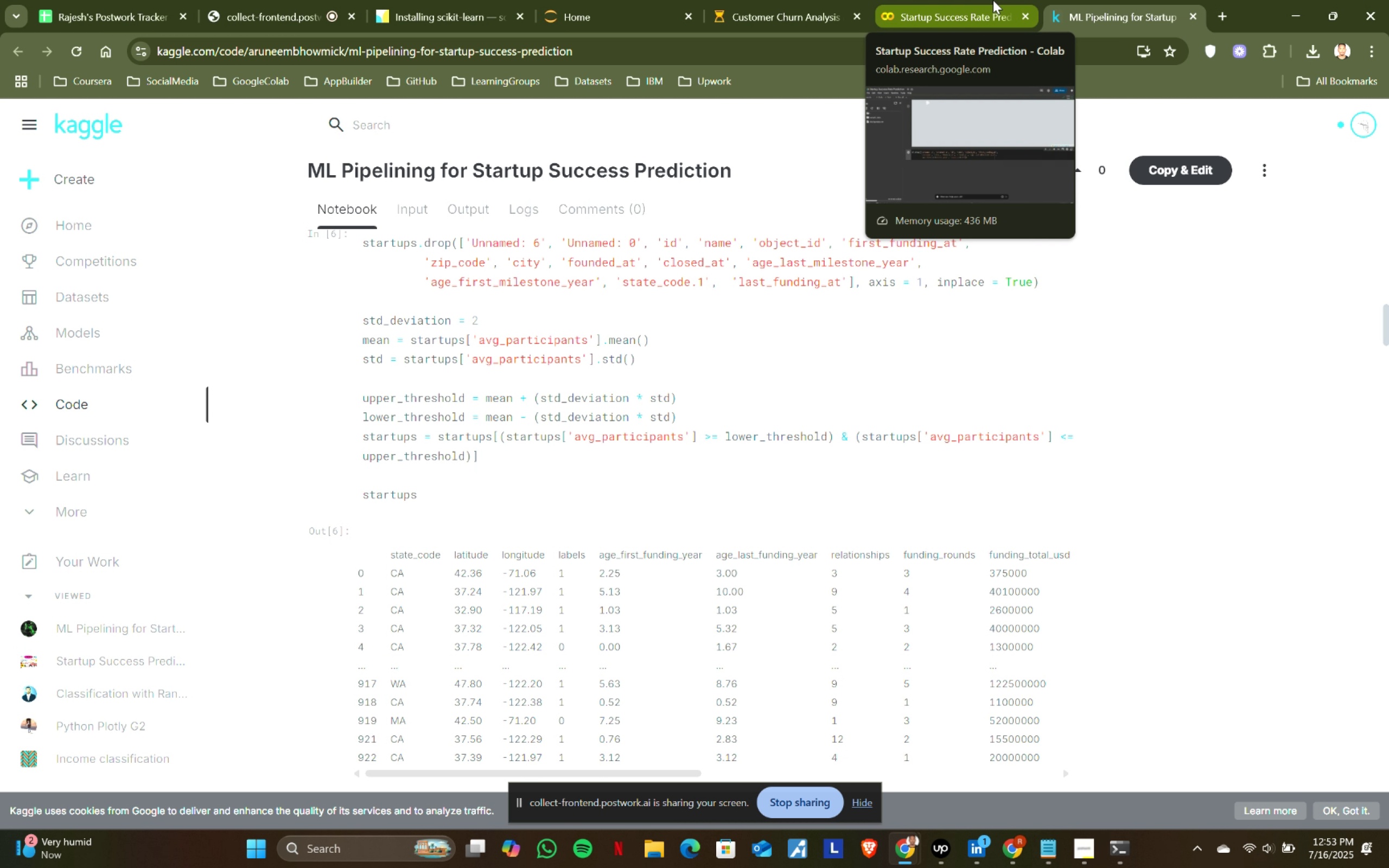 
left_click([993, 0])
 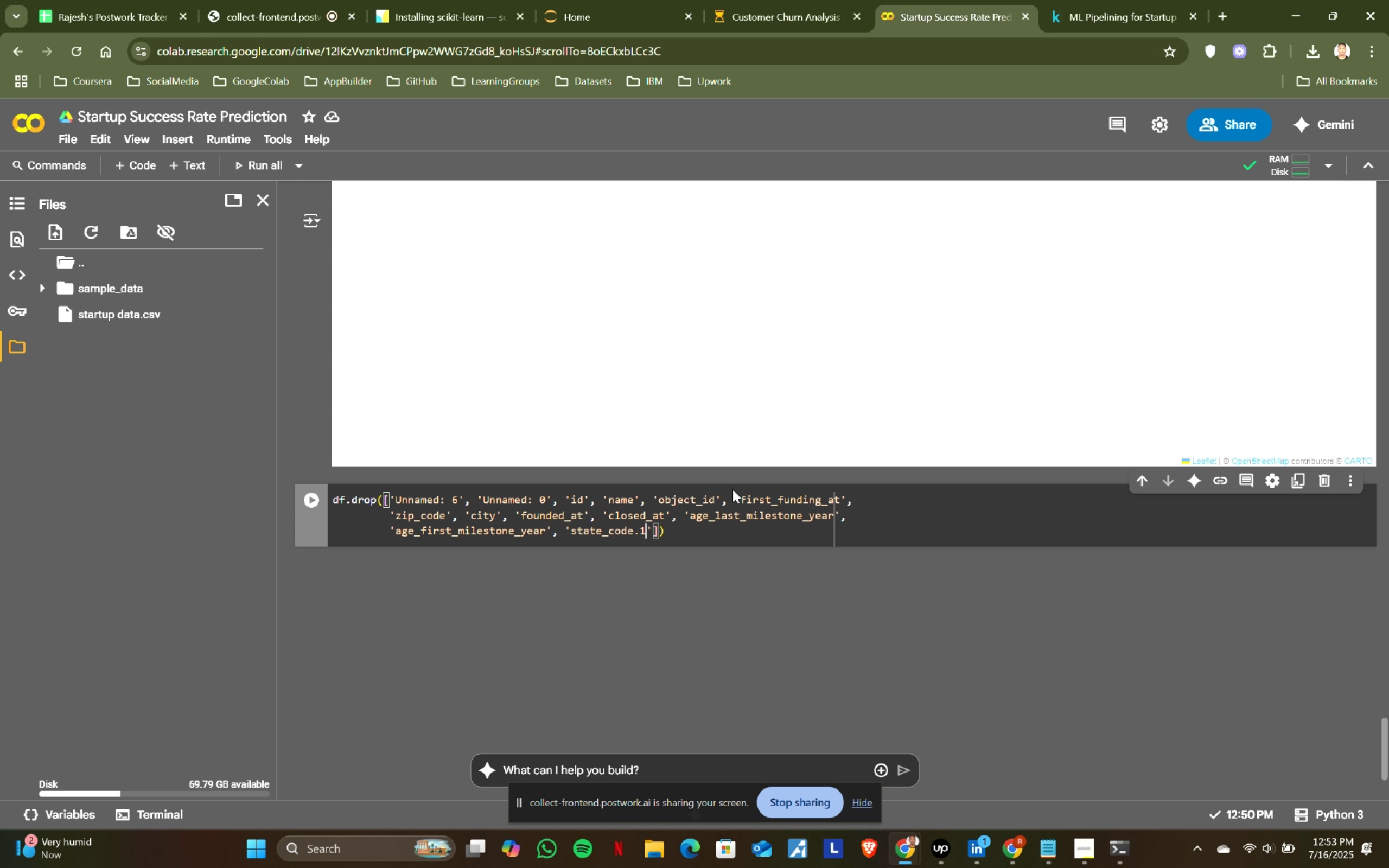 
key(ArrowRight)
 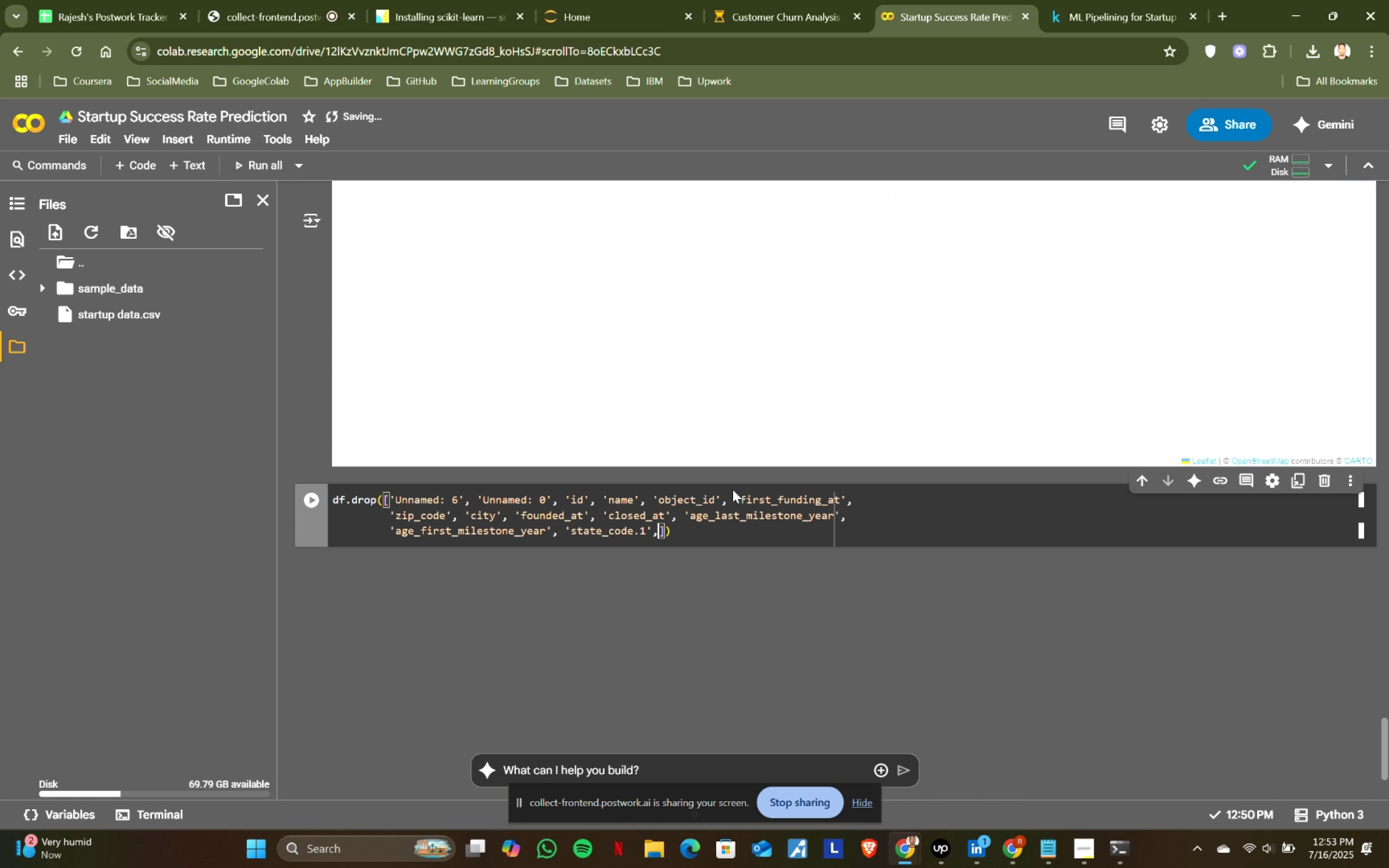 
type(, 'last_funding_at)
 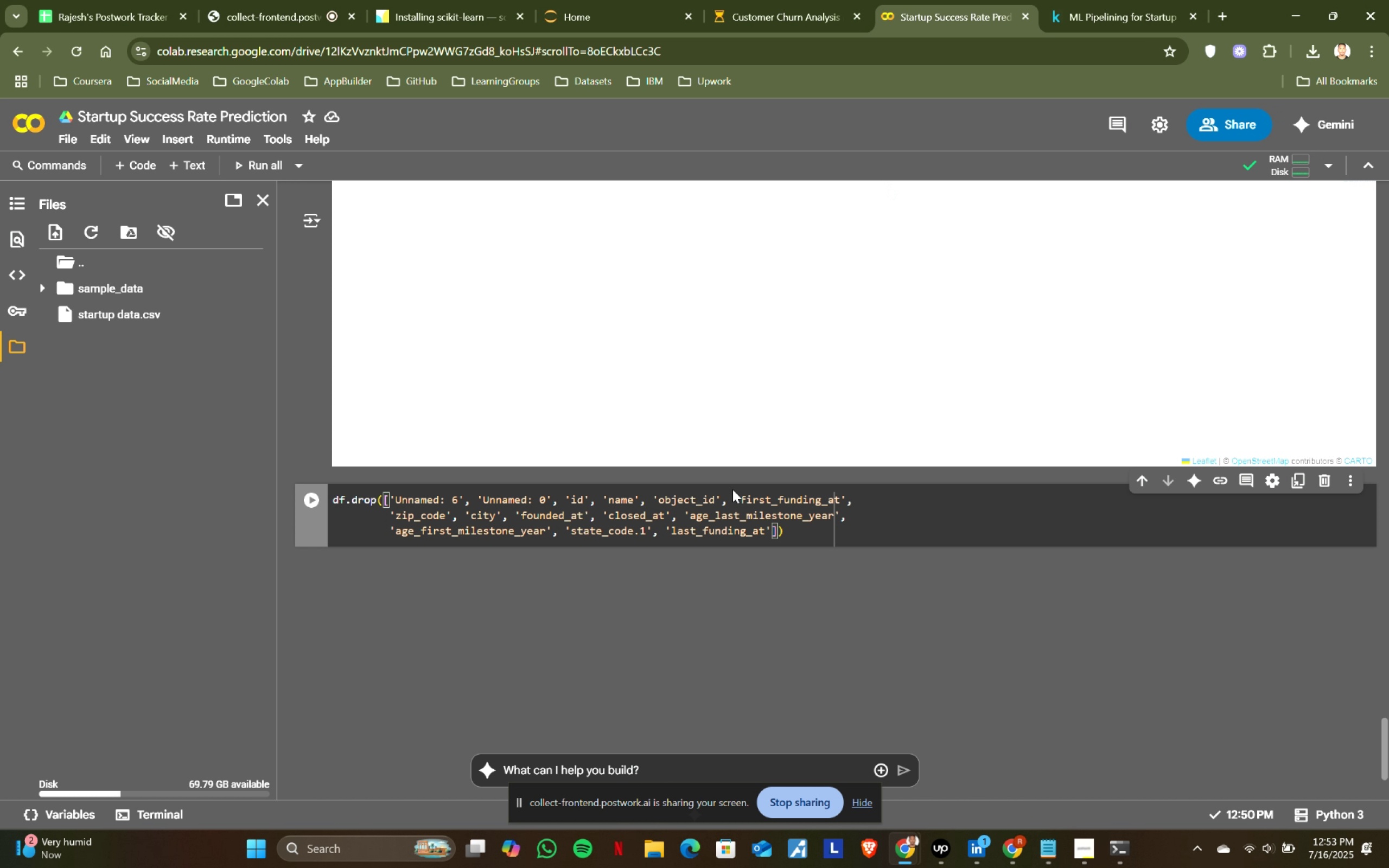 
key(ArrowRight)
 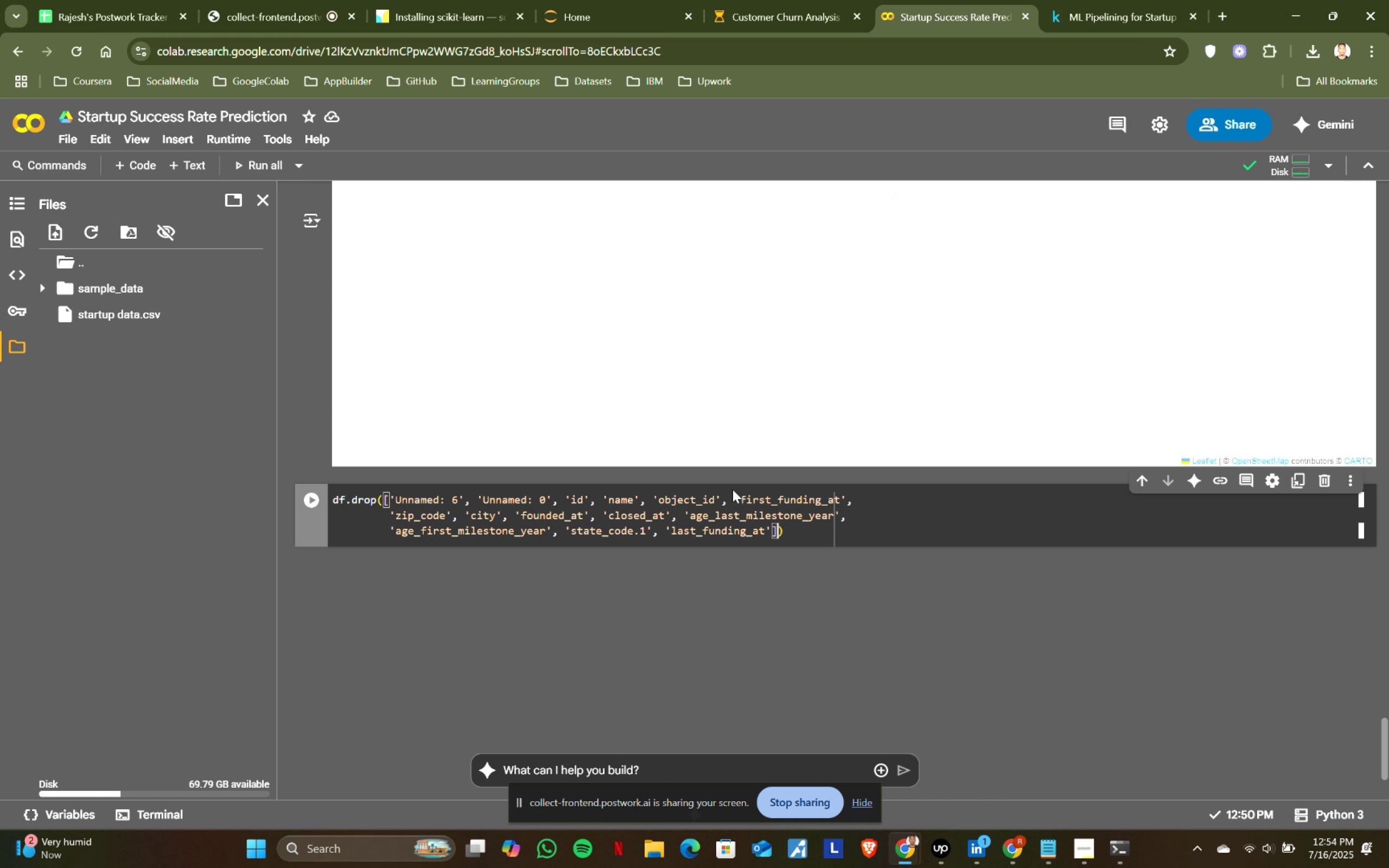 
key(ArrowRight)
 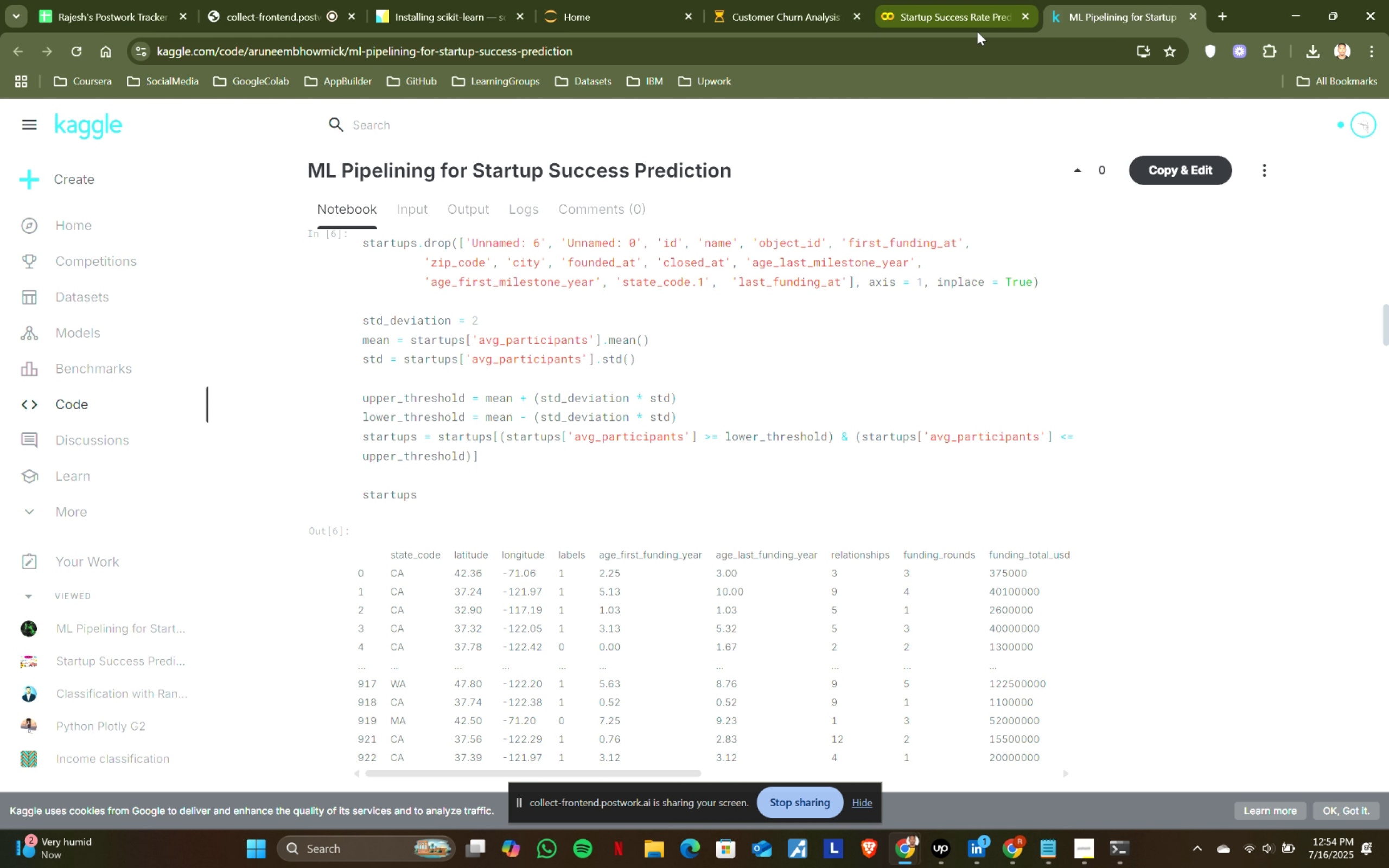 
key(Comma)
 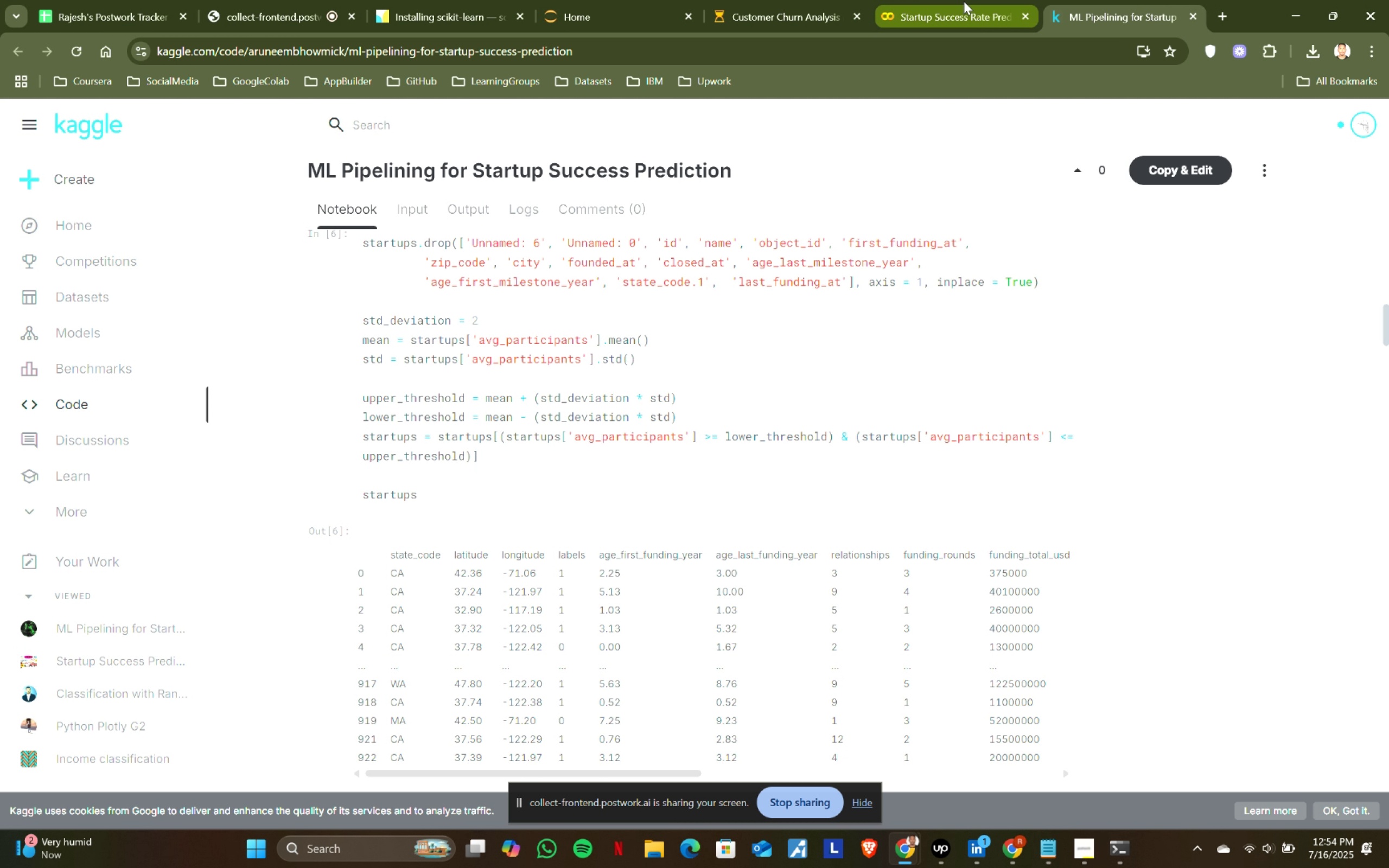 
key(Space)
 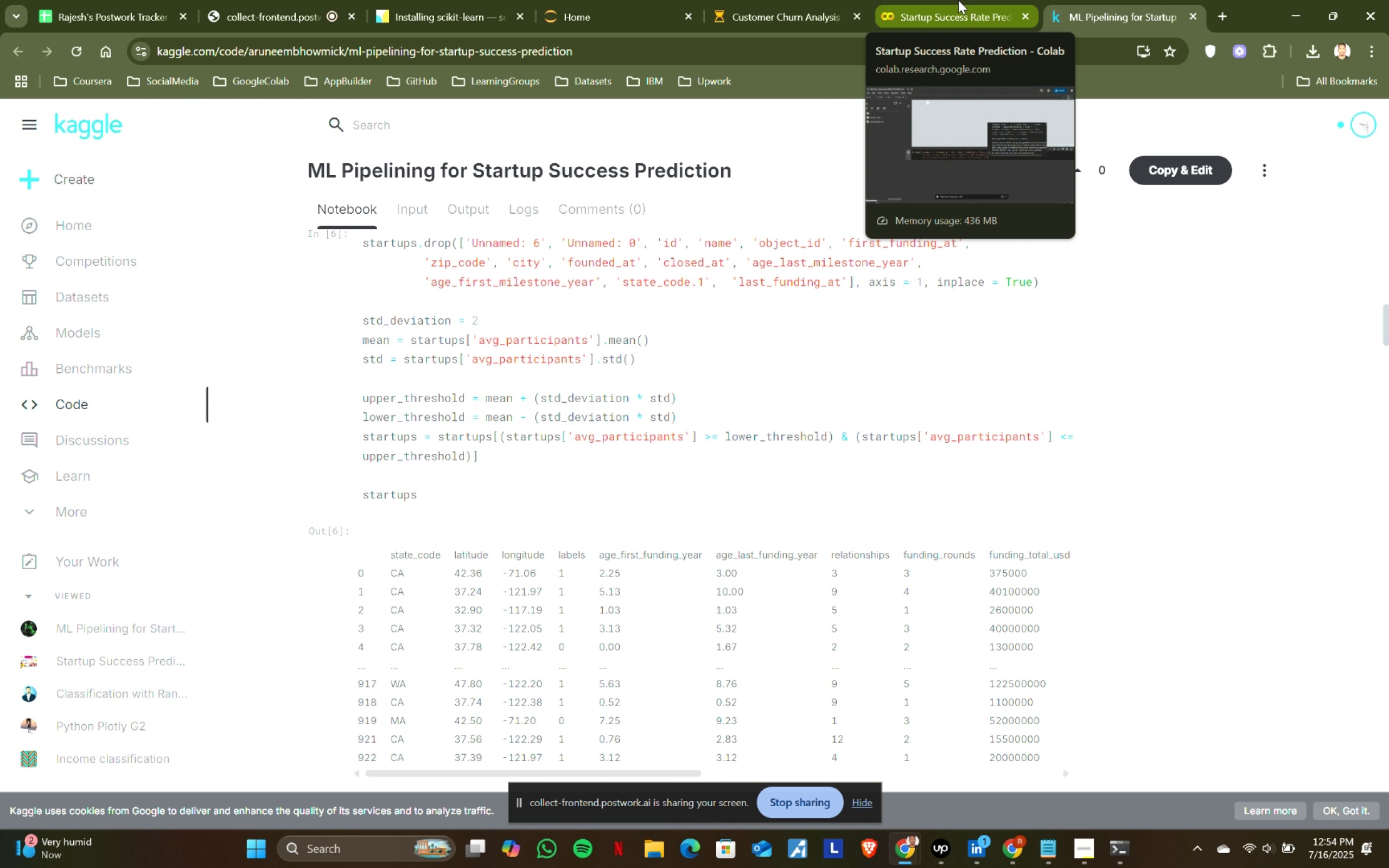 
left_click([1136, 0])
 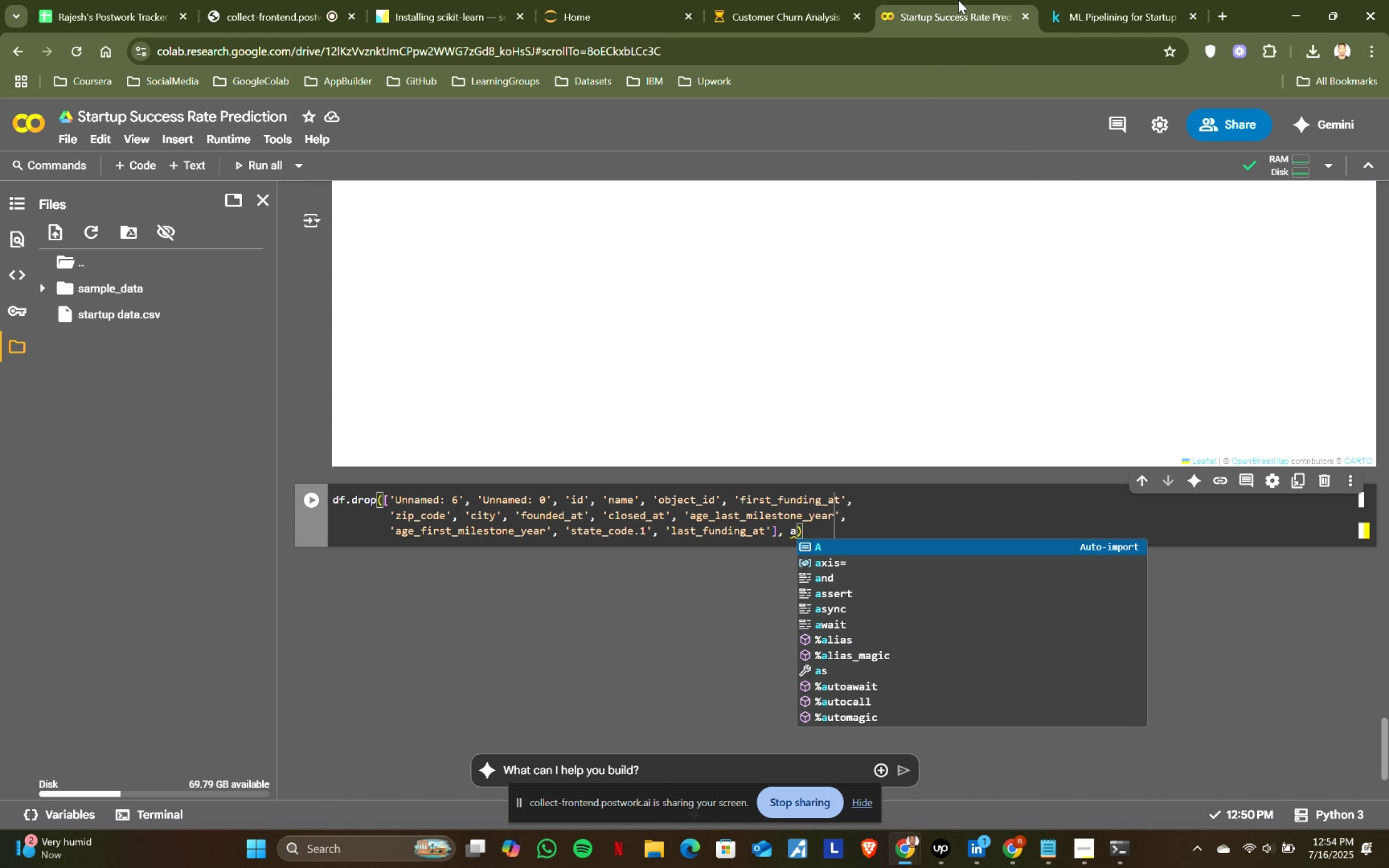 
left_click([958, 0])
 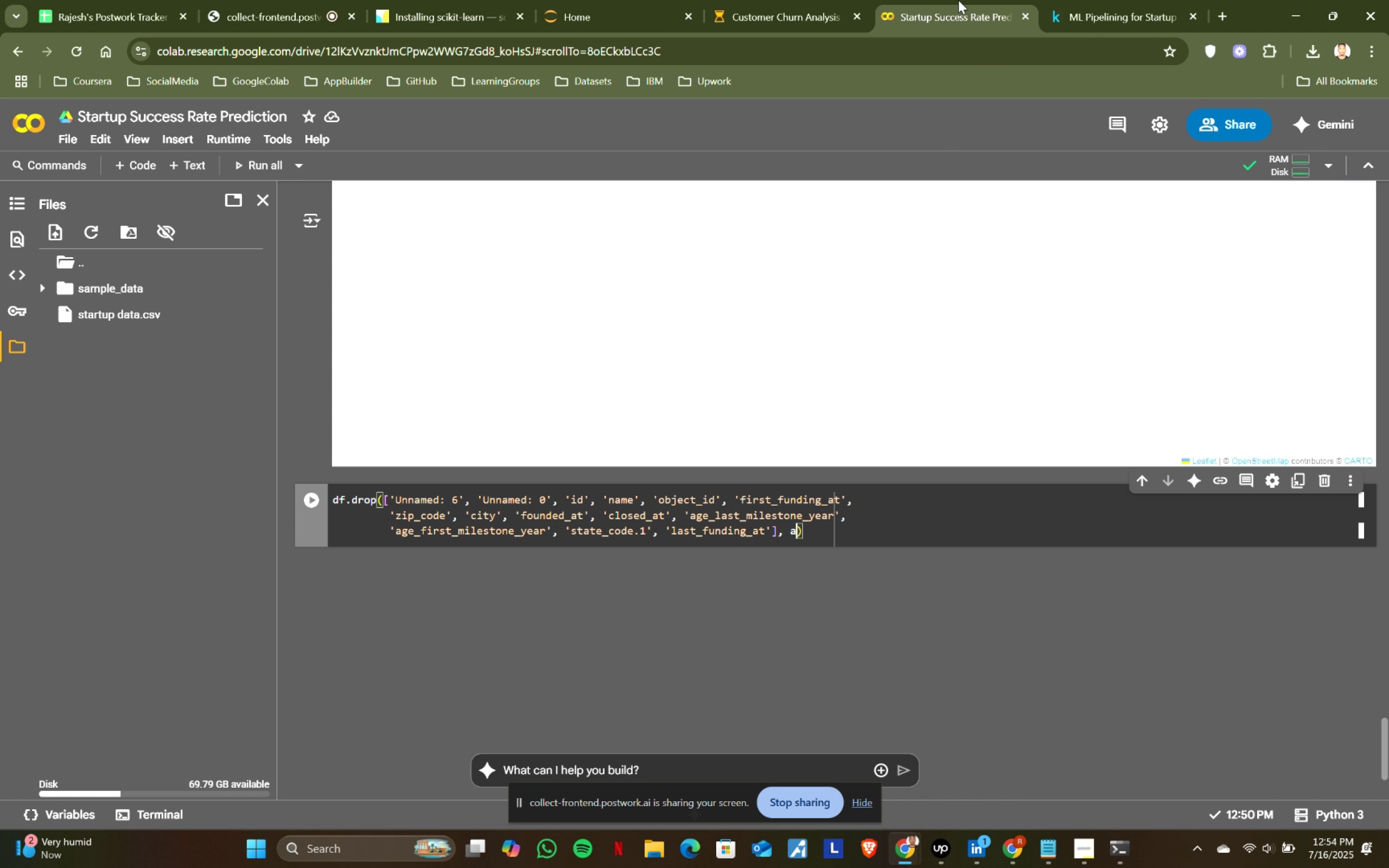 
type(azi)
key(Backspace)
key(Backspace)
type(xis=1, )
key(Tab)
 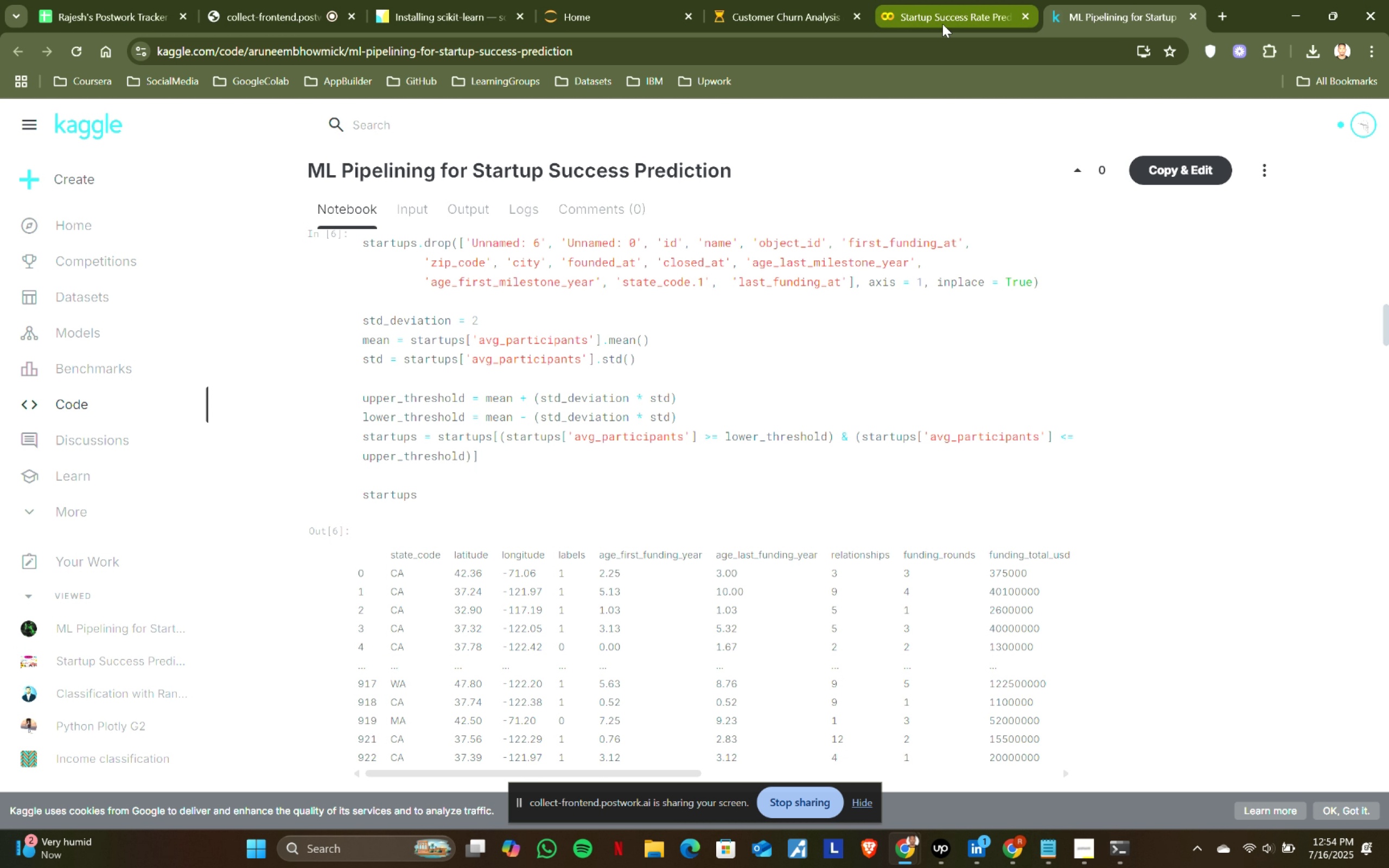 
left_click([1135, 0])
 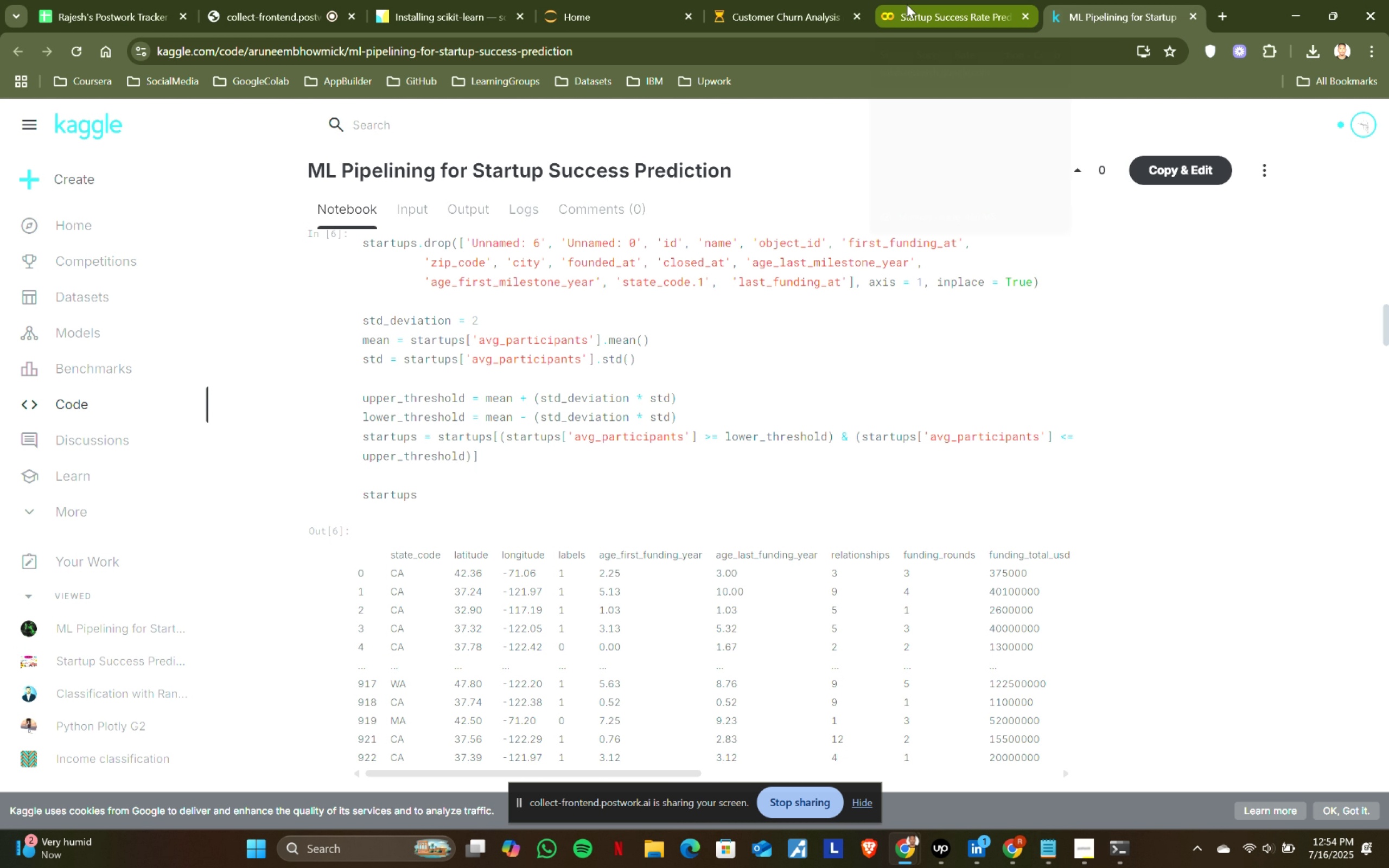 
left_click([912, 1])
 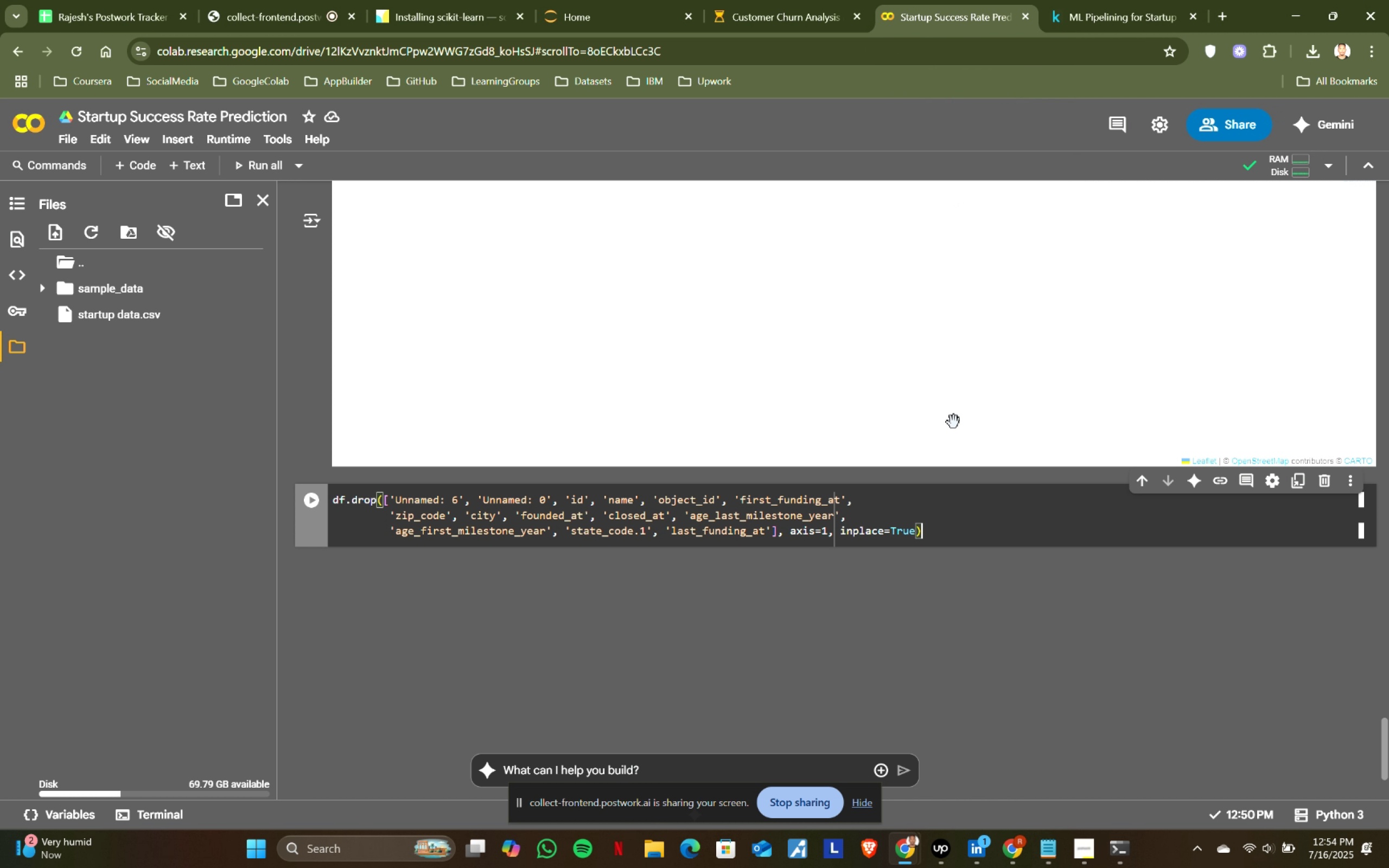 
key(Enter)
 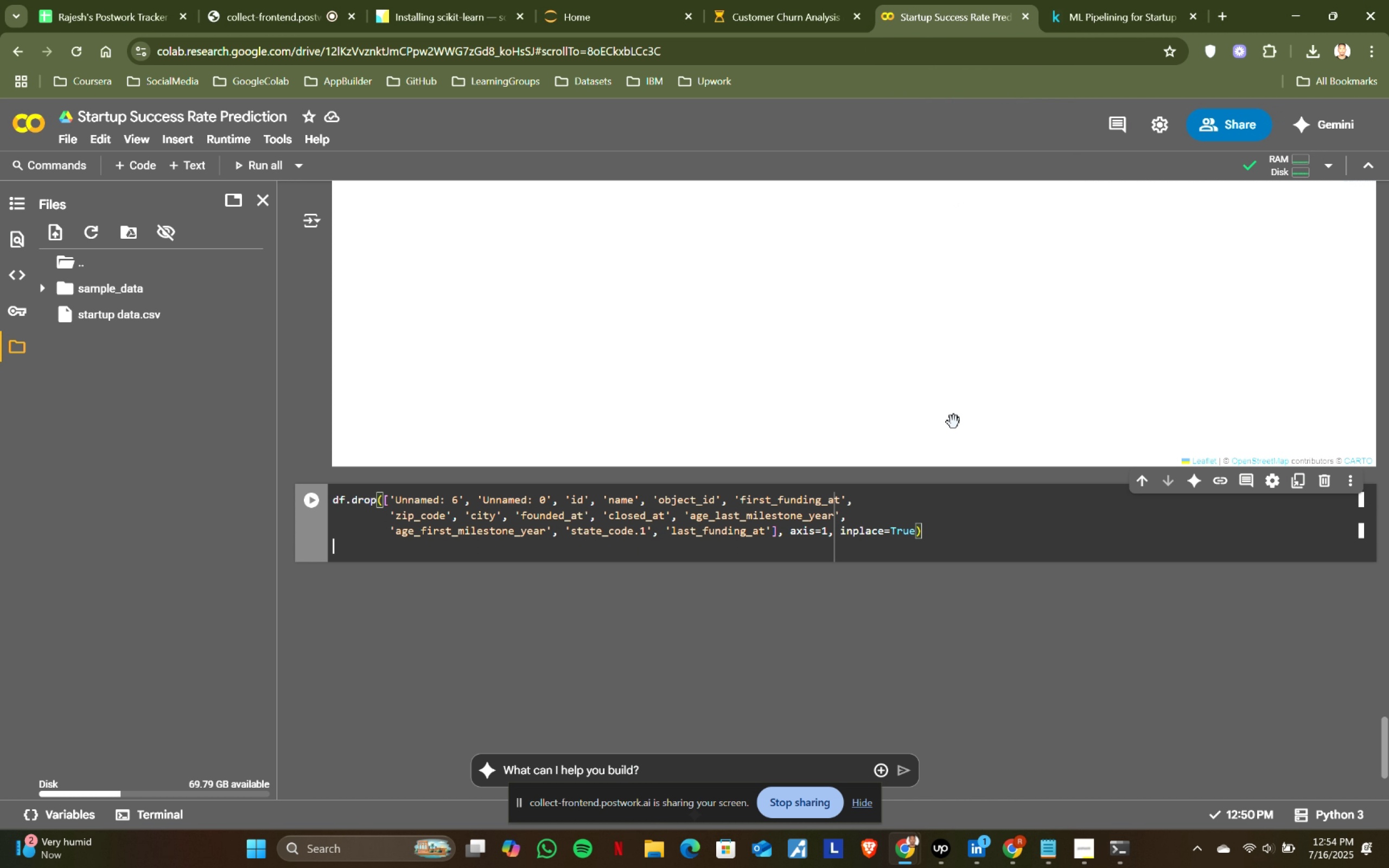 
key(Enter)
 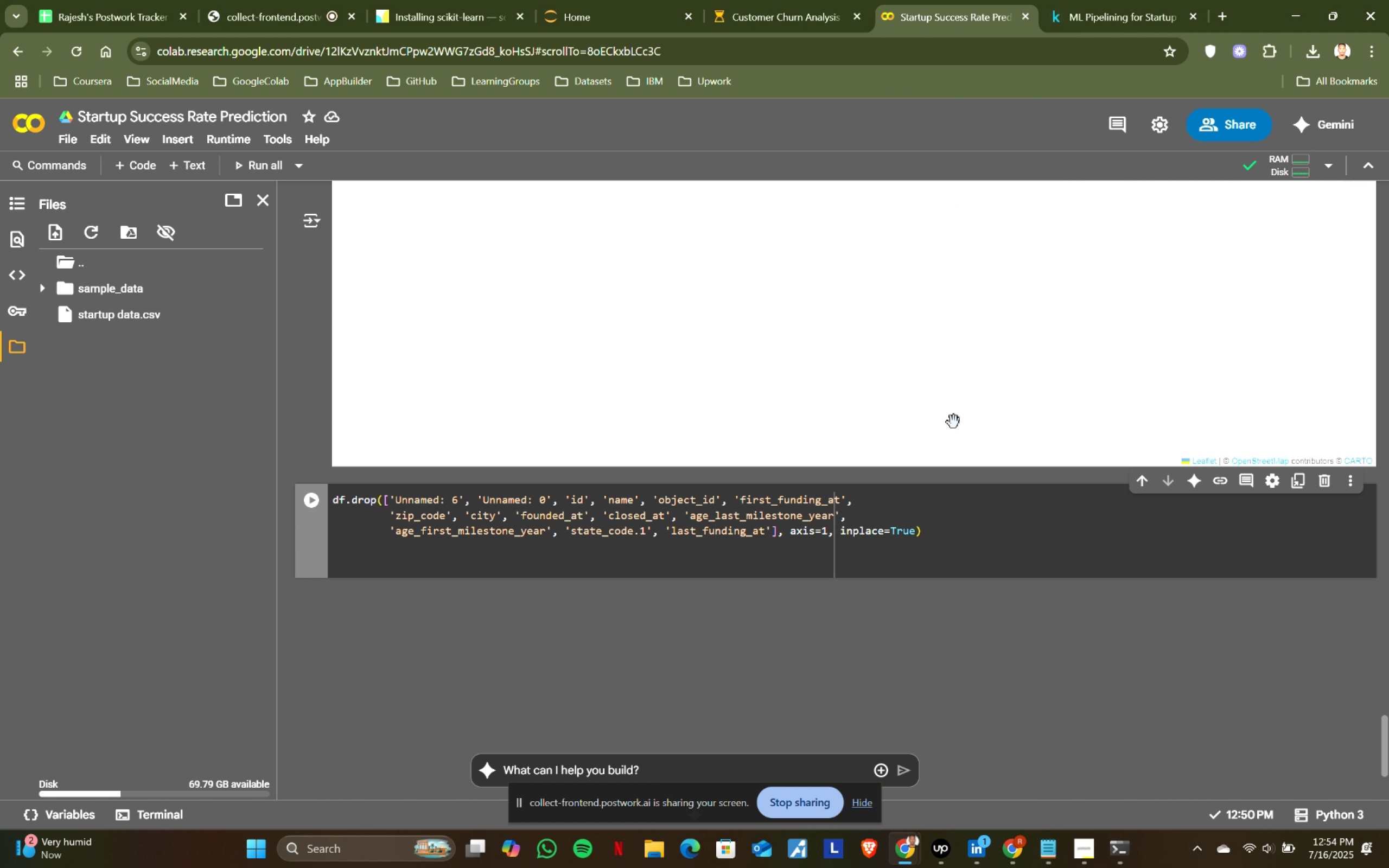 
type(std_deviation = )
 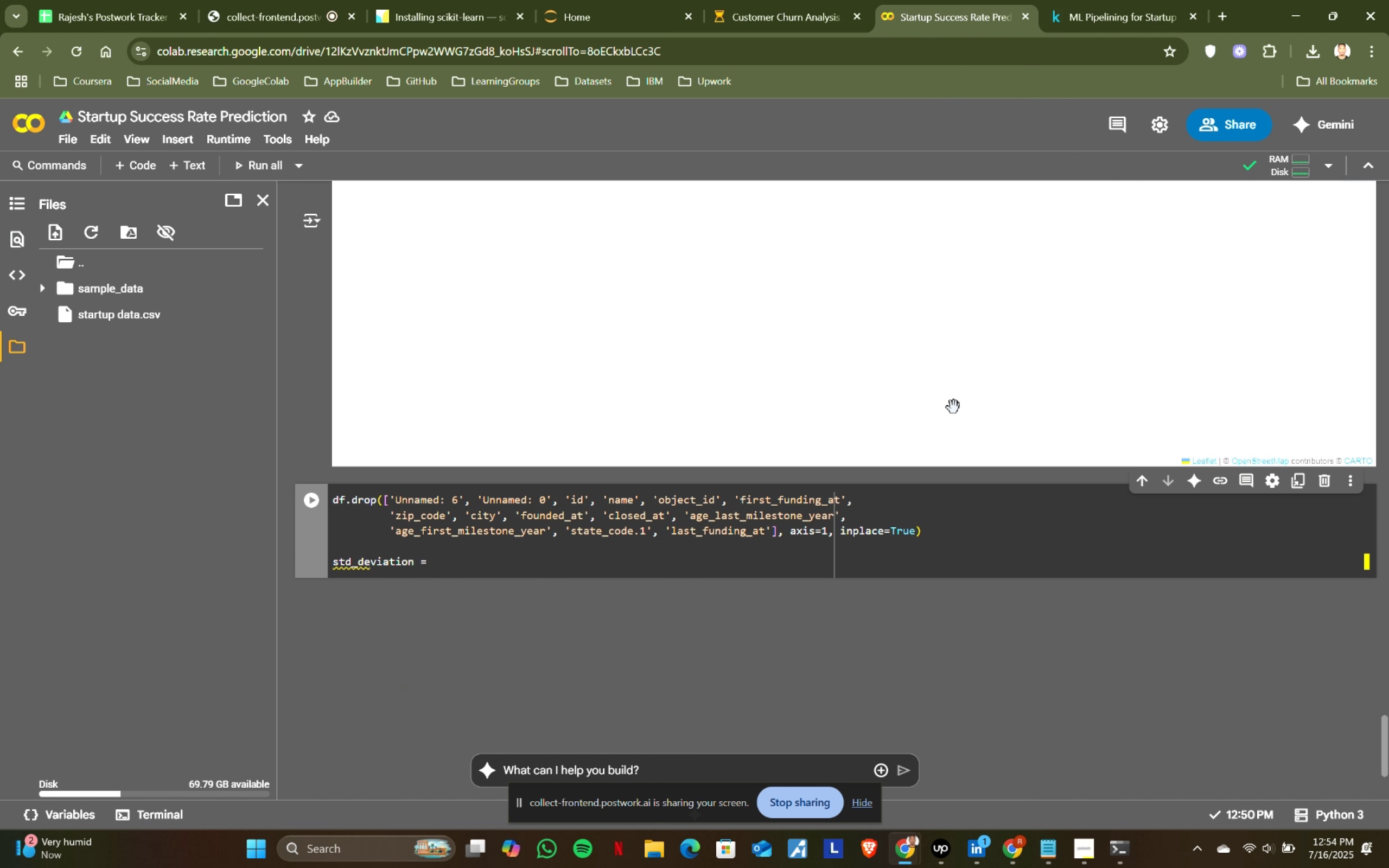 
left_click([1100, 0])
 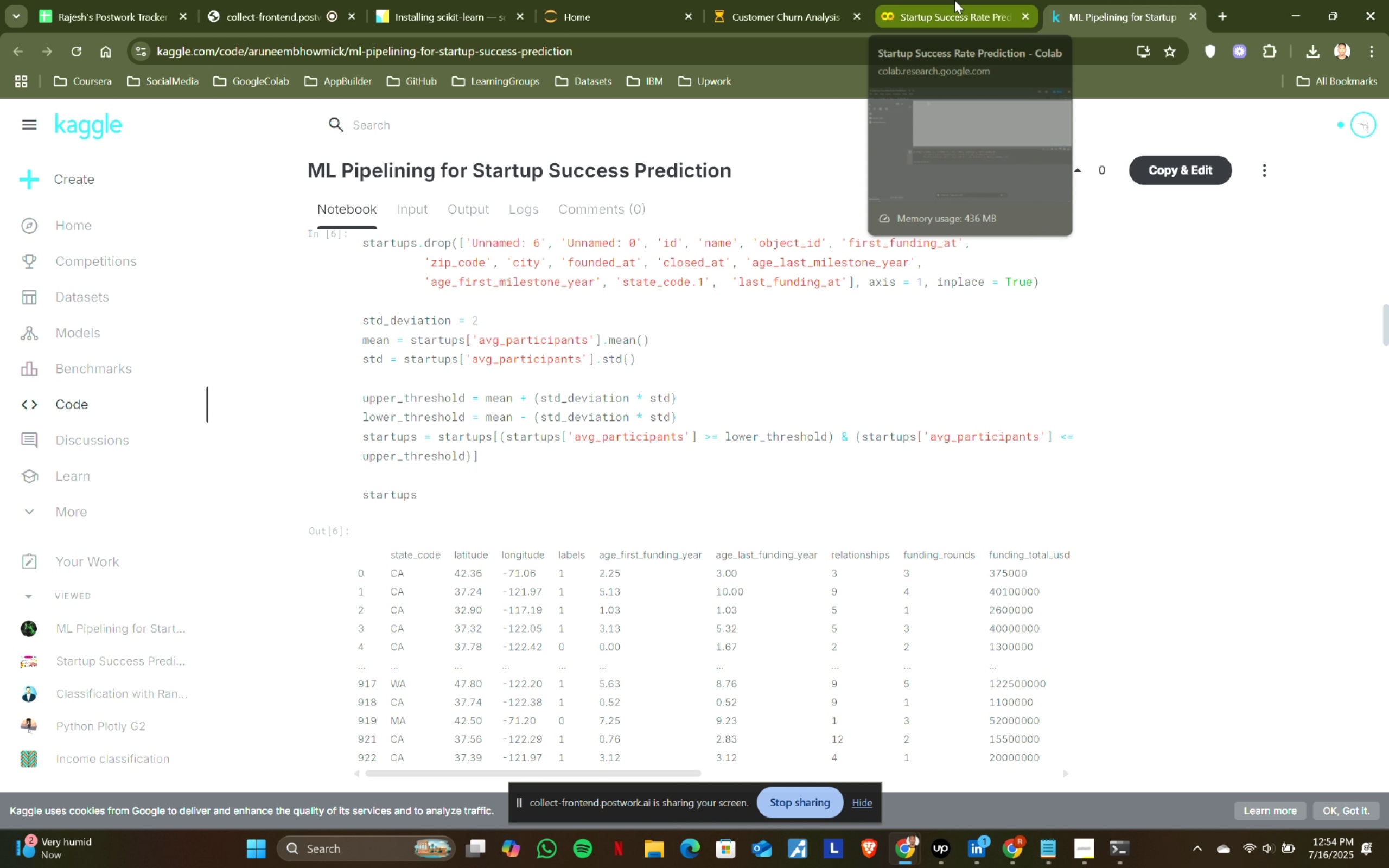 
left_click([954, 0])
 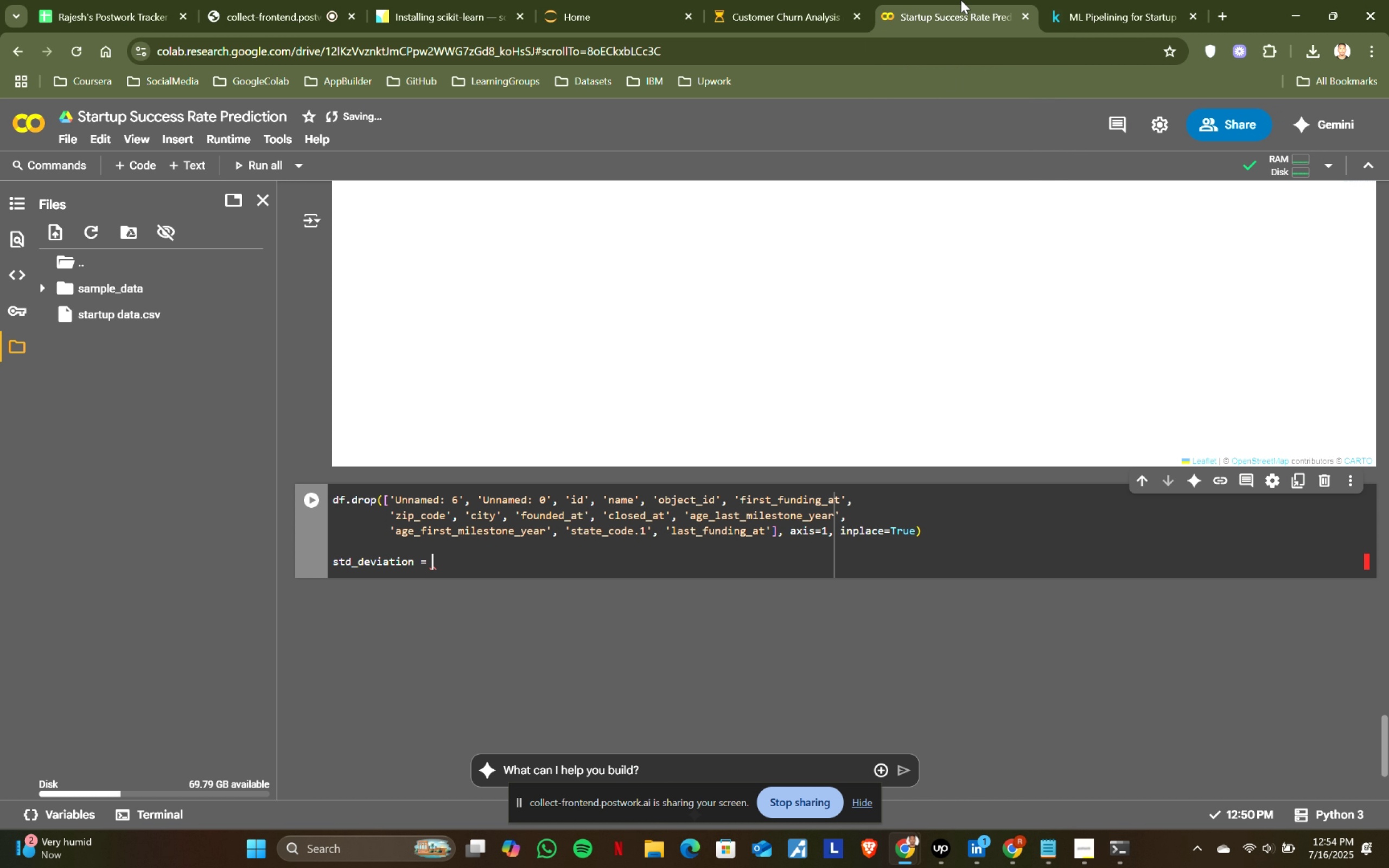 
key(2)
 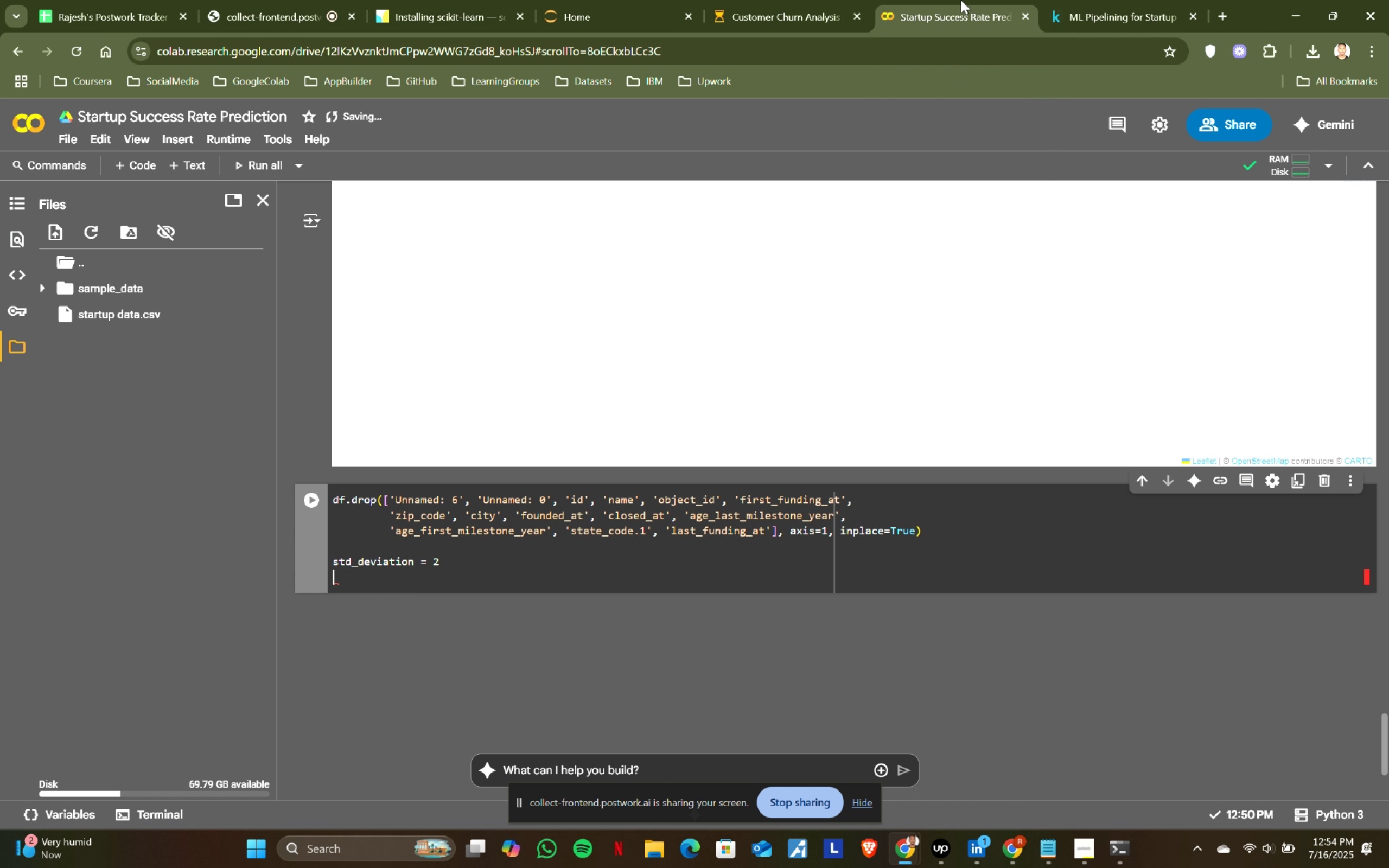 
key(Enter)
 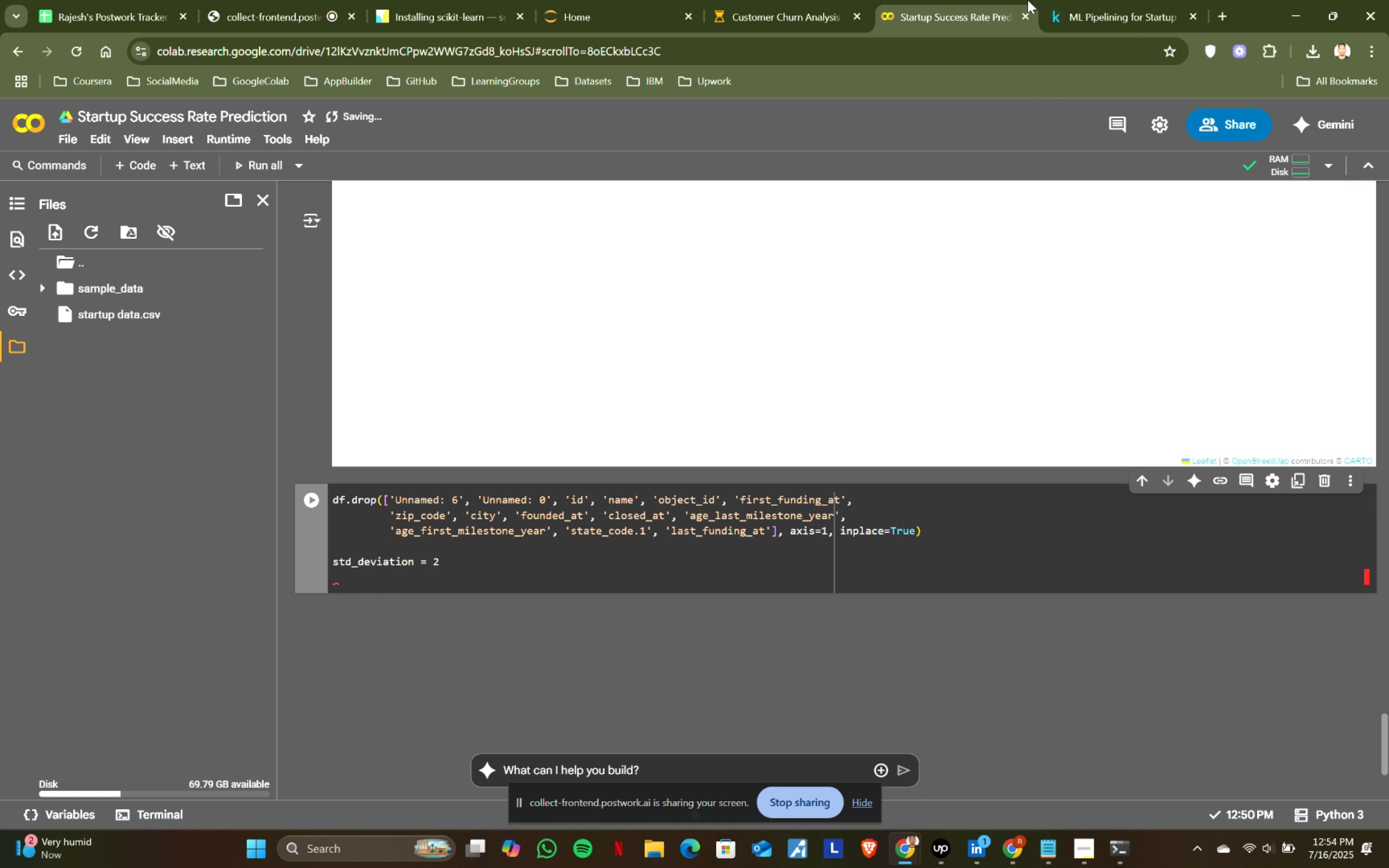 
left_click([1113, 0])
 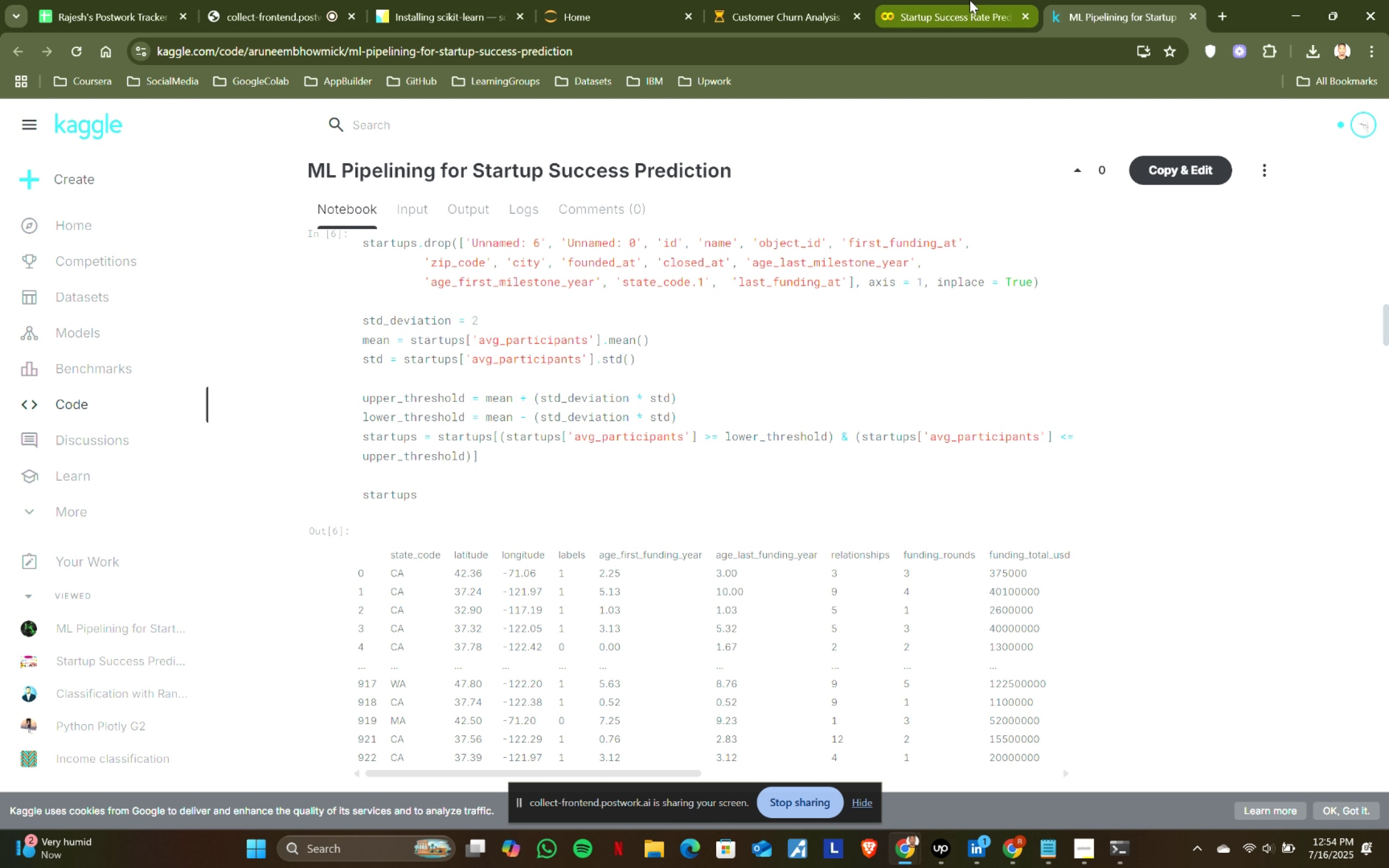 
left_click([970, 0])
 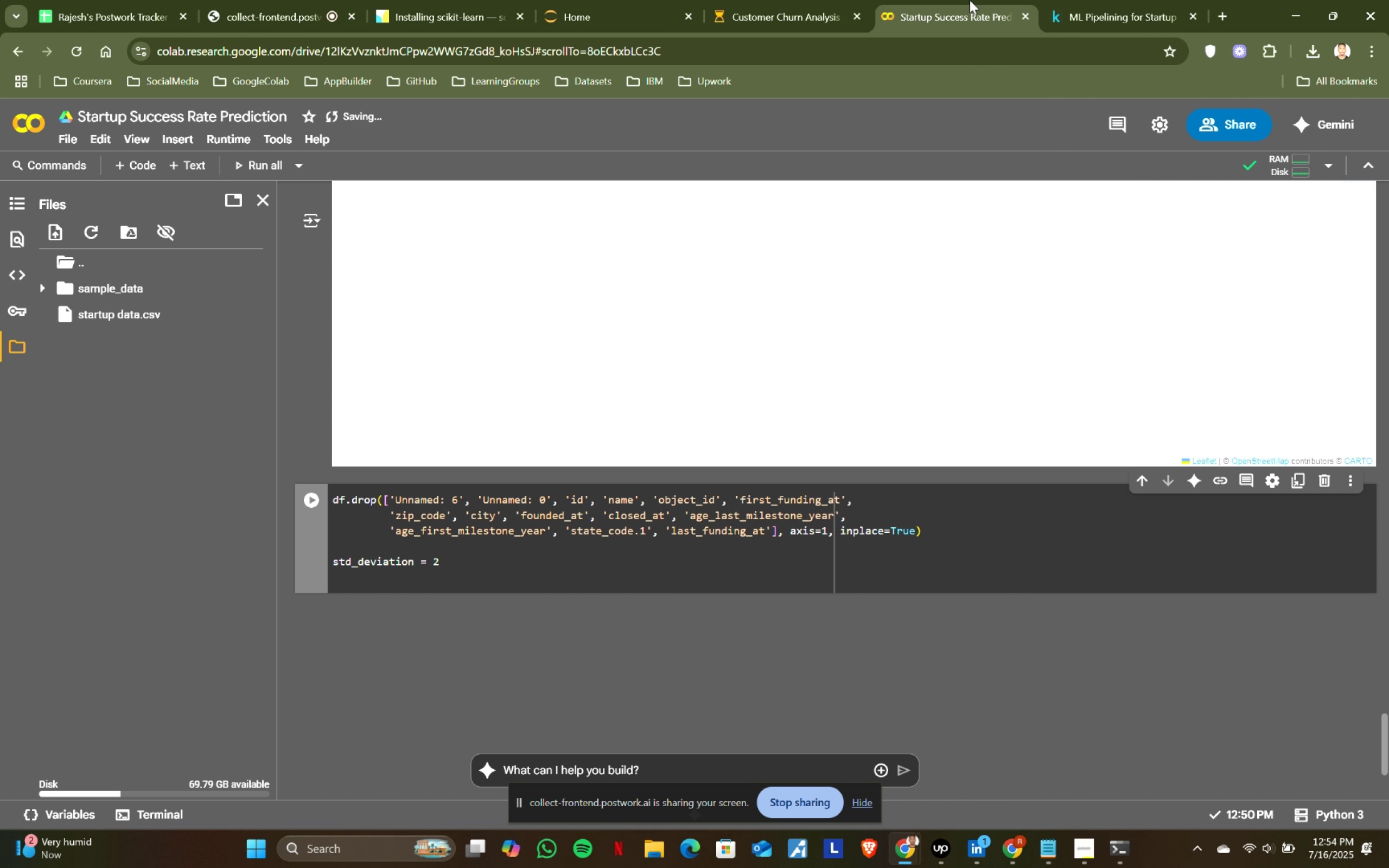 
type(mean = df[)
 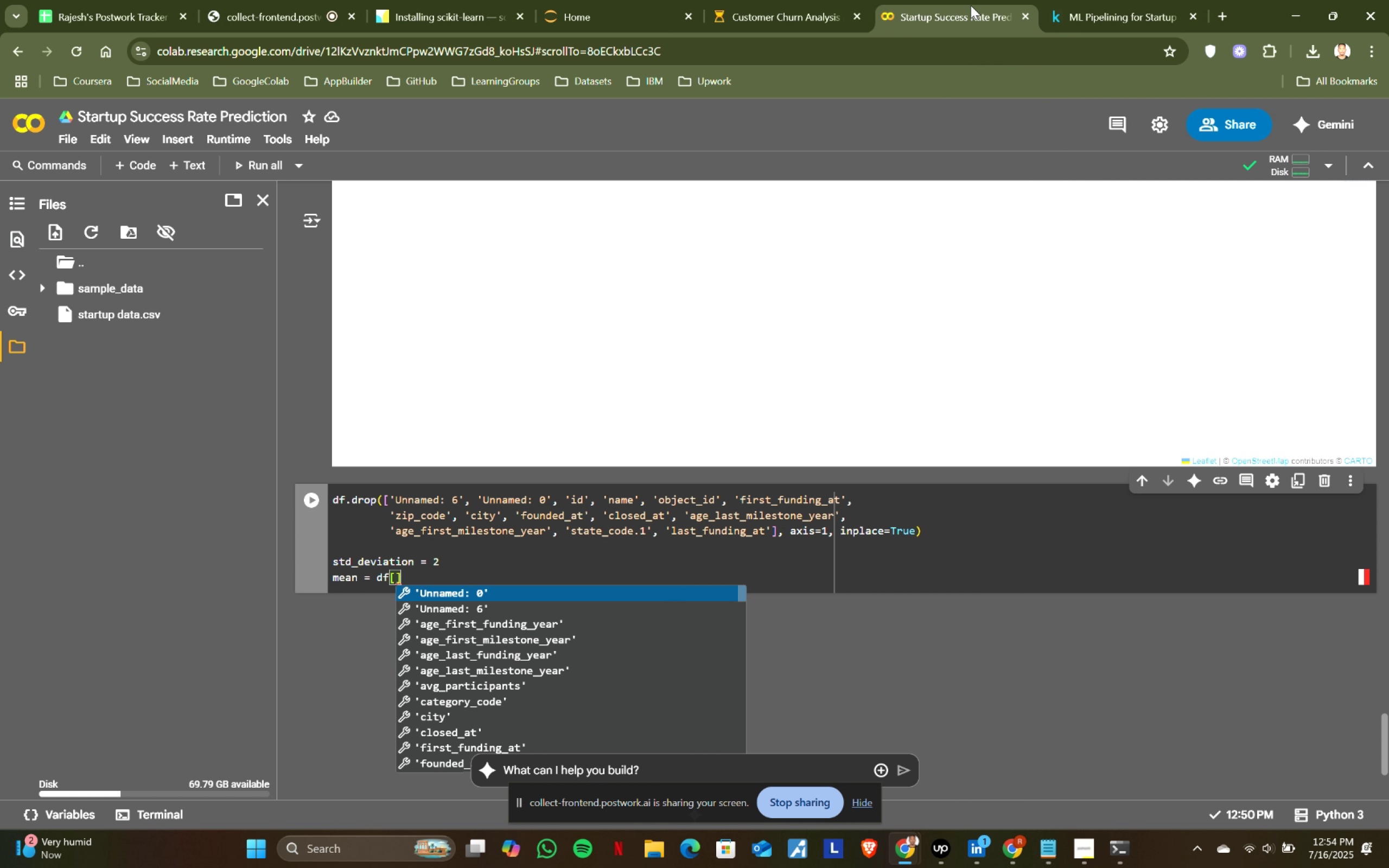 
left_click([1121, 0])
 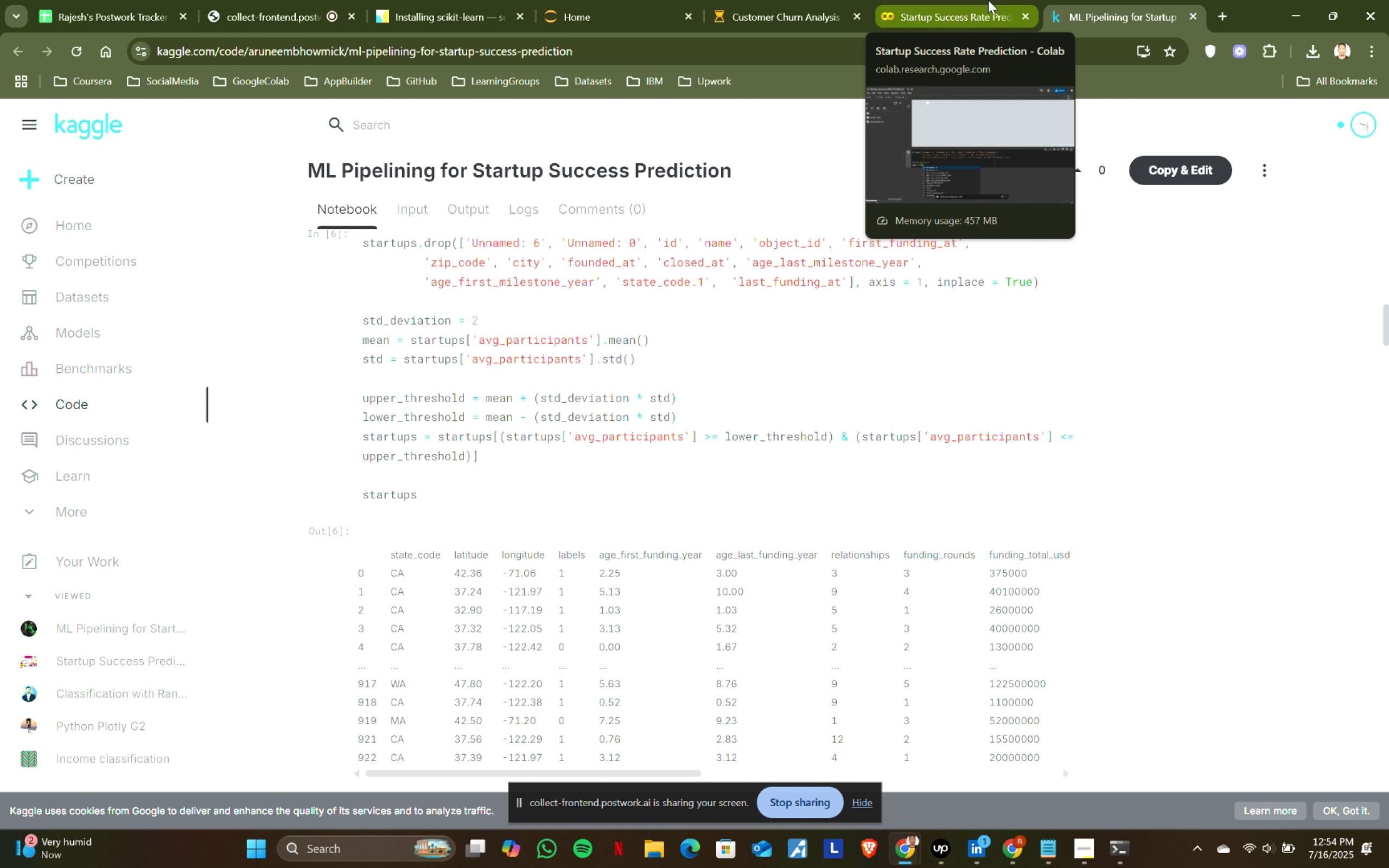 
left_click([988, 0])
 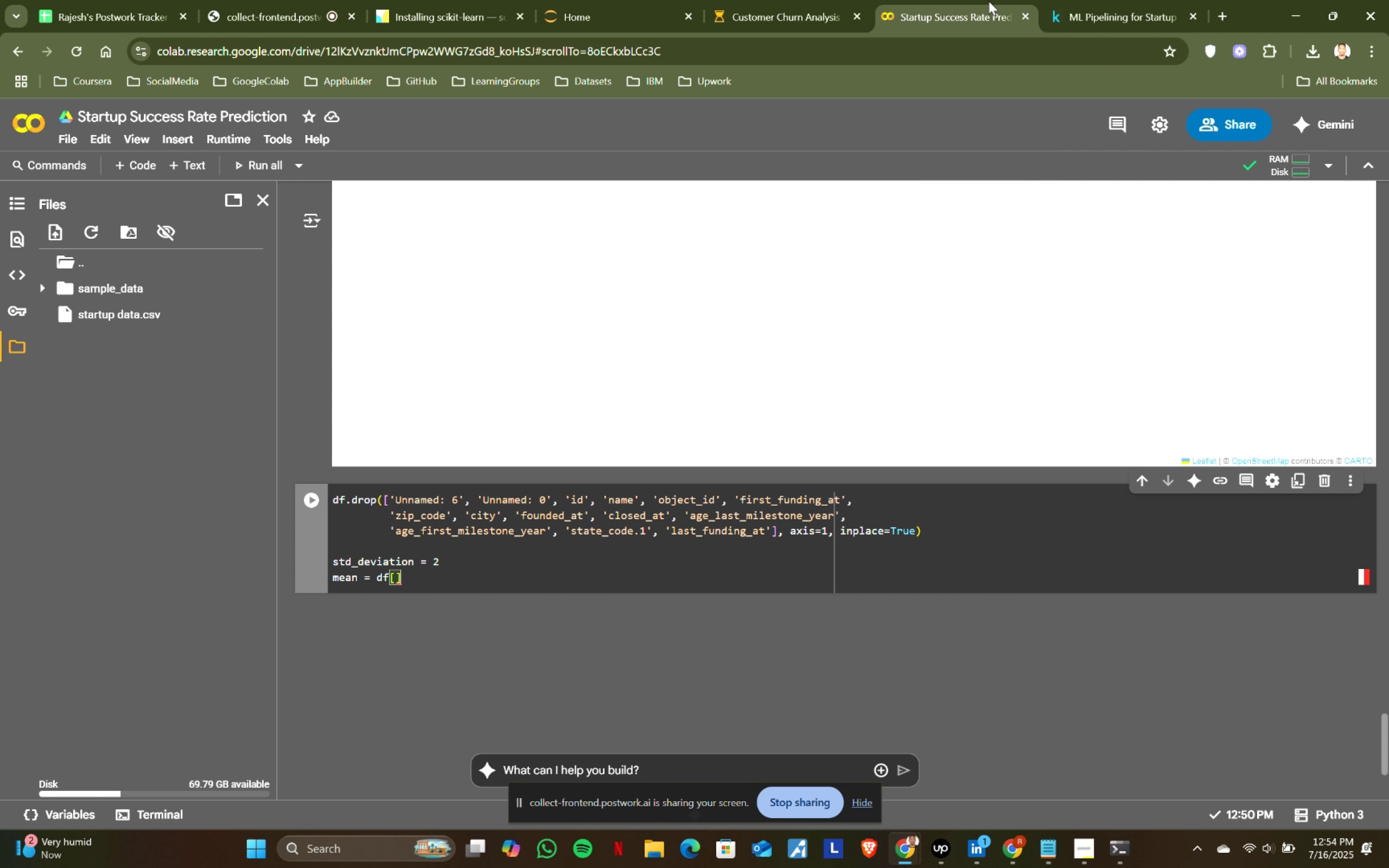 
type('average_pari)
key(Backspace)
type(ticipants)
 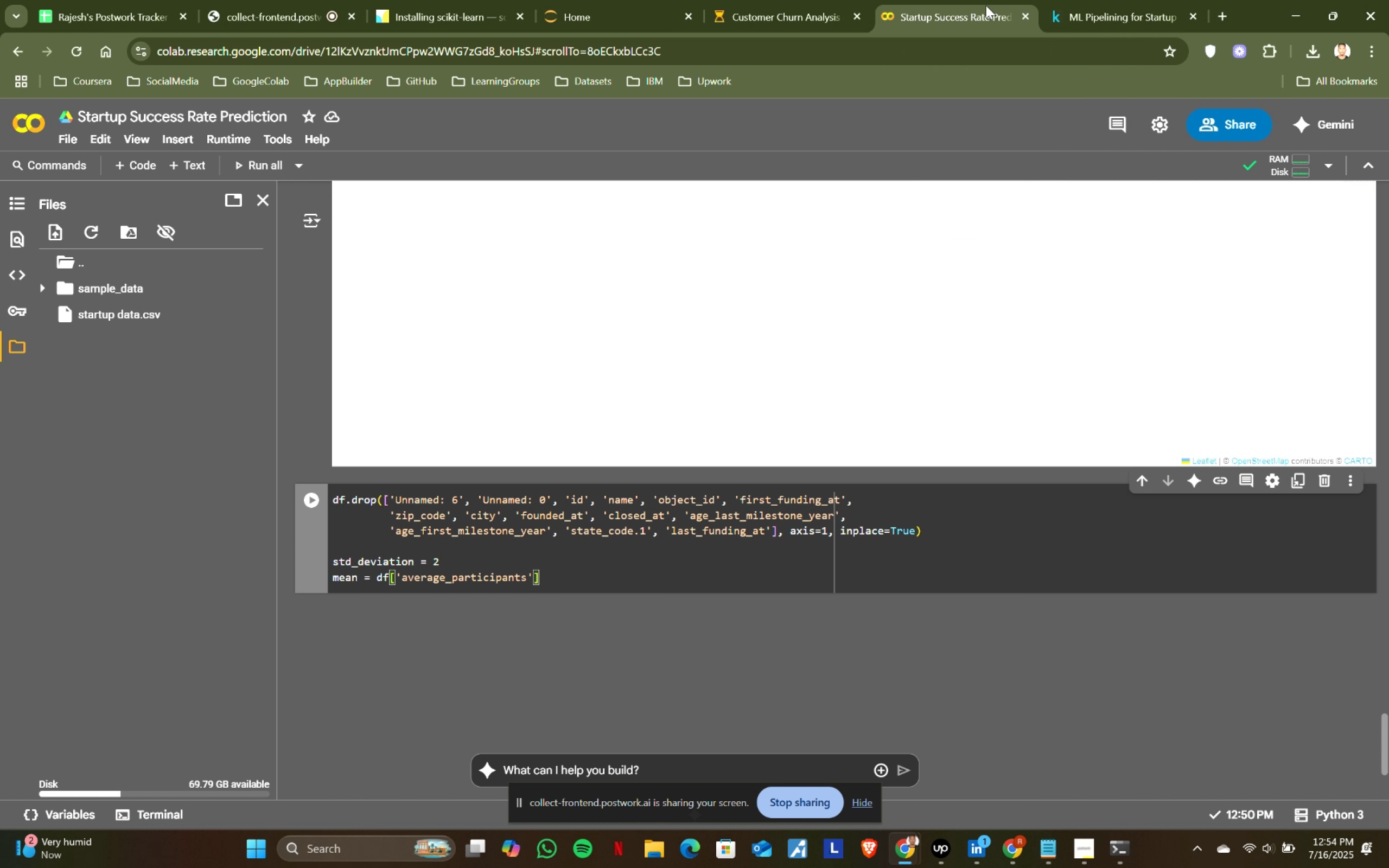 
left_click([1121, 0])
 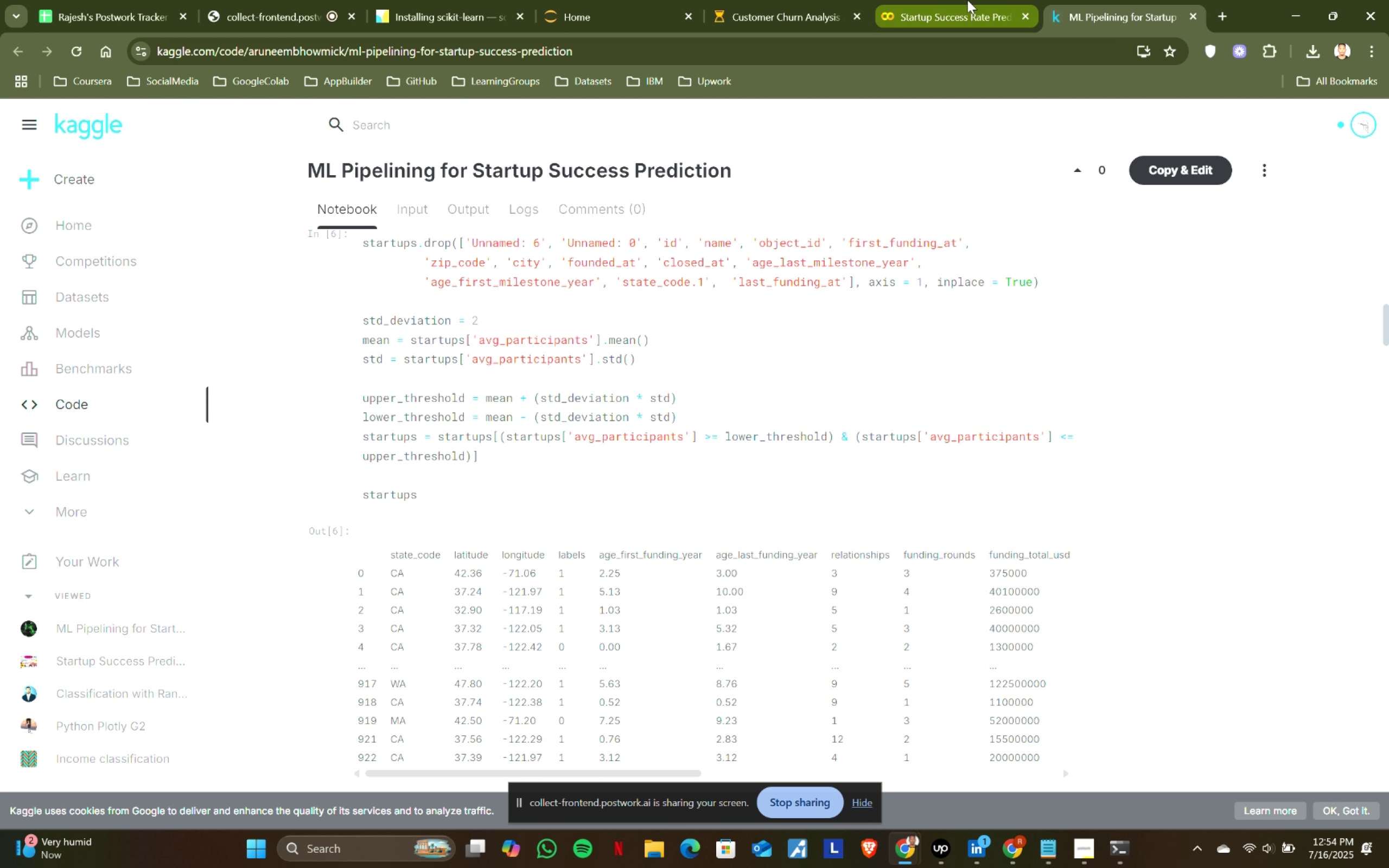 
left_click([967, 0])
 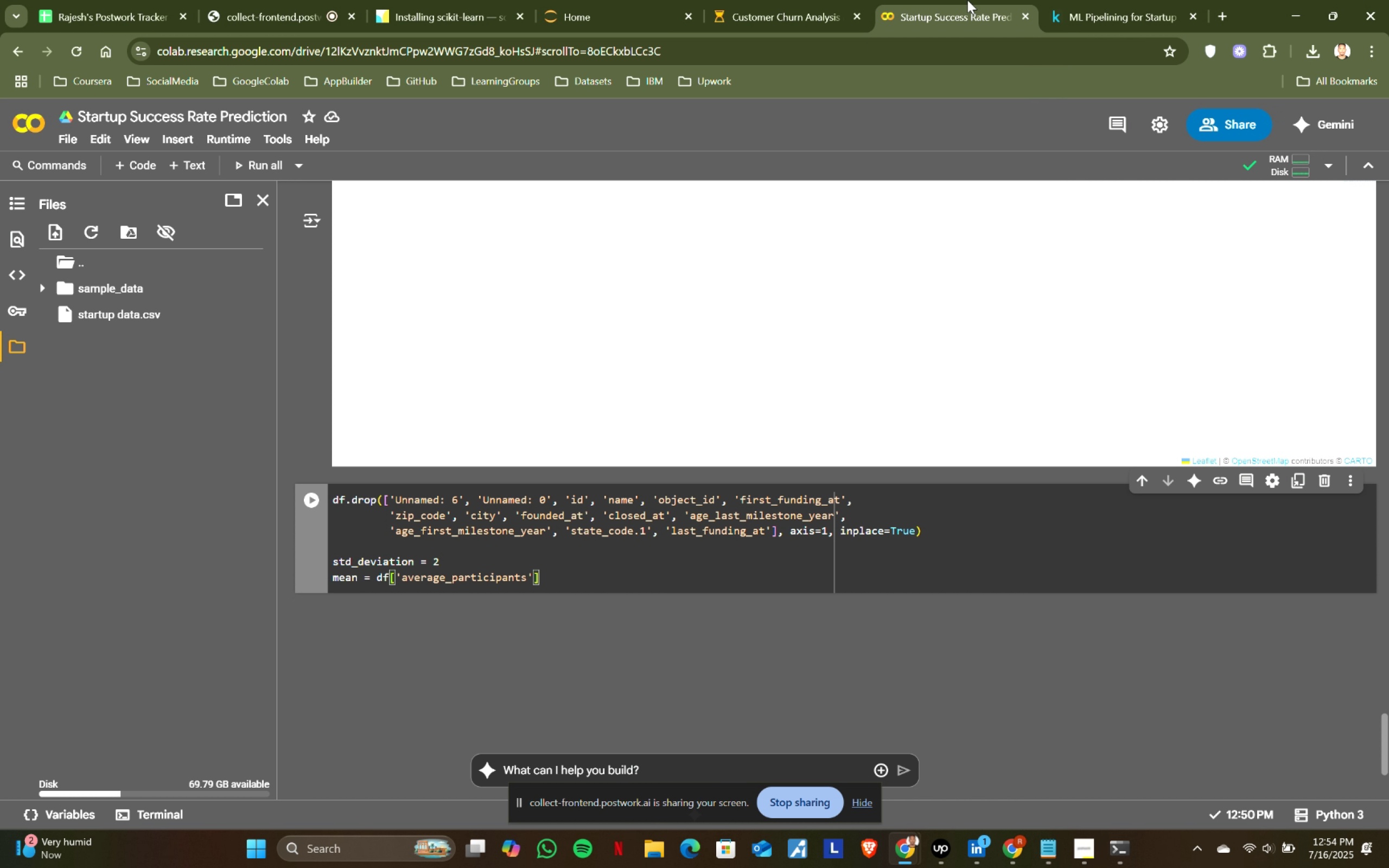 
key(ArrowRight)
 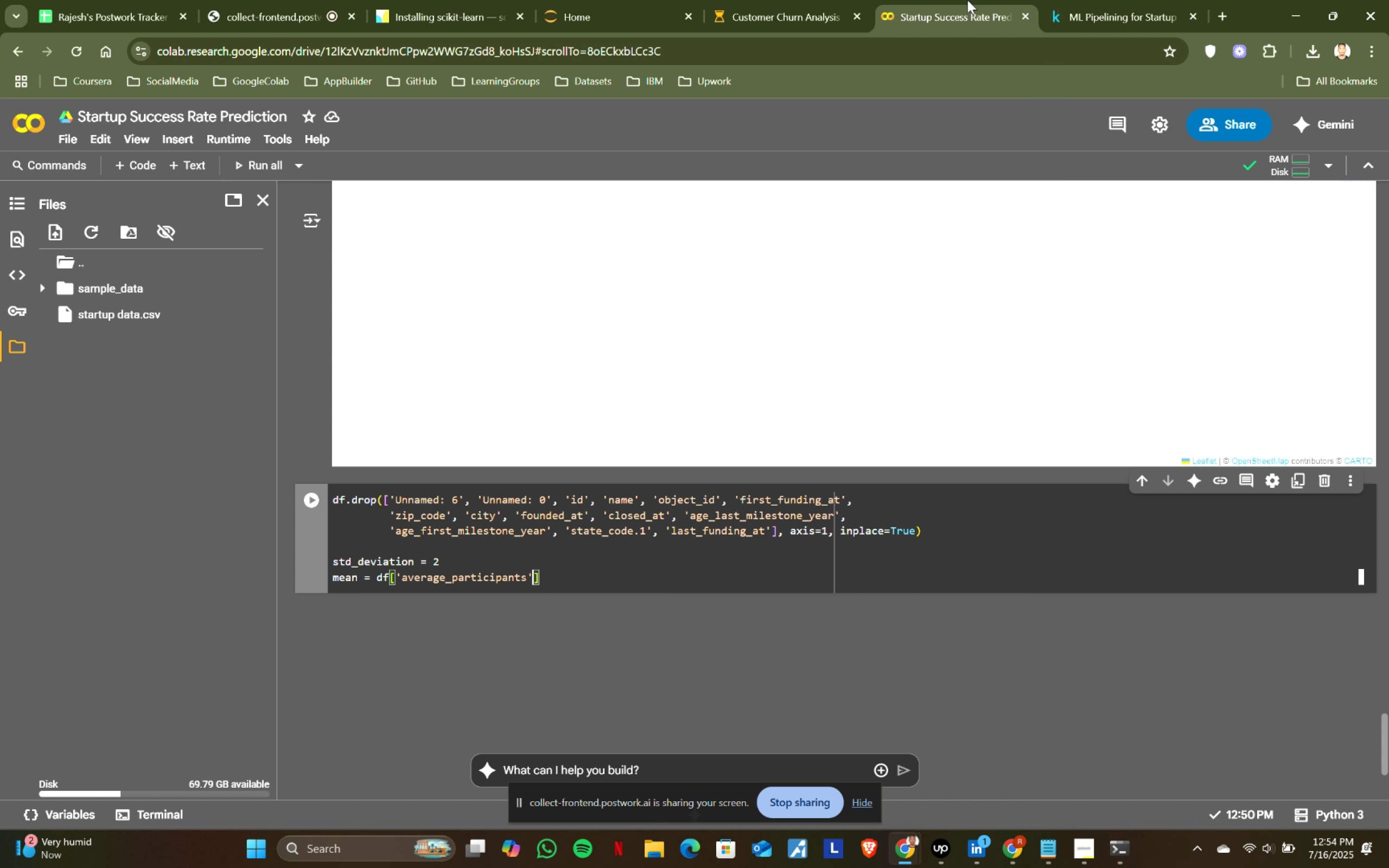 
key(ArrowRight)
 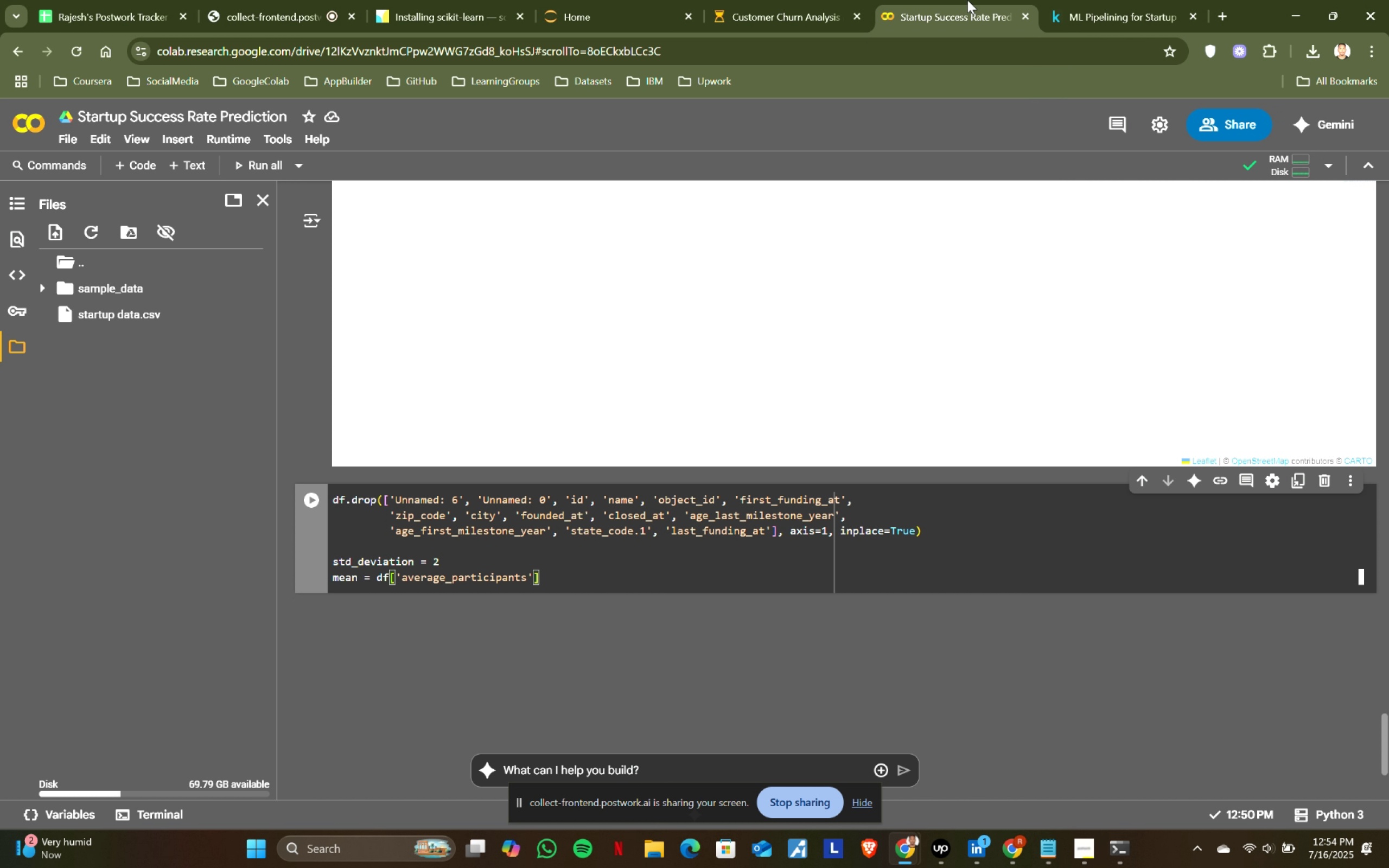 
type(.mean()
 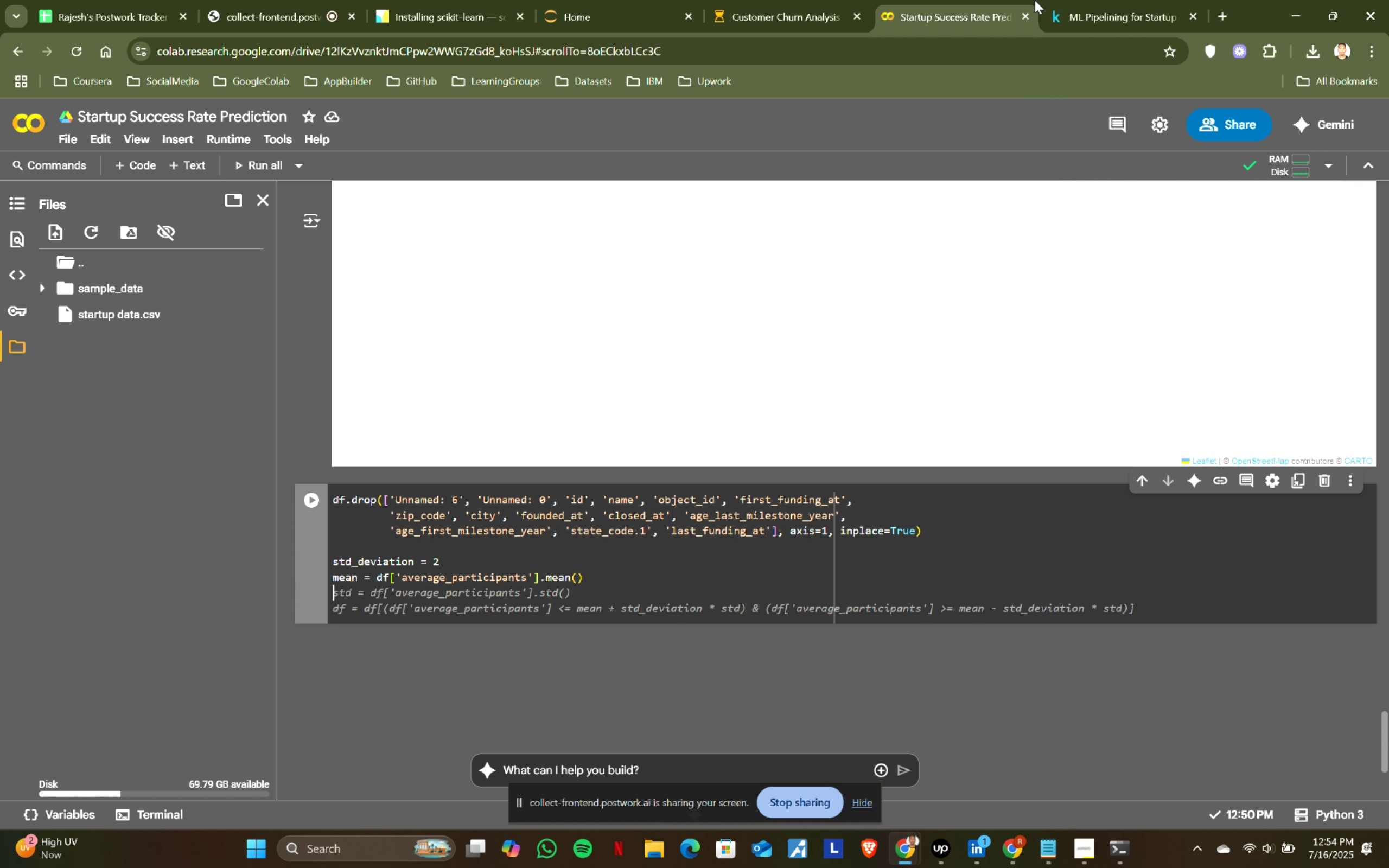 
key(ArrowRight)
 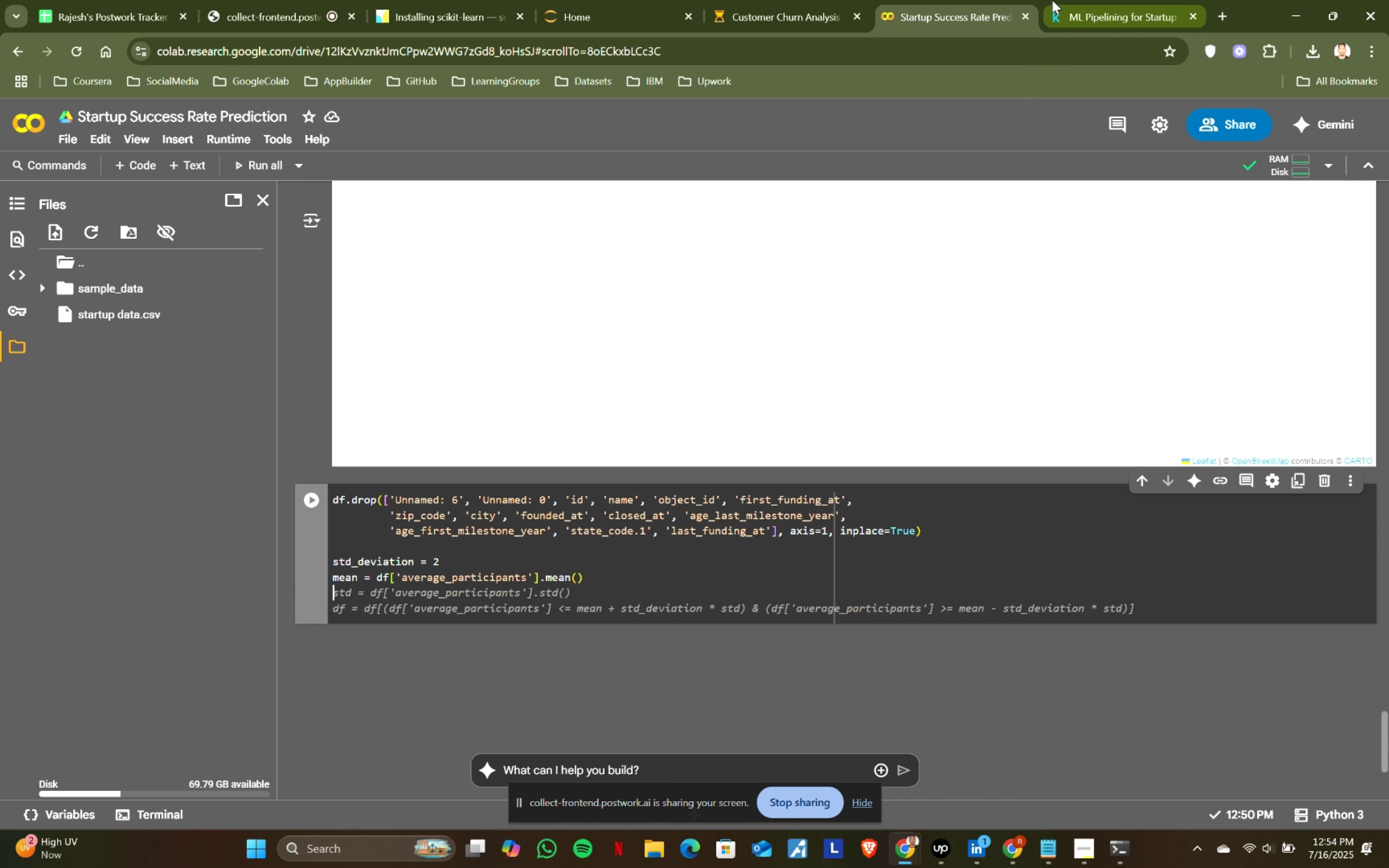 
key(Enter)
 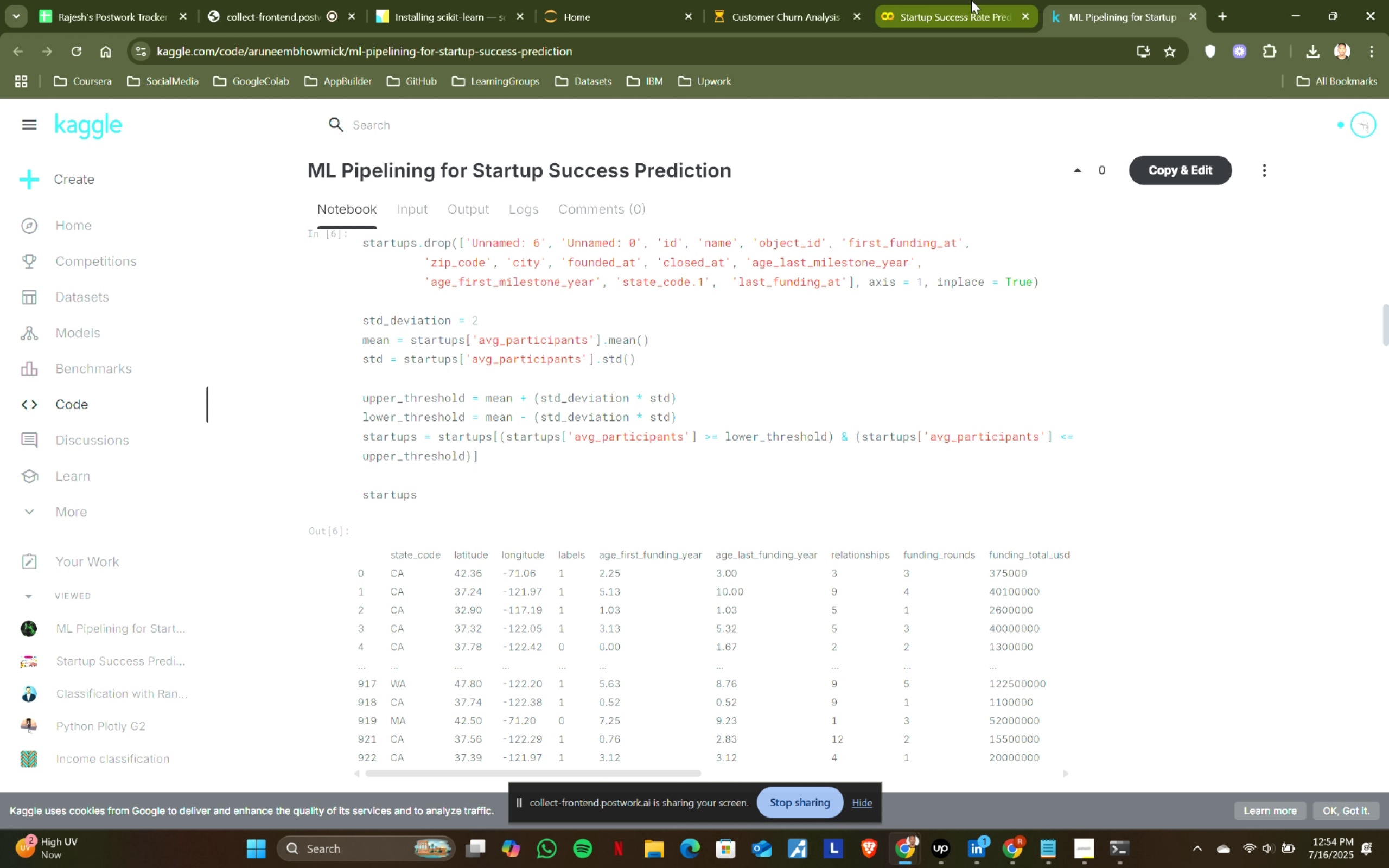 
left_click([1080, 0])
 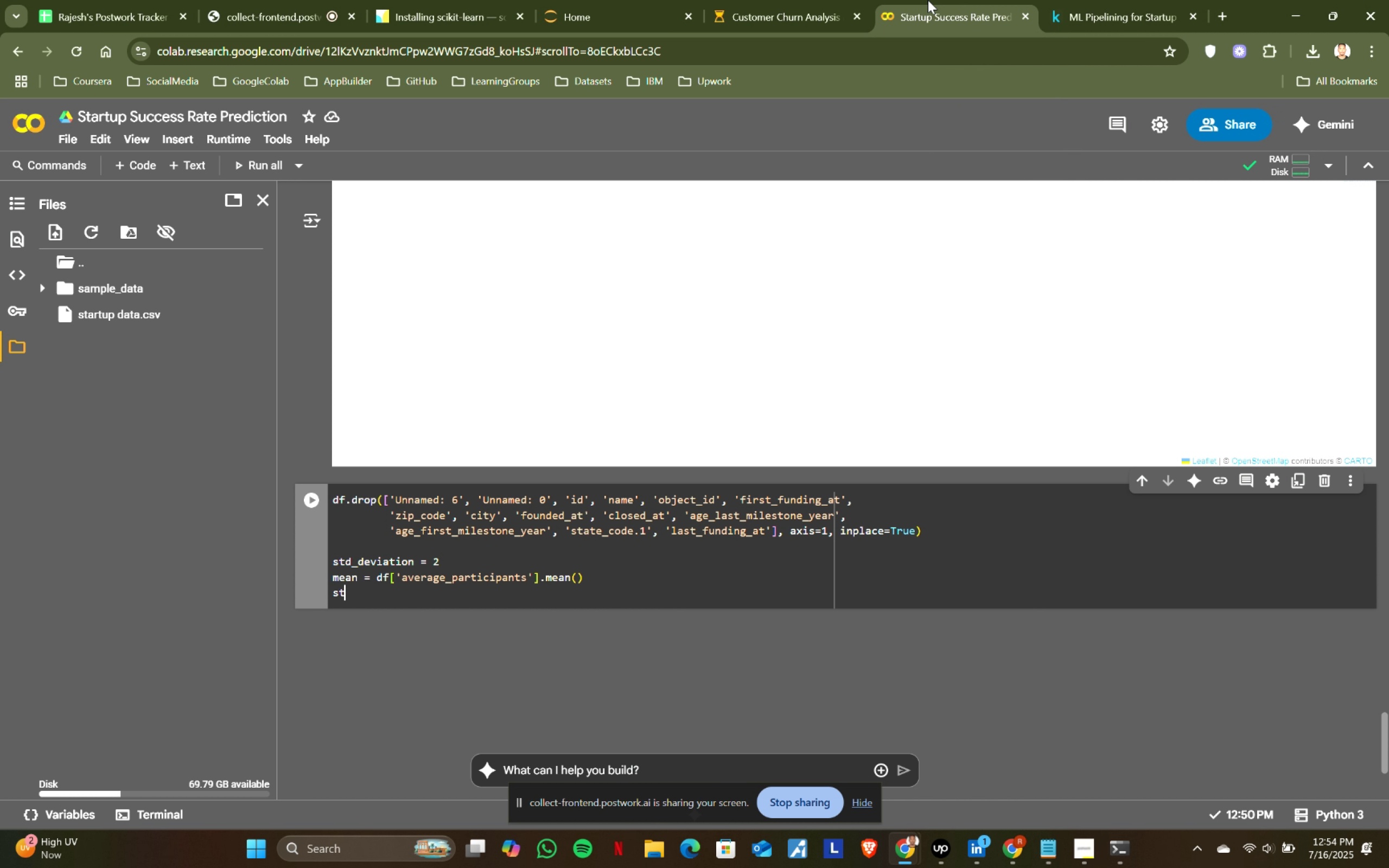 
left_click([928, 0])
 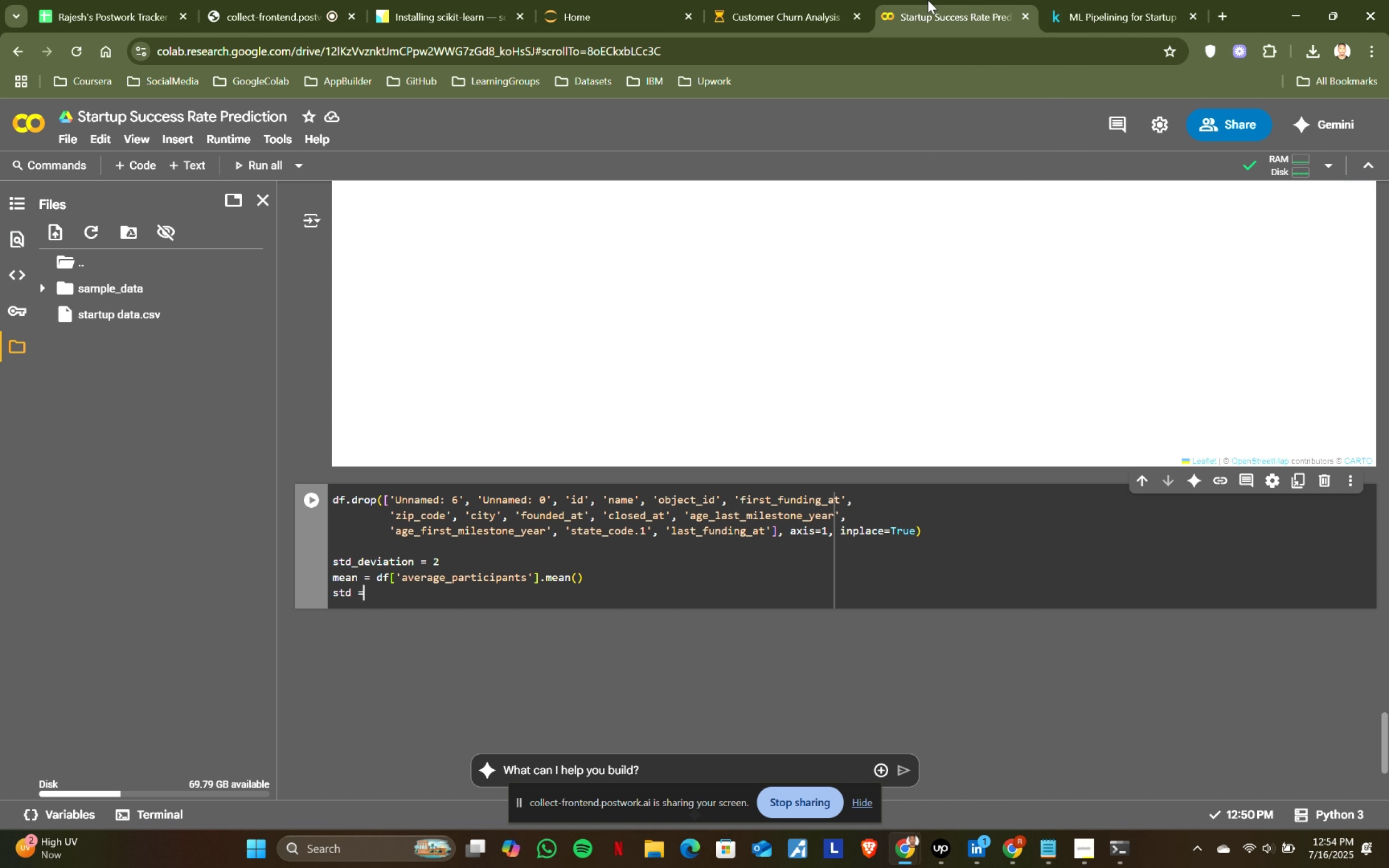 
type(std = df[')
 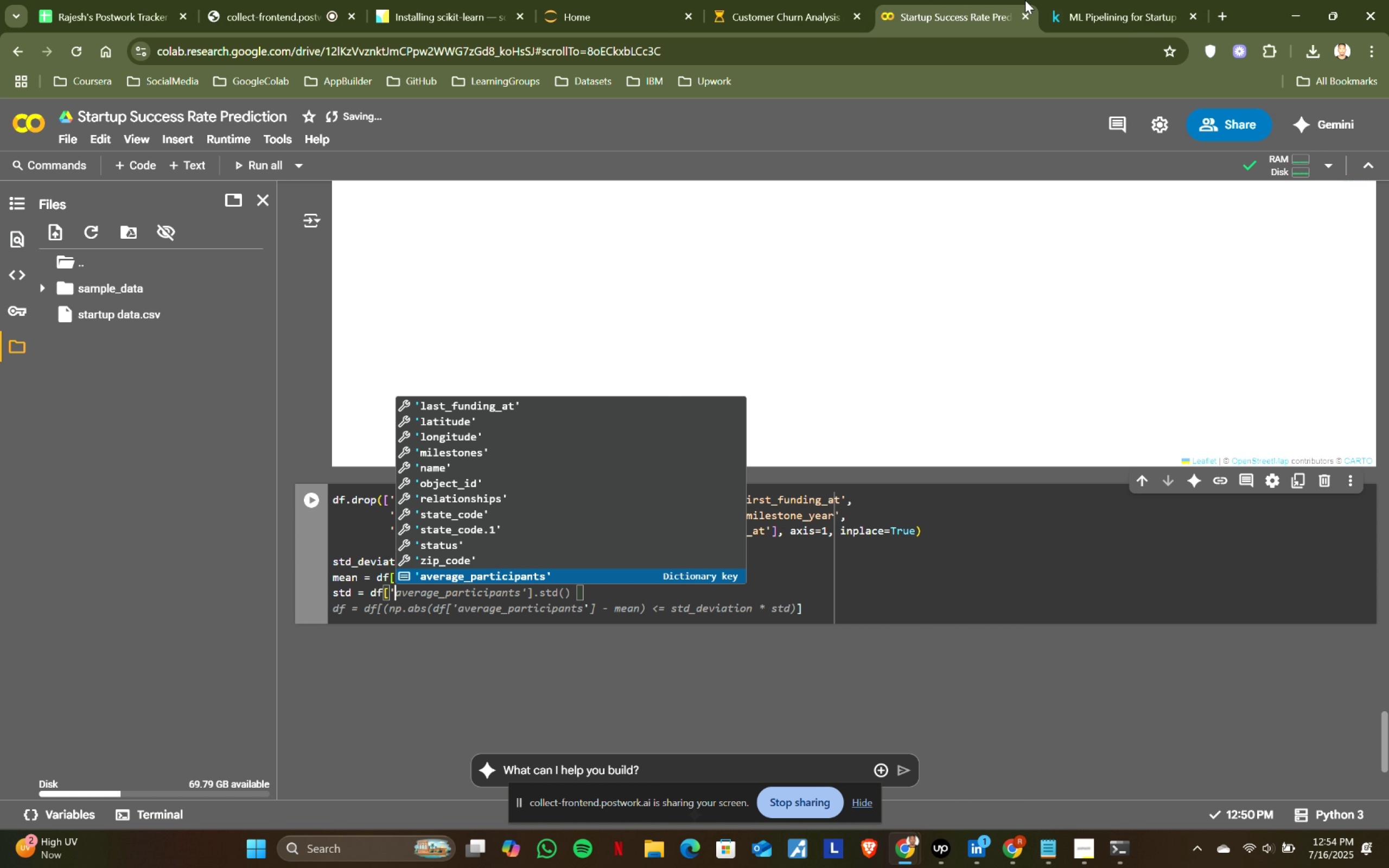 
left_click([1075, 0])
 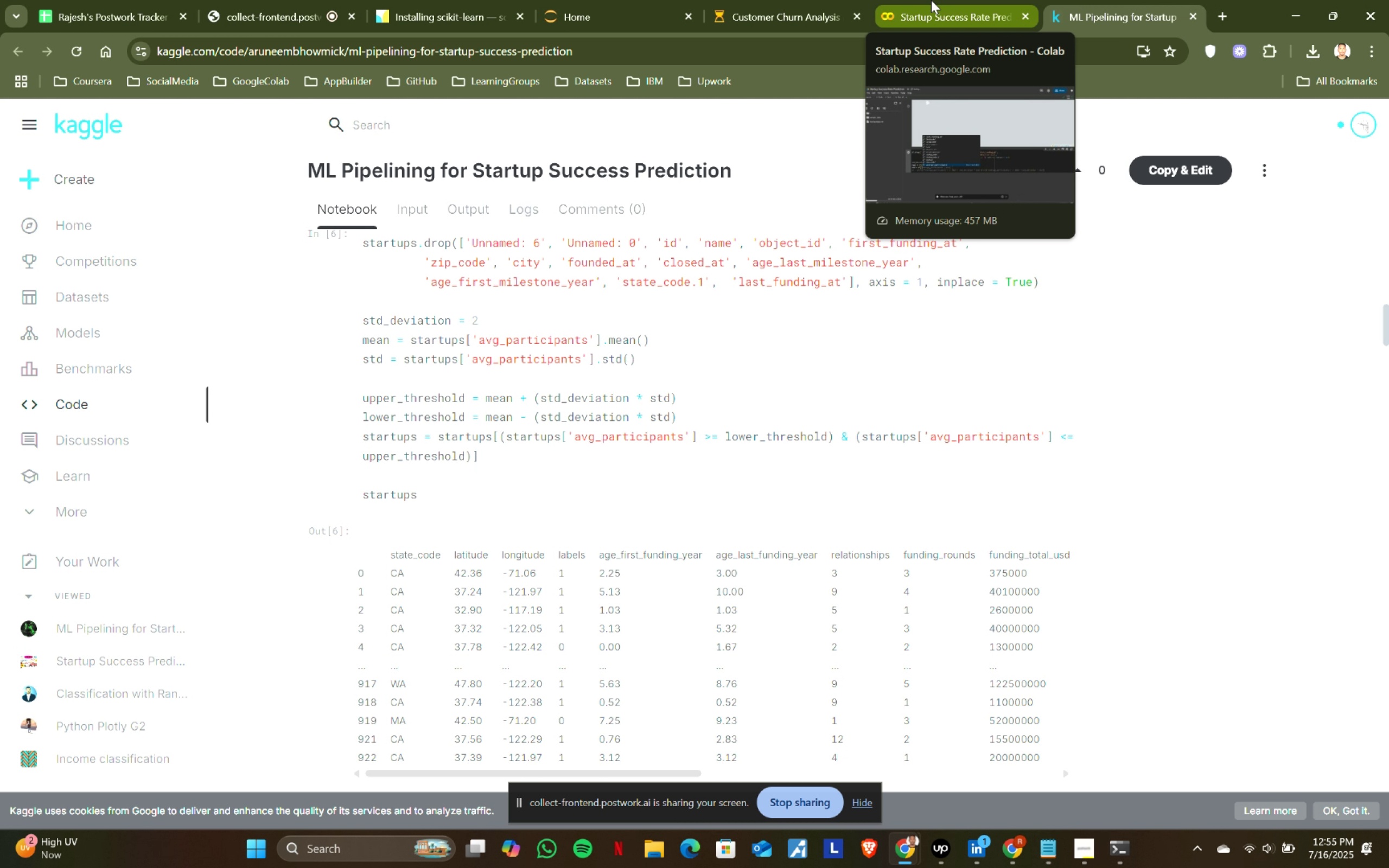 
left_click([931, 0])
 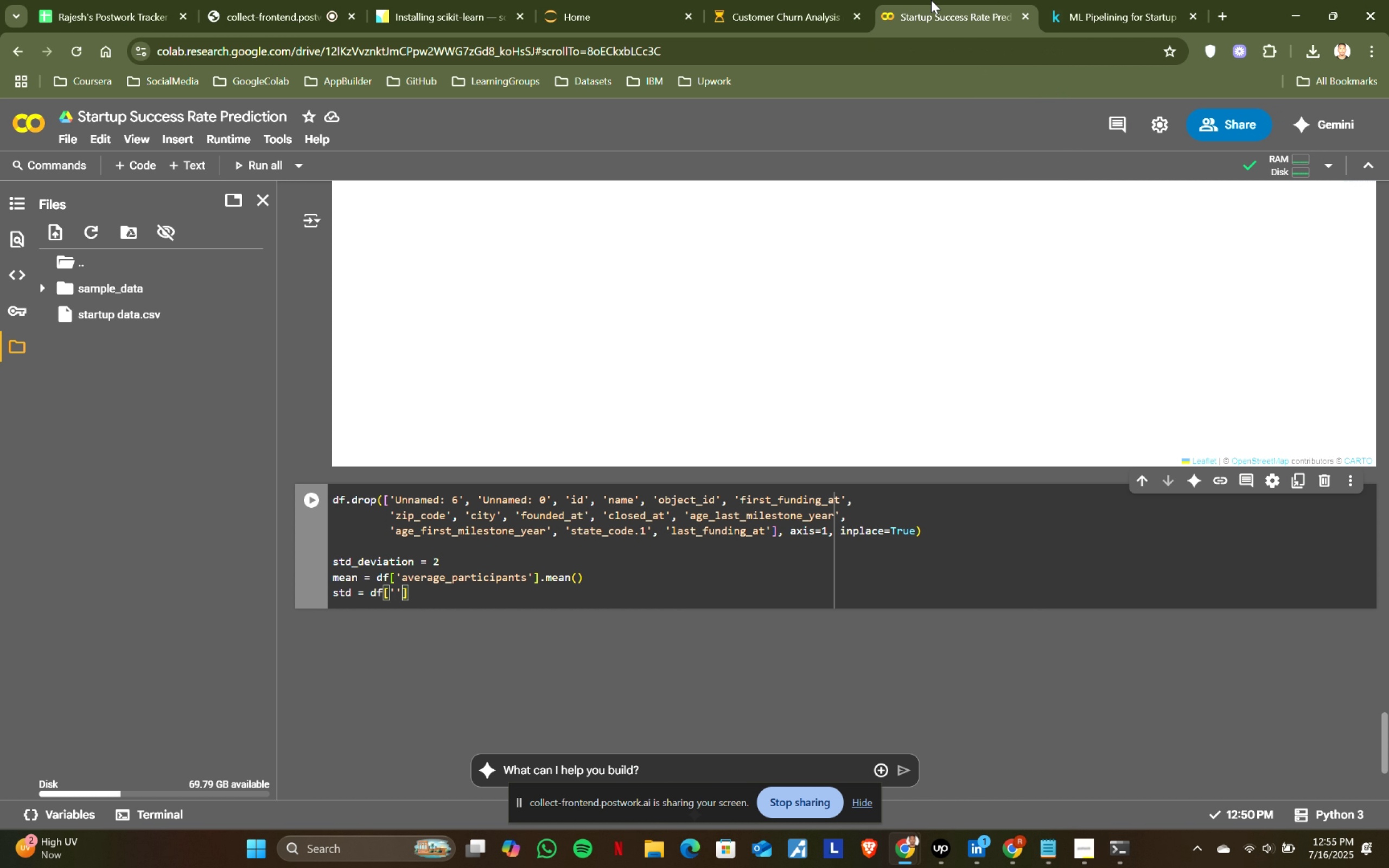 
type(av)
key(Tab)
 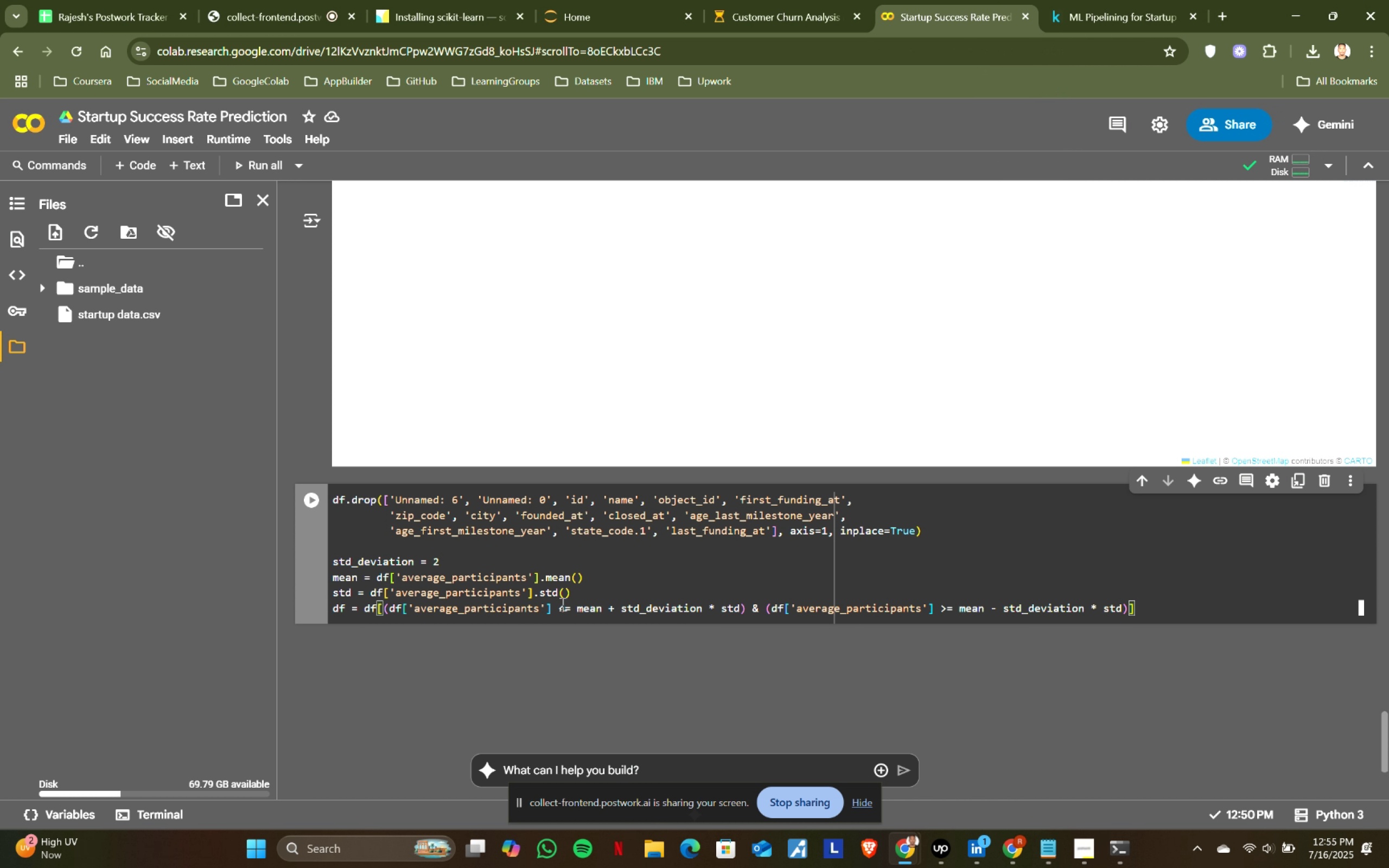 
double_click([562, 604])
 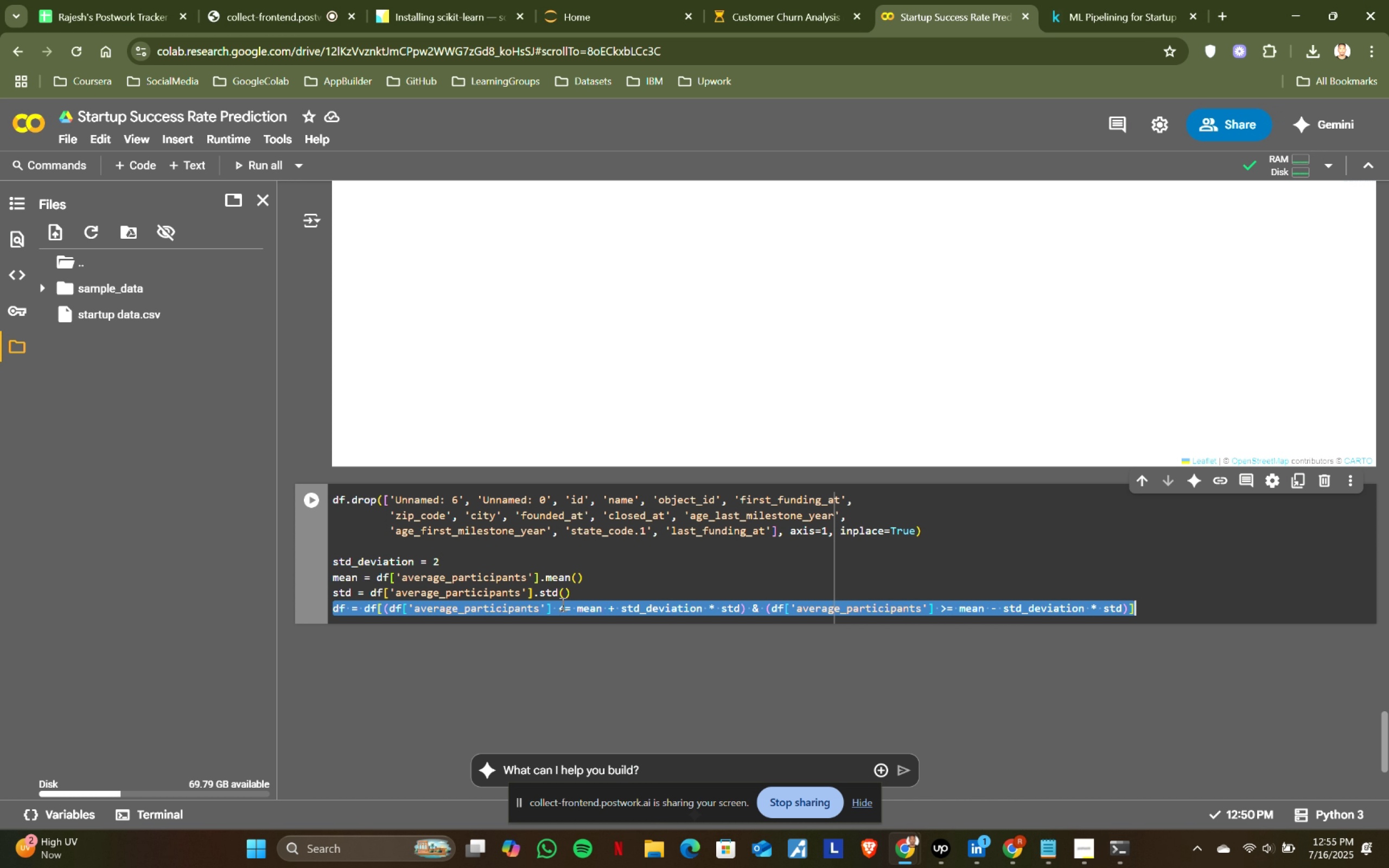 
triple_click([562, 604])
 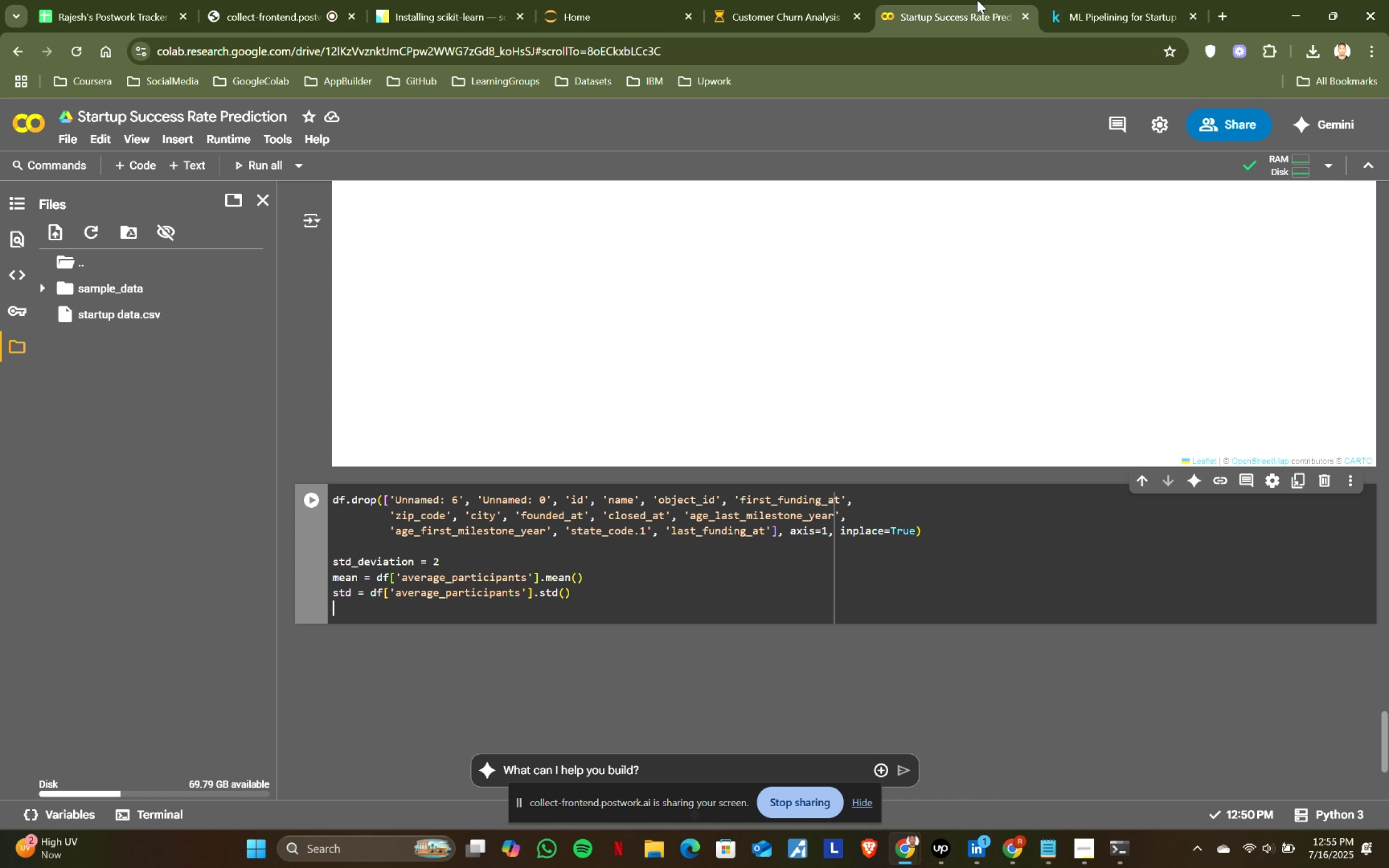 
key(Delete)
 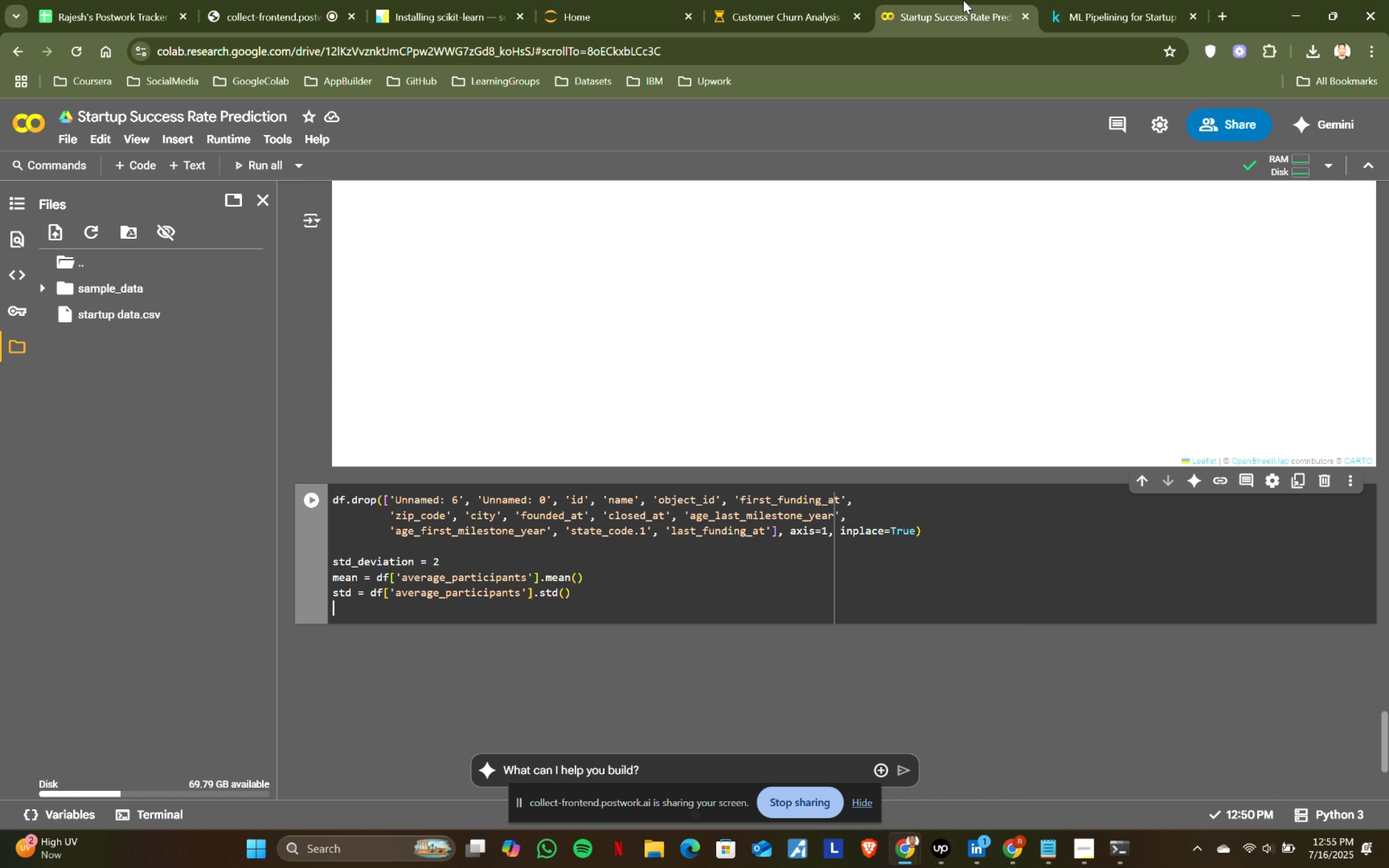 
left_click([1107, 0])
 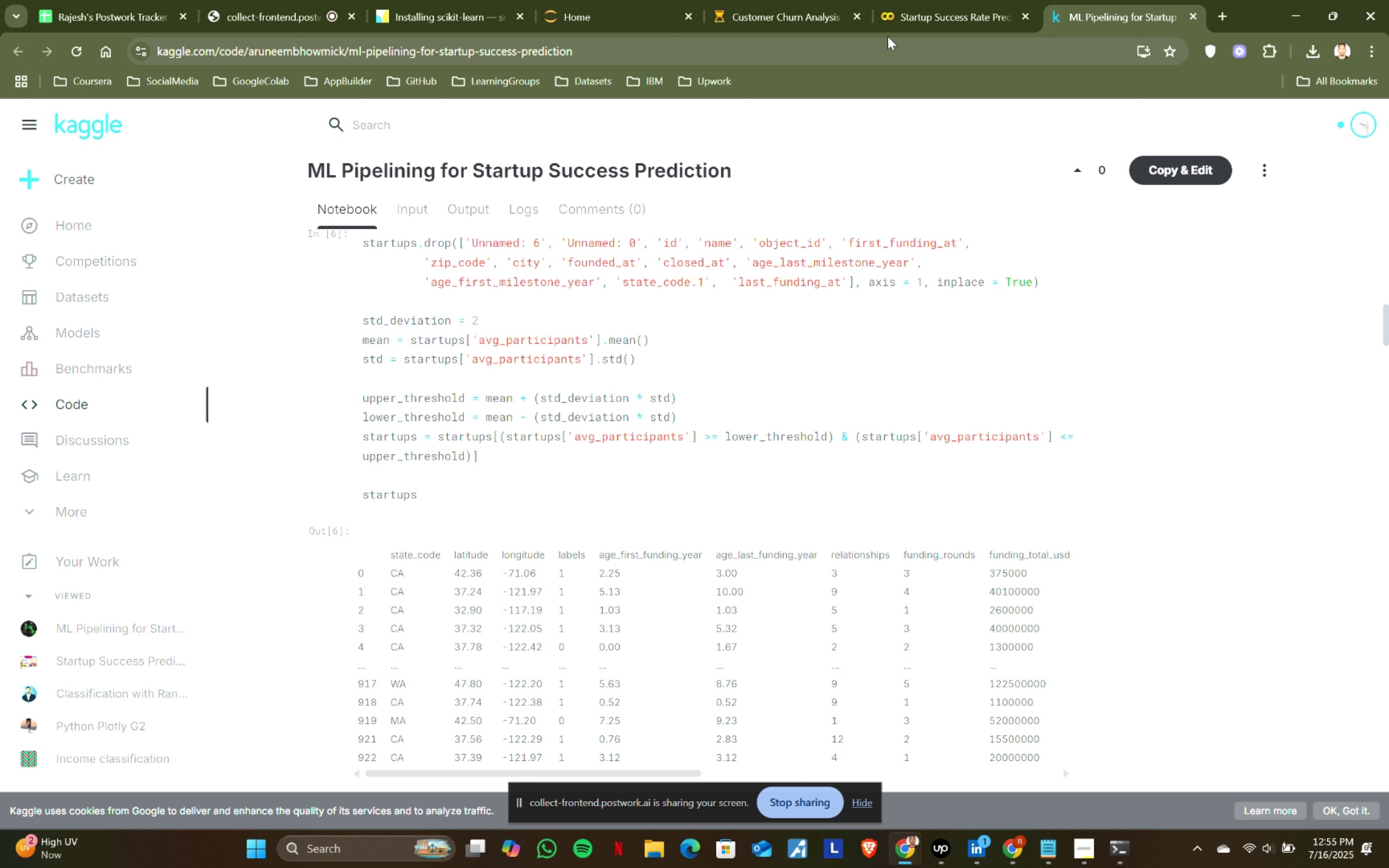 
left_click([893, 11])
 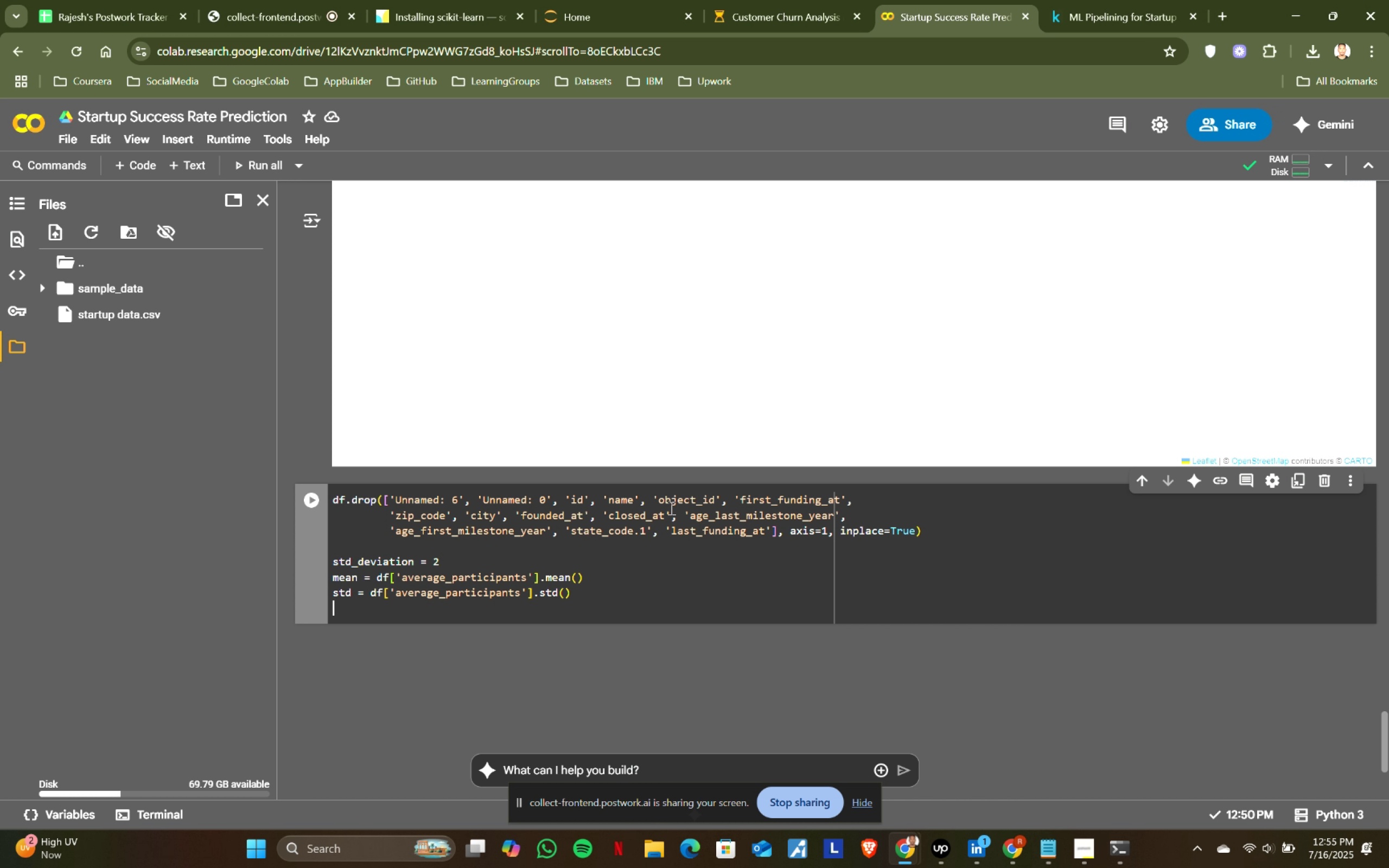 
key(Enter)
 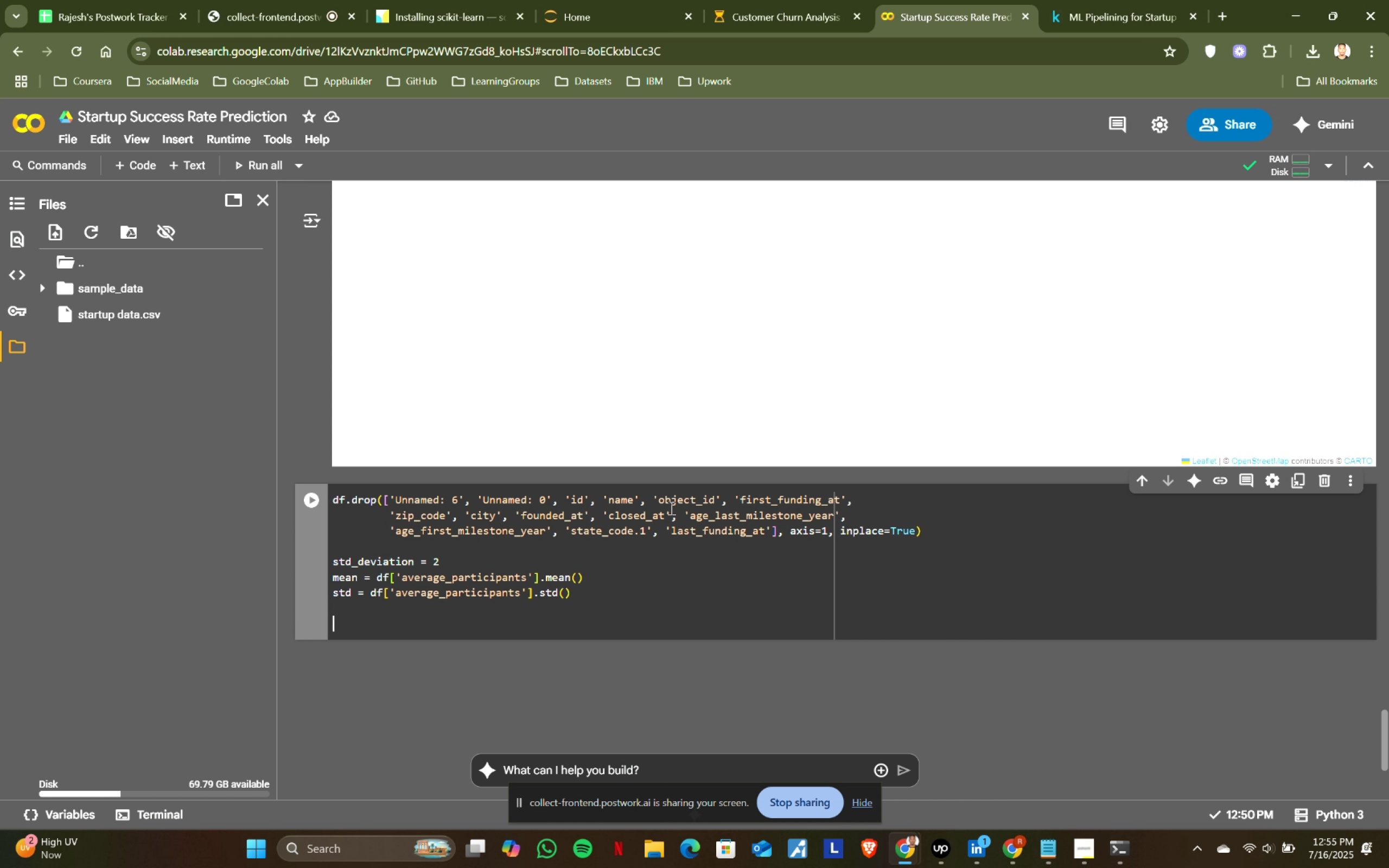 
key(Enter)
 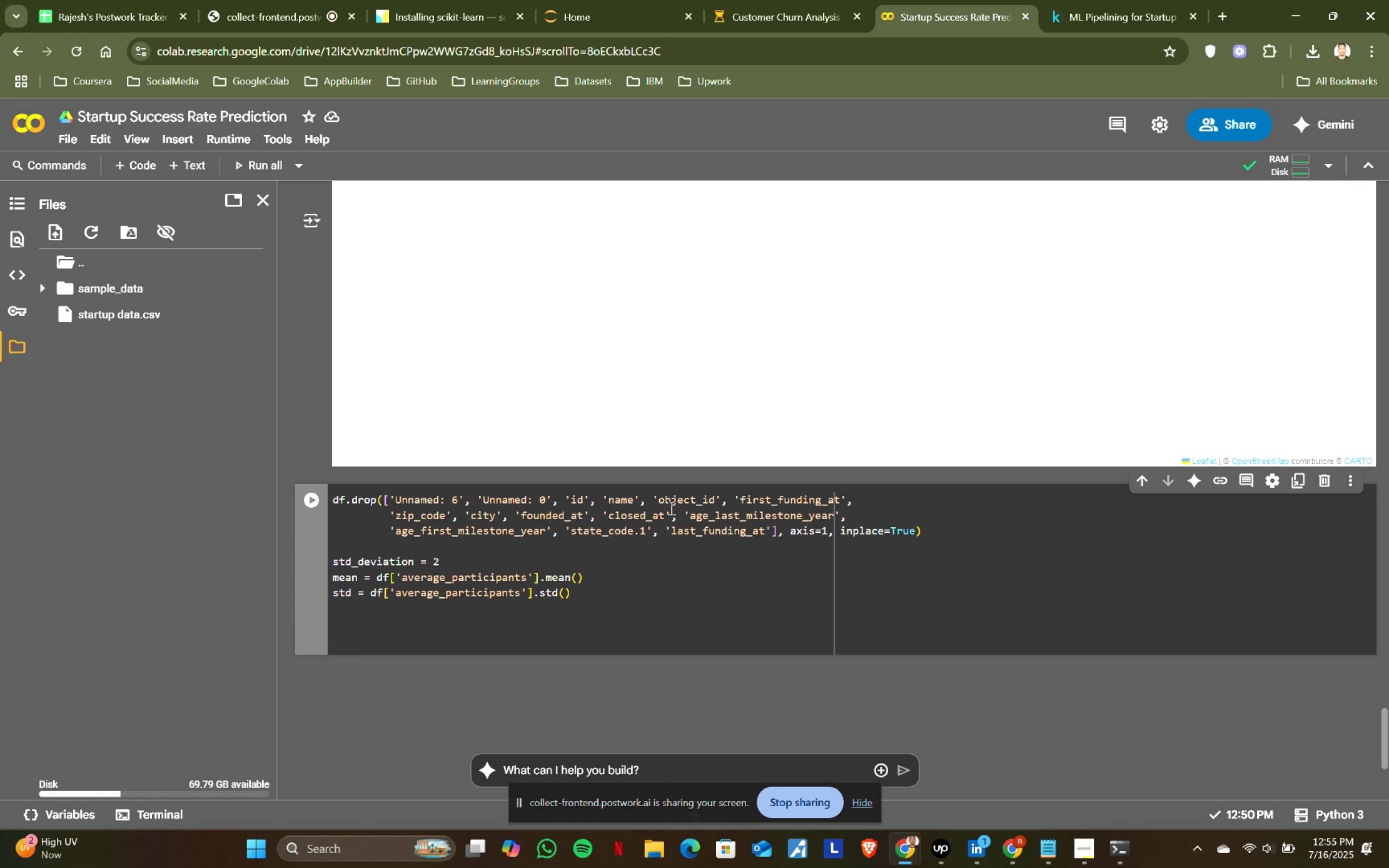 
type(upper)
 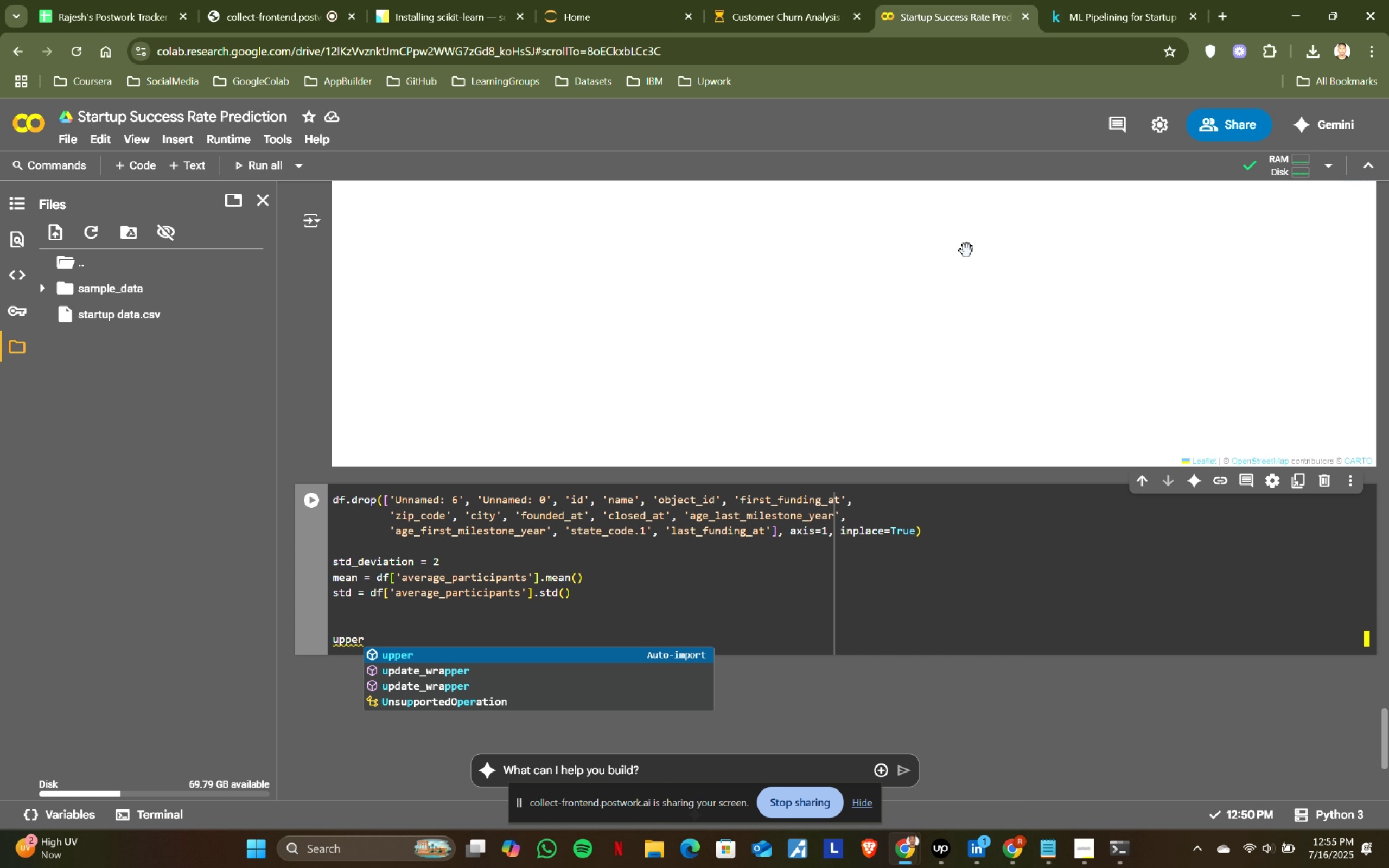 
left_click([1106, 7])
 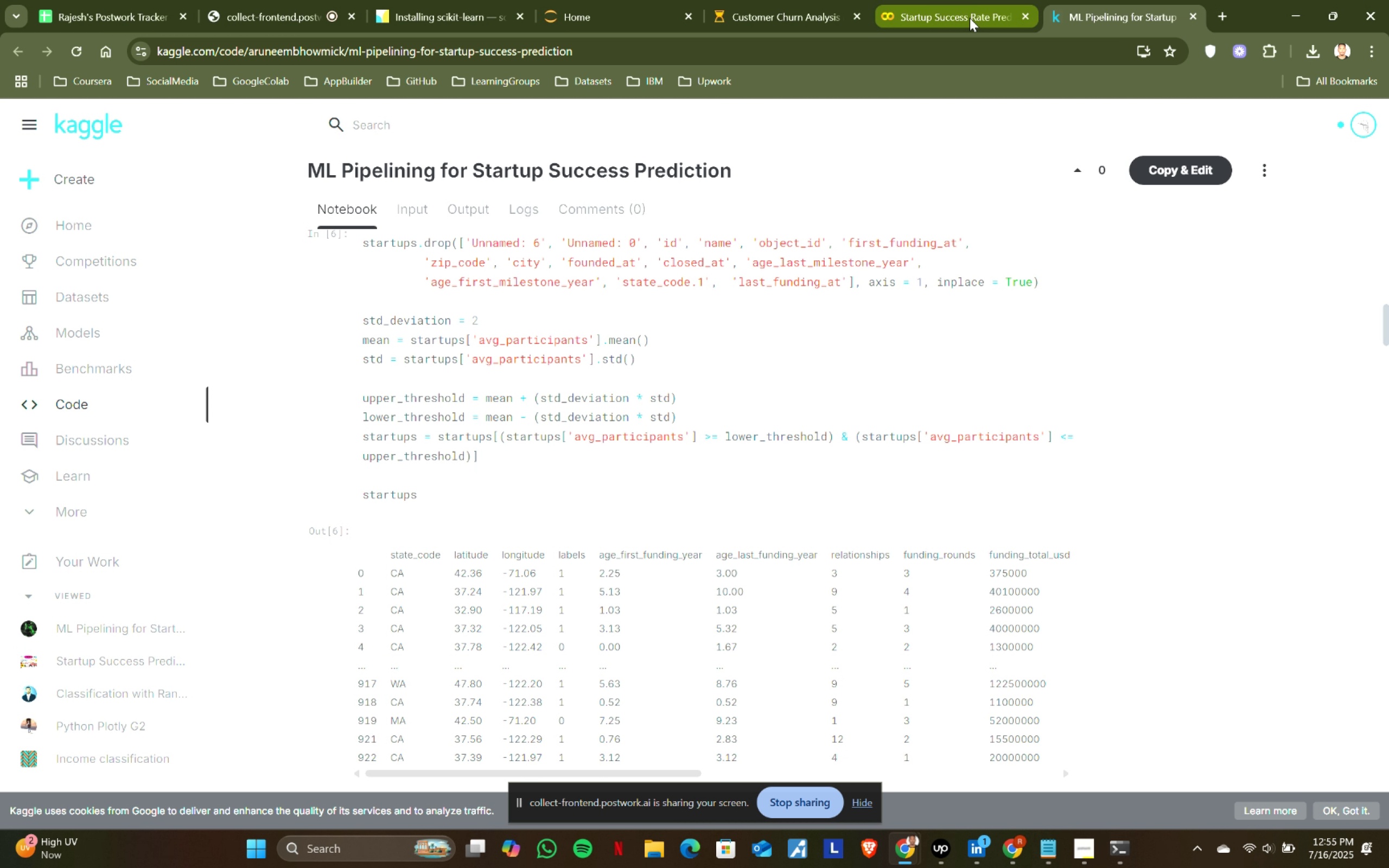 
left_click([970, 18])
 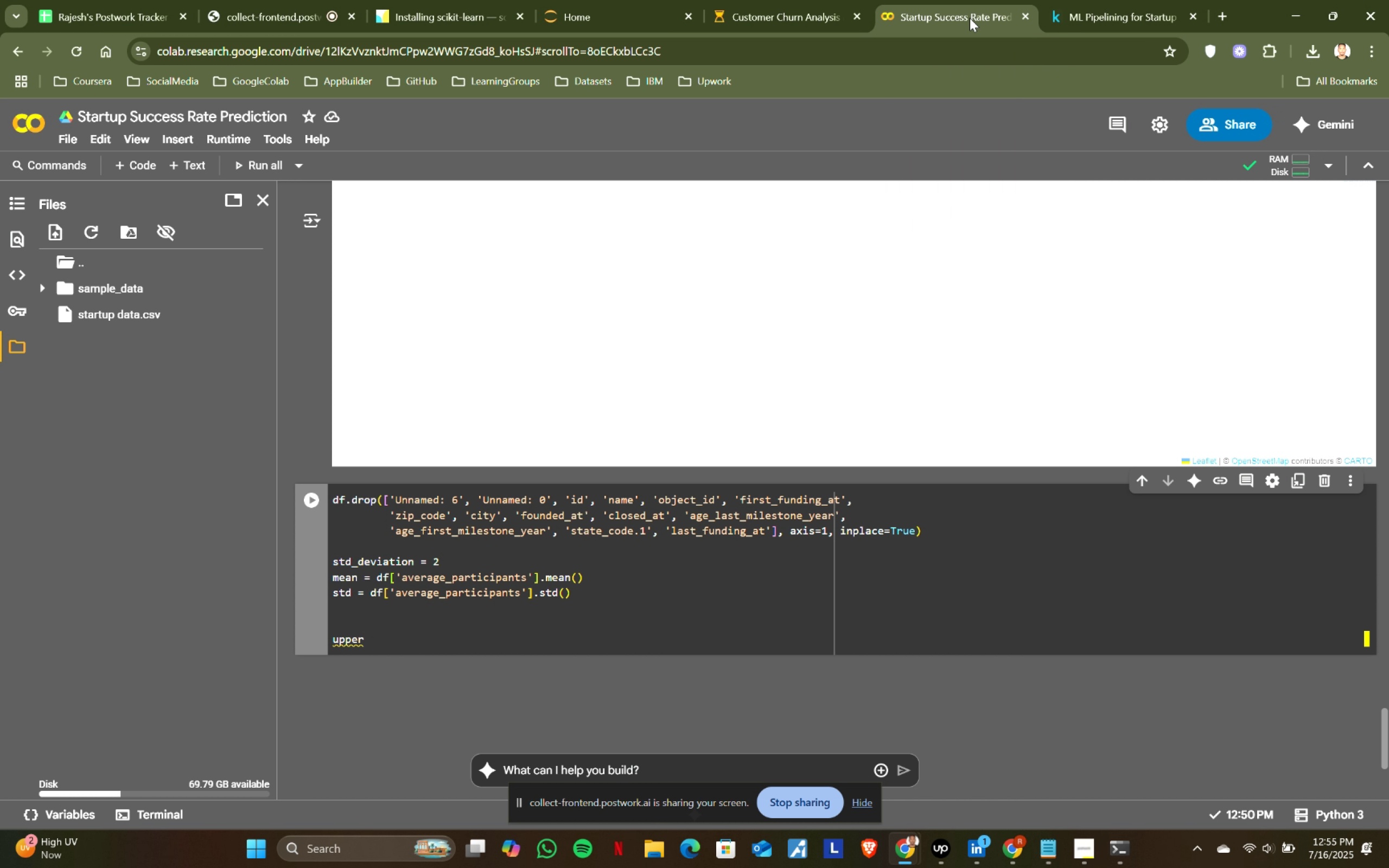 
type(_threshold = )
 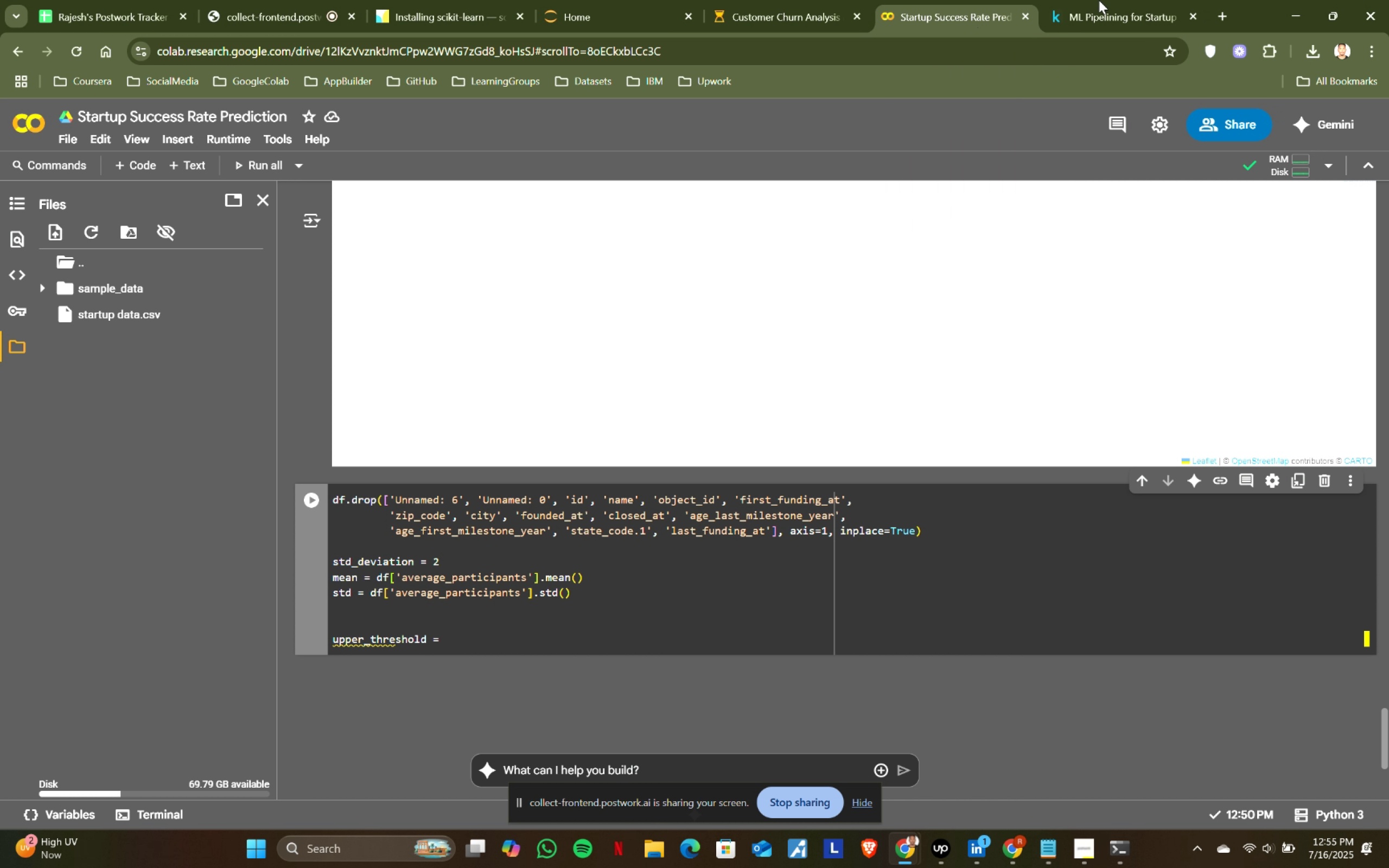 
left_click([1112, 0])
 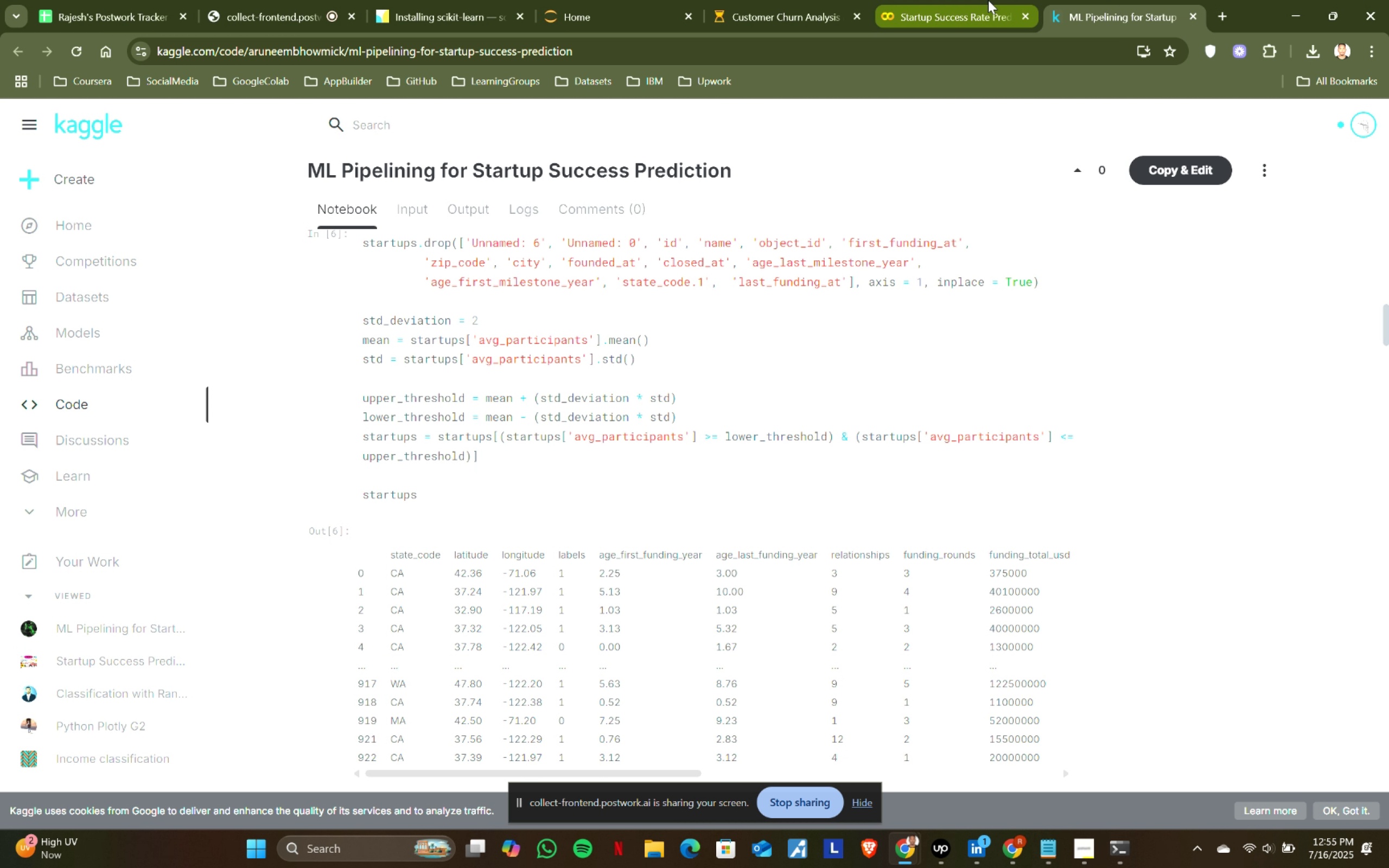 
left_click([988, 0])
 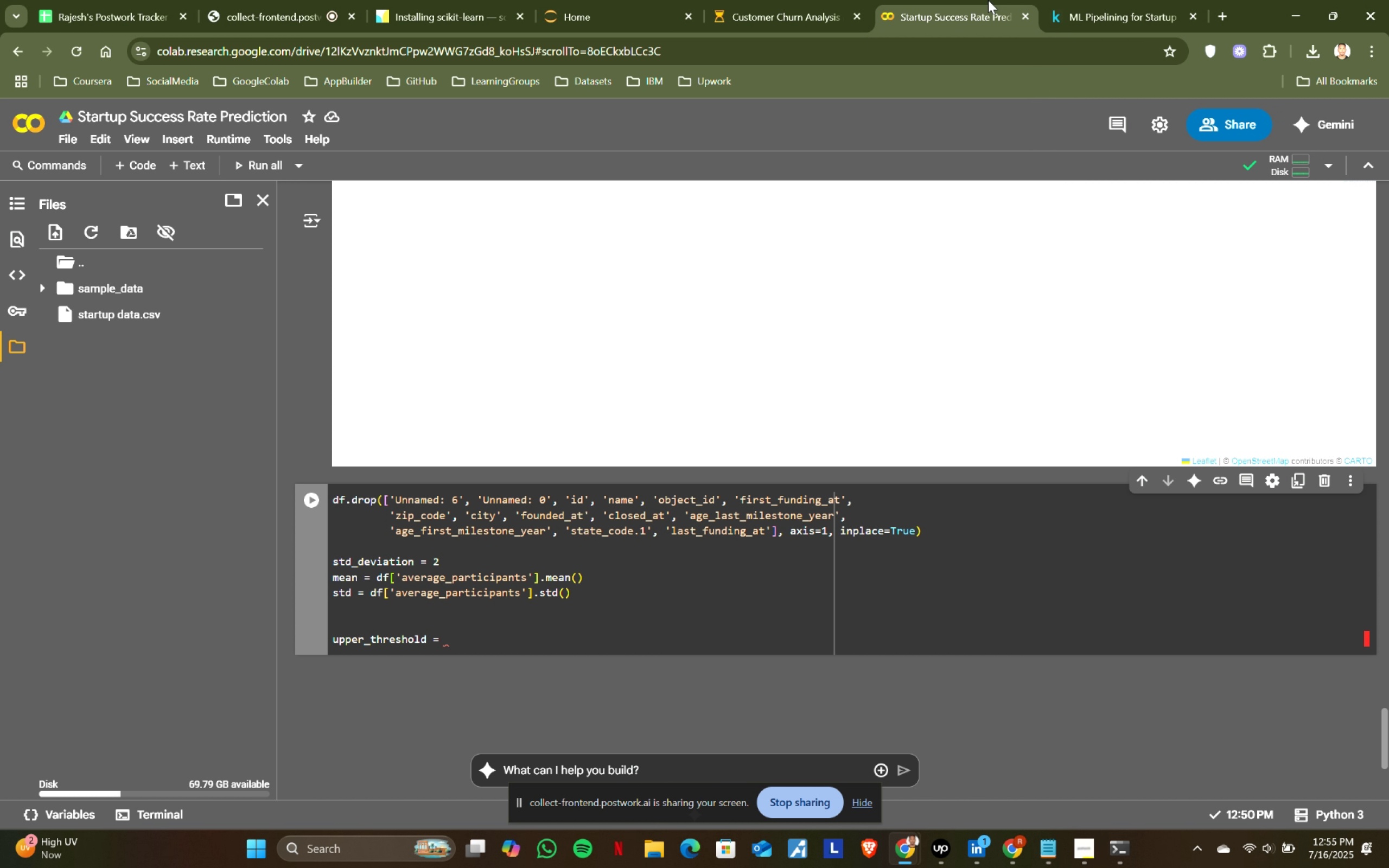 
type(mean + std_deviation * std)
 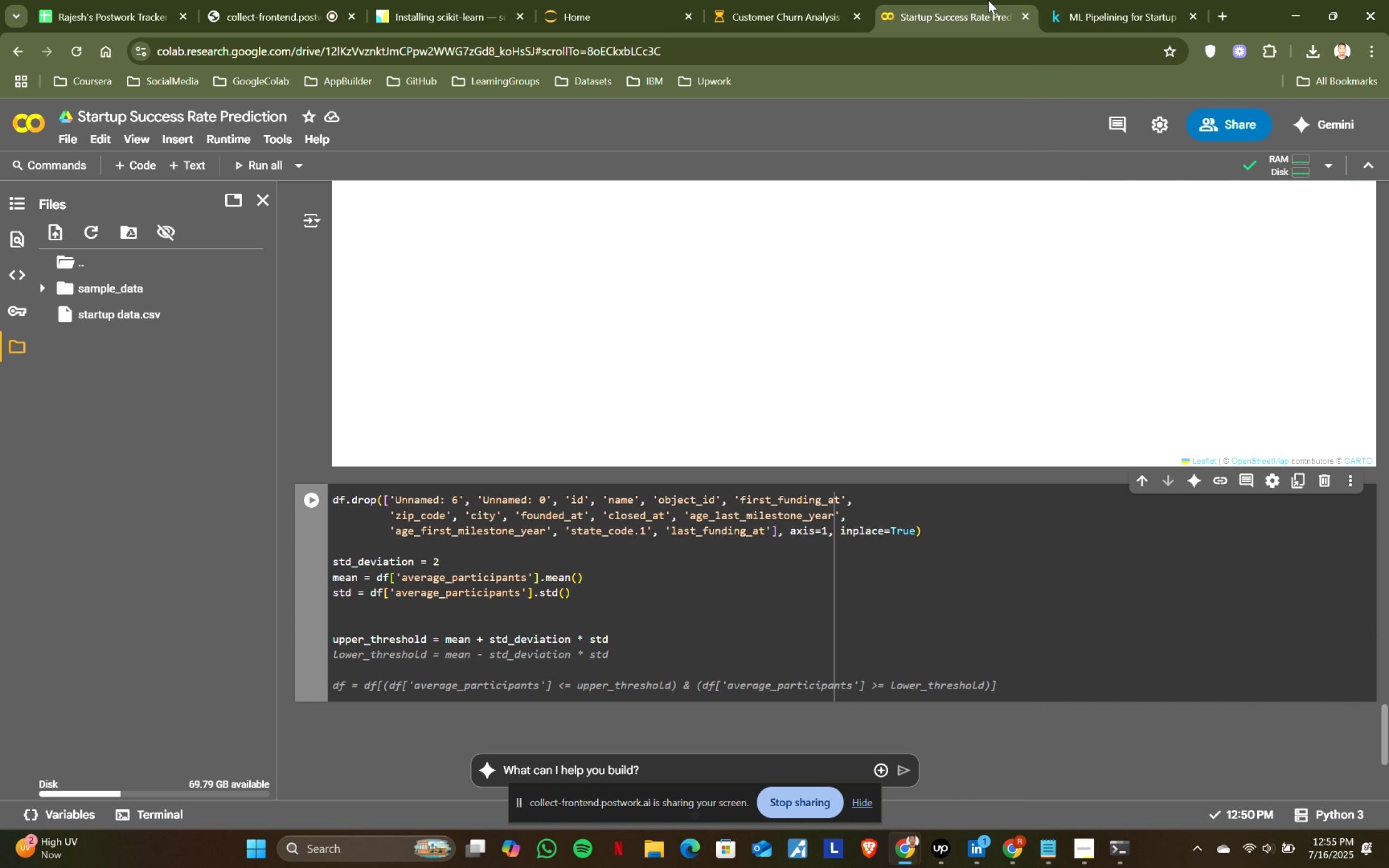 
left_click([1142, 0])
 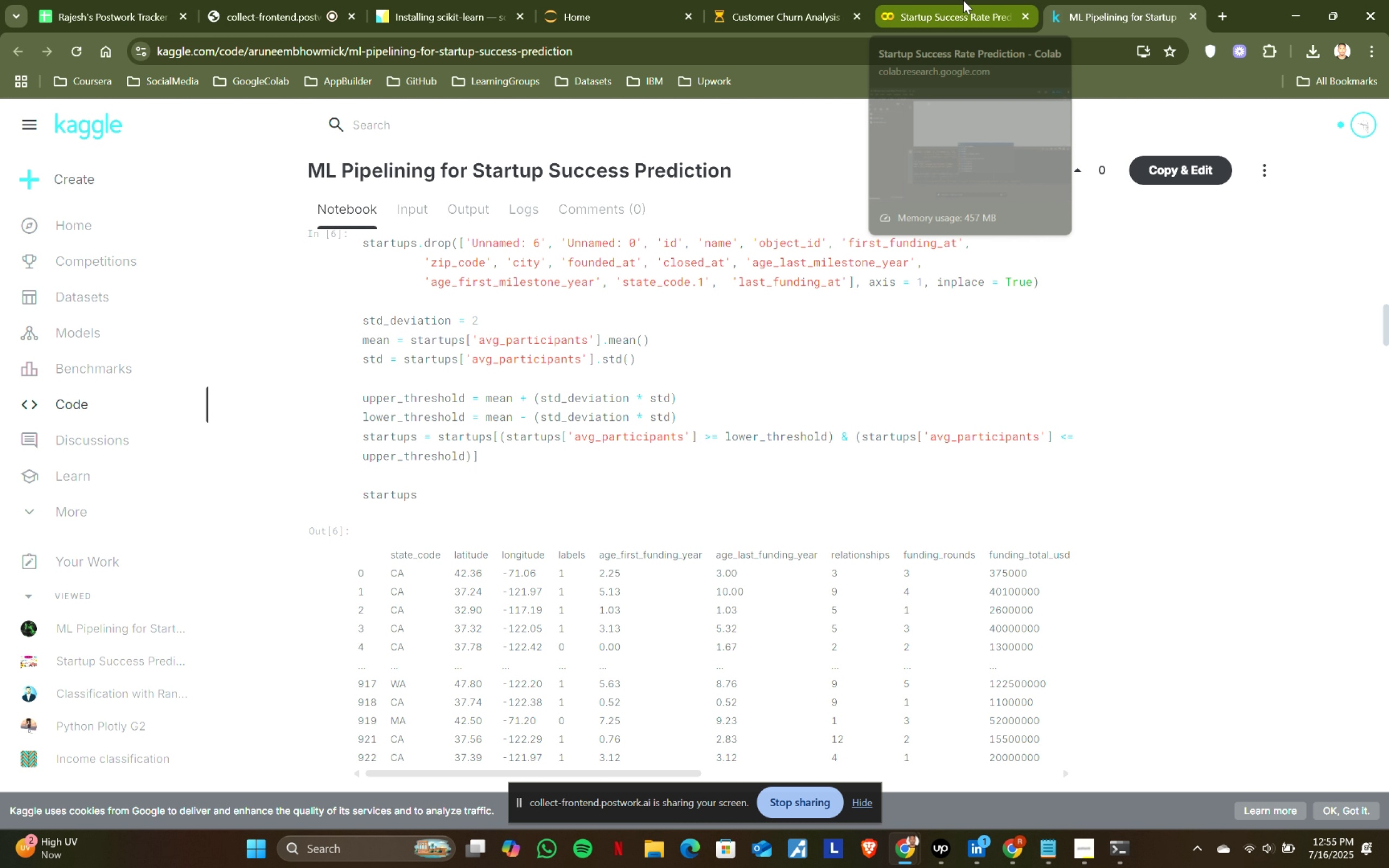 
left_click([963, 0])
 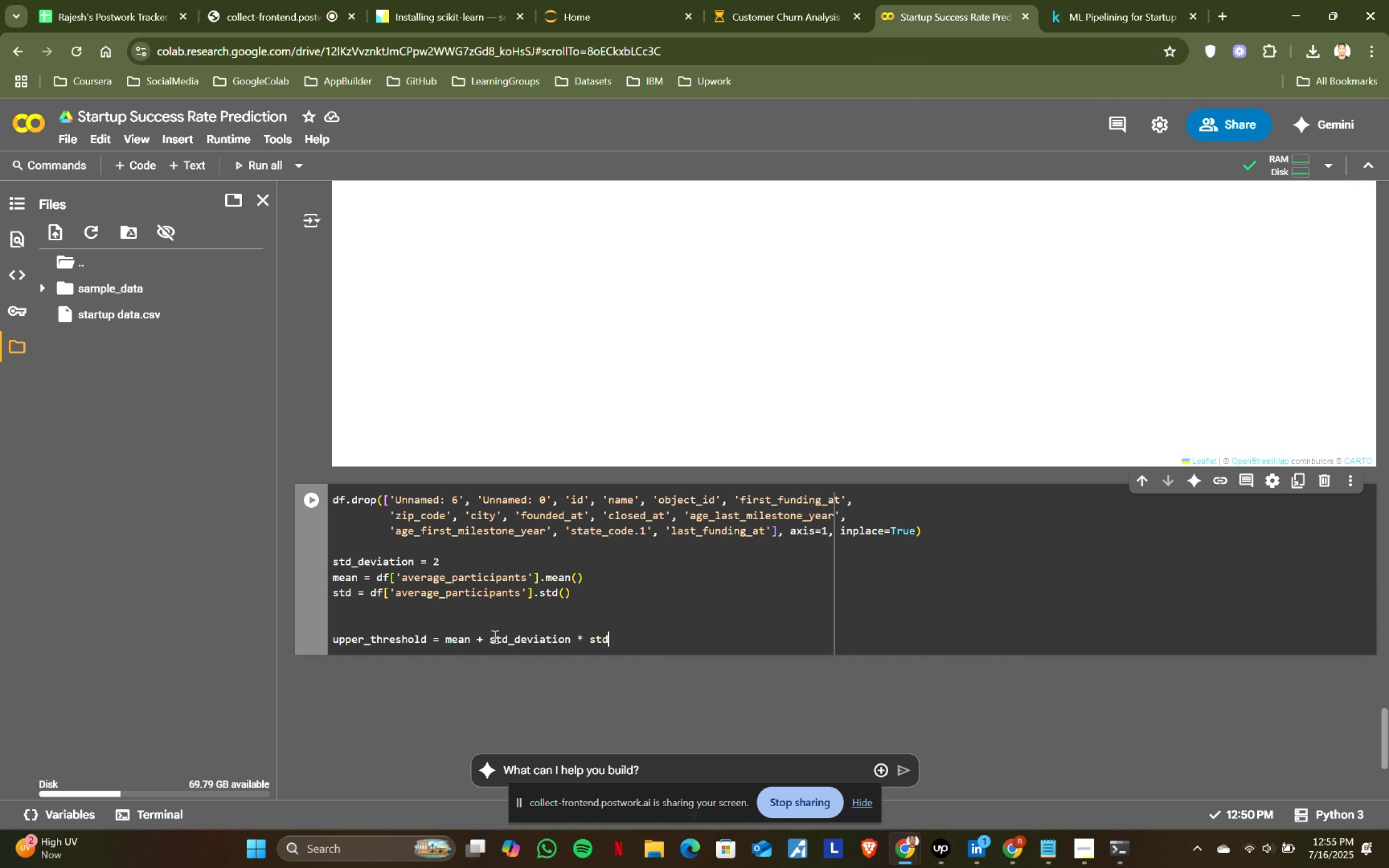 
left_click([490, 635])
 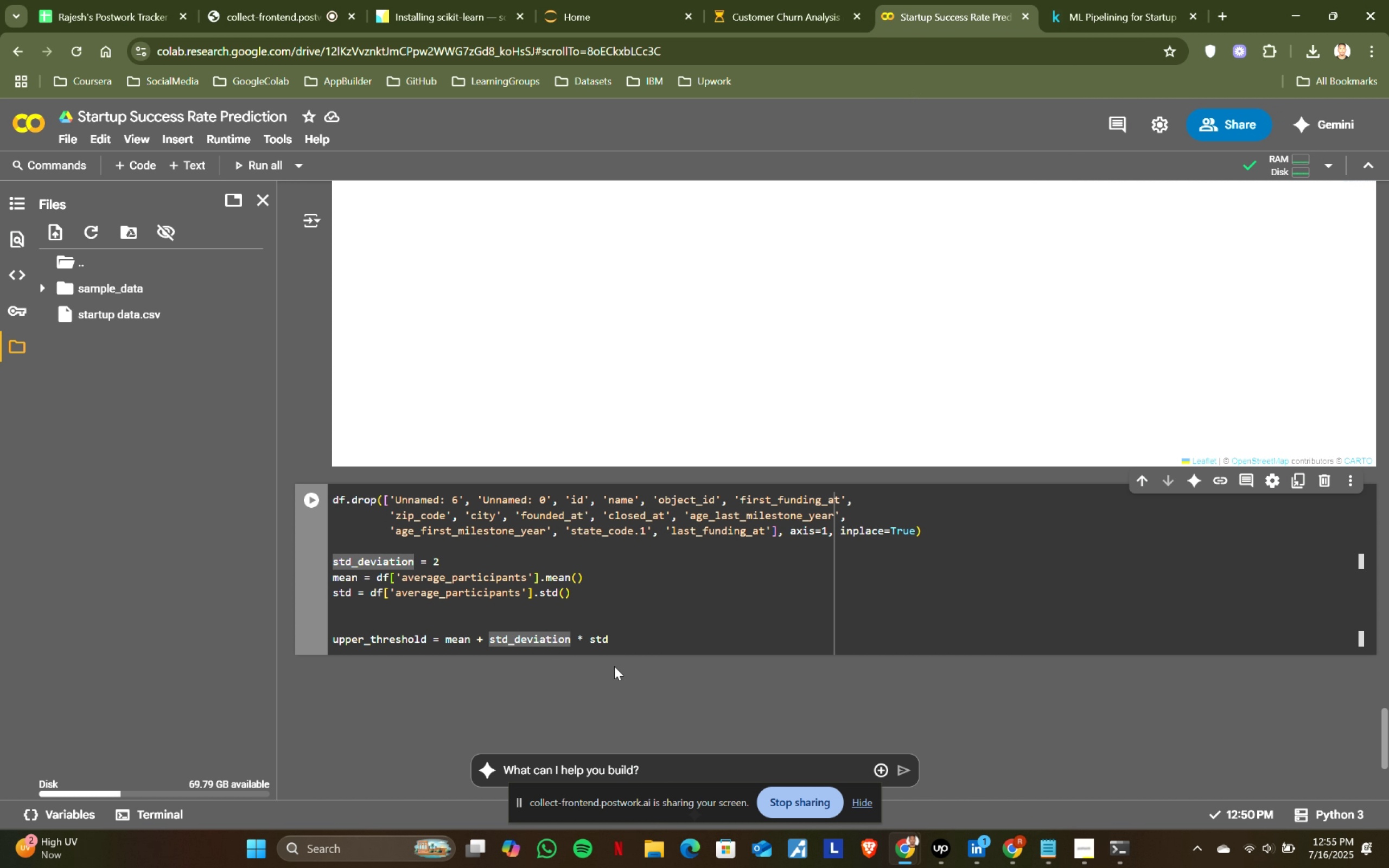 
key(Shift+9)
 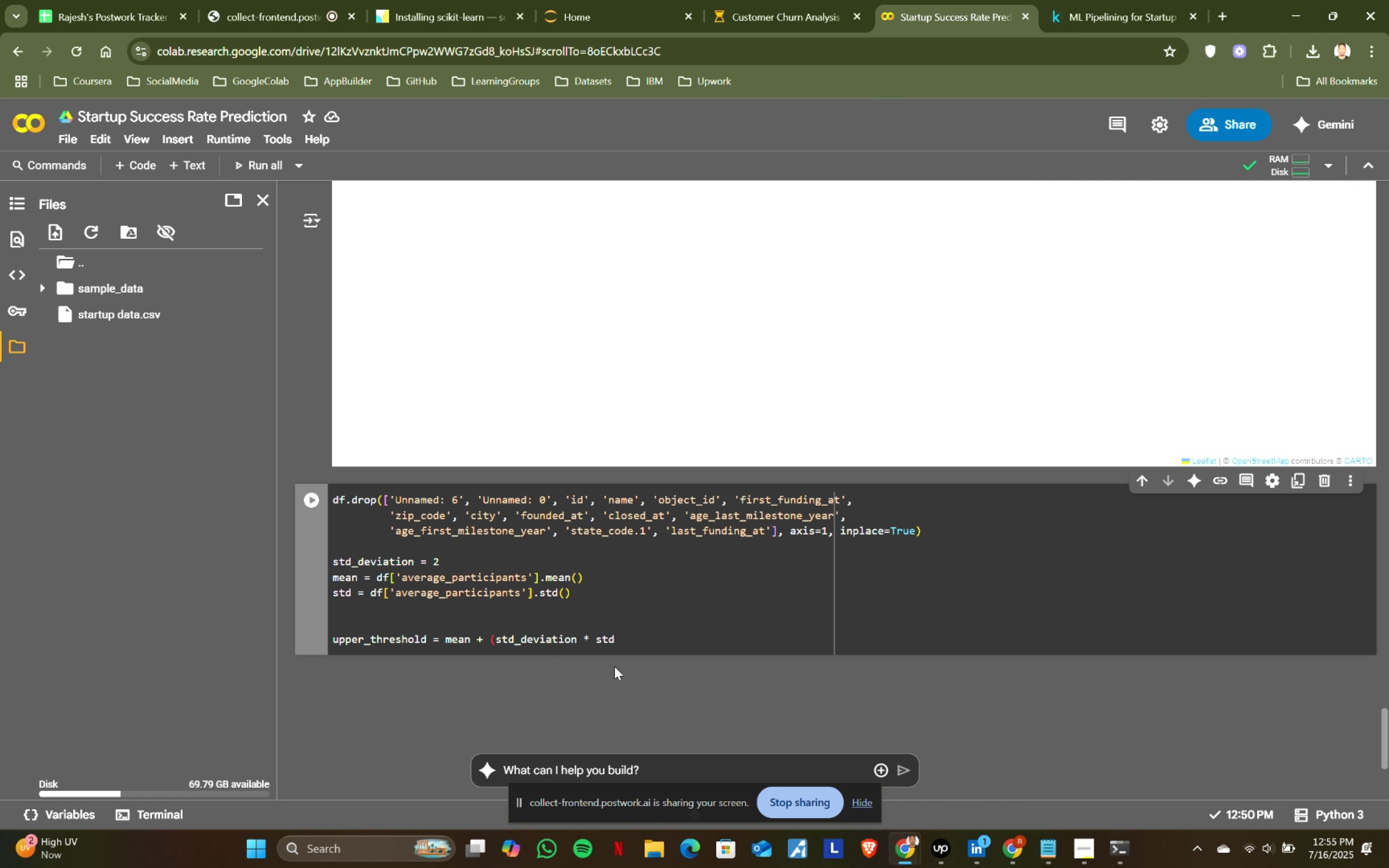 
hold_key(key=ArrowRight, duration=1.03)
 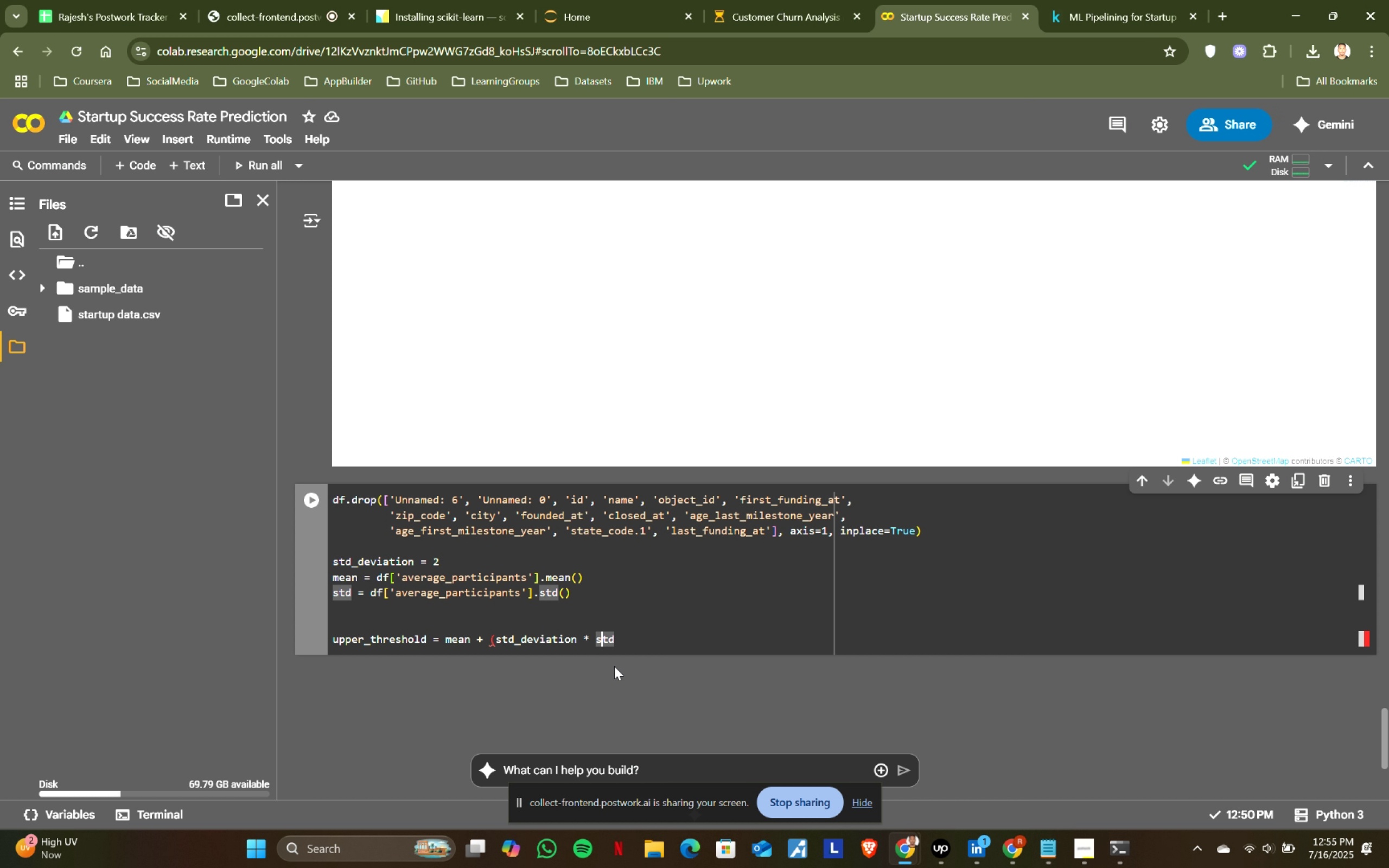 
key(ArrowRight)
 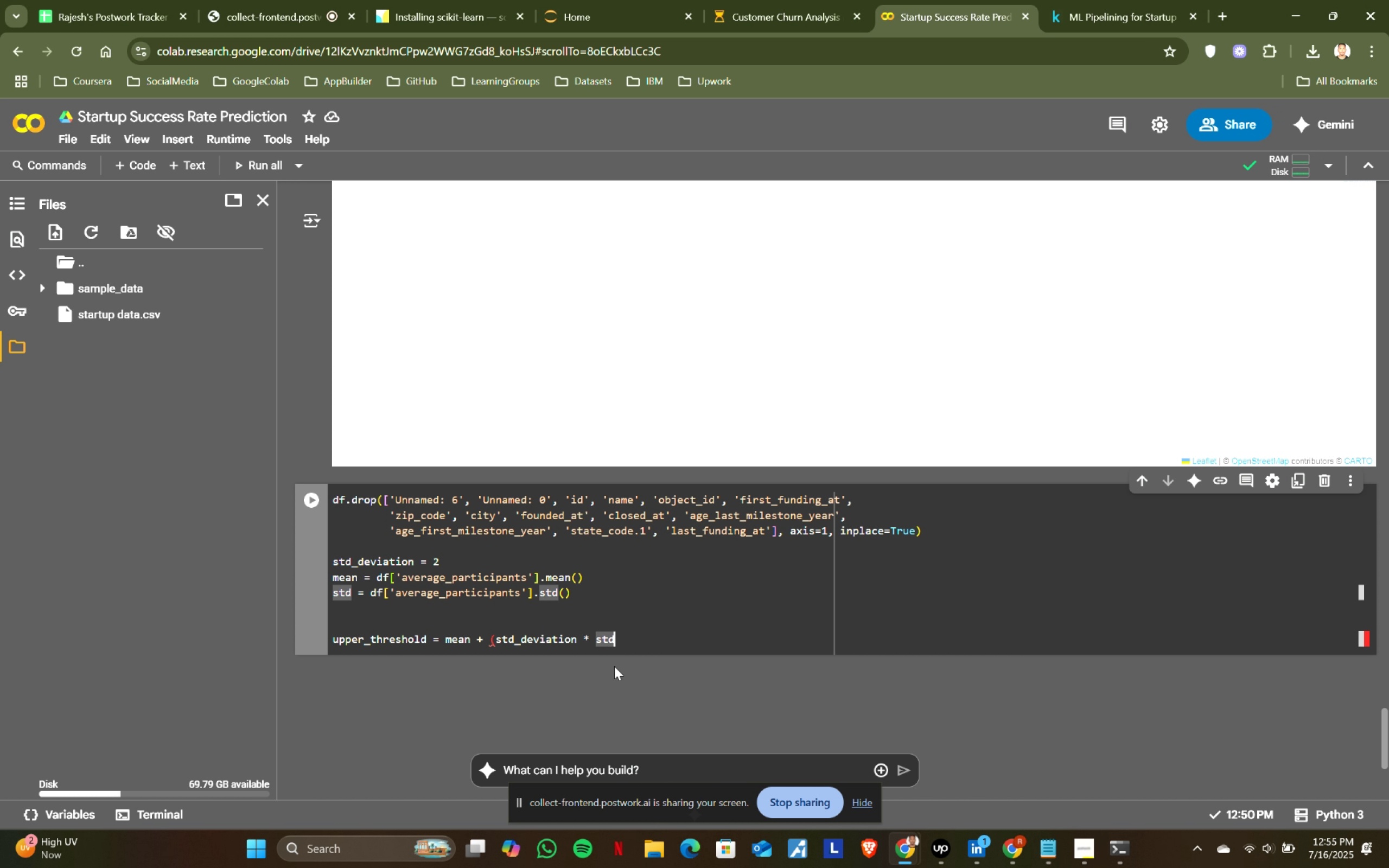 
key(ArrowRight)
 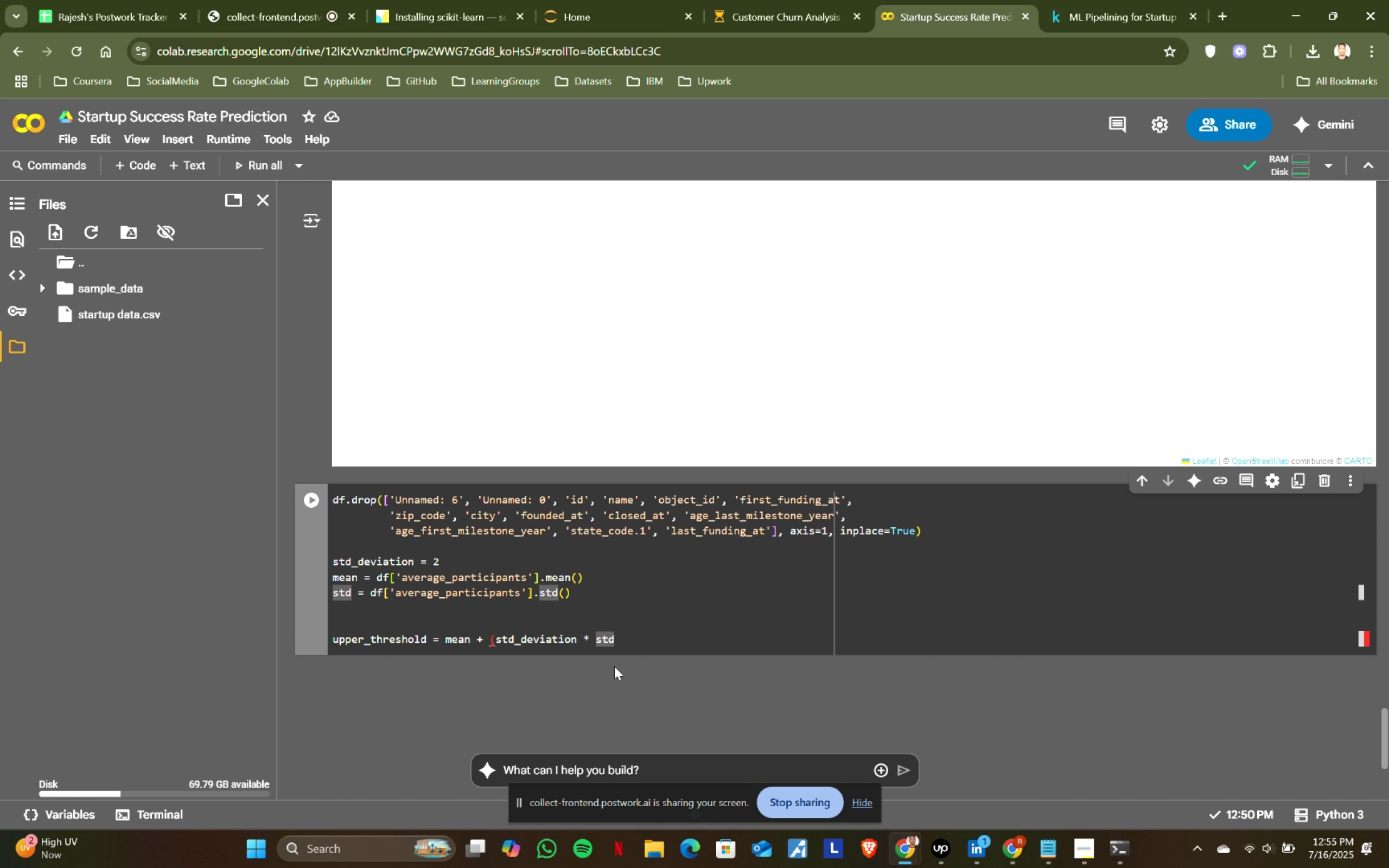 
key(Shift+0)
 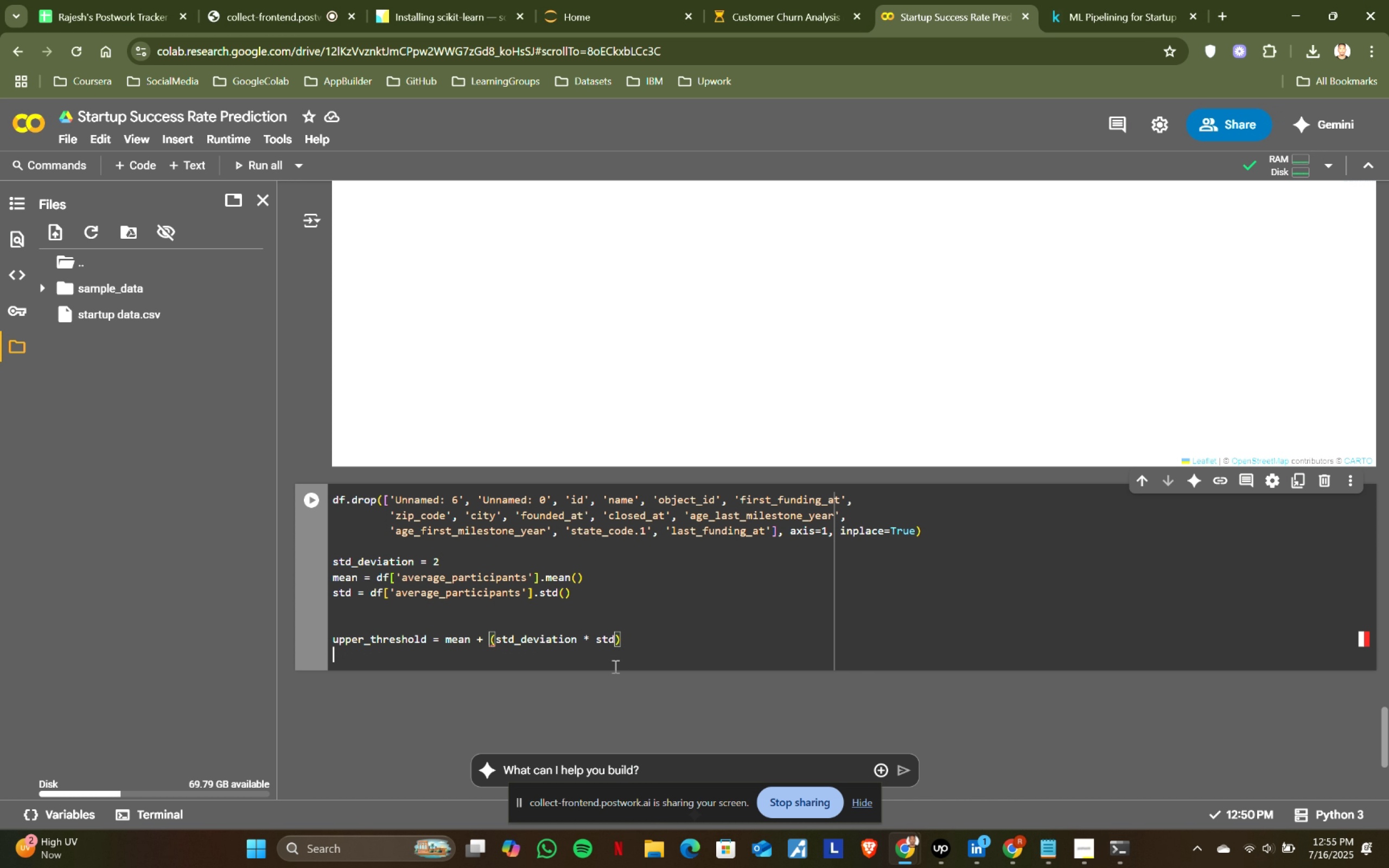 
key(Enter)
 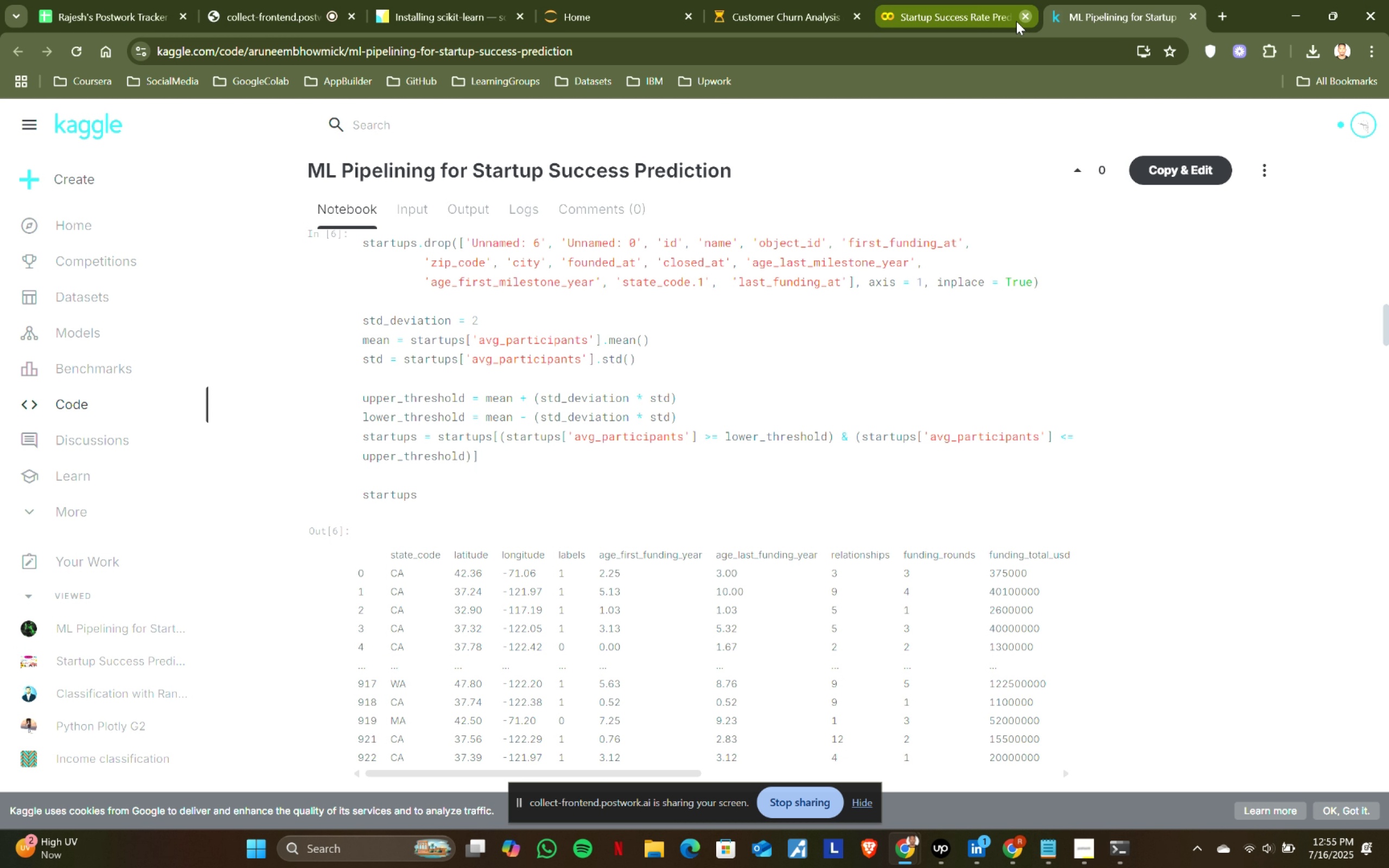 
left_click([1003, 16])
 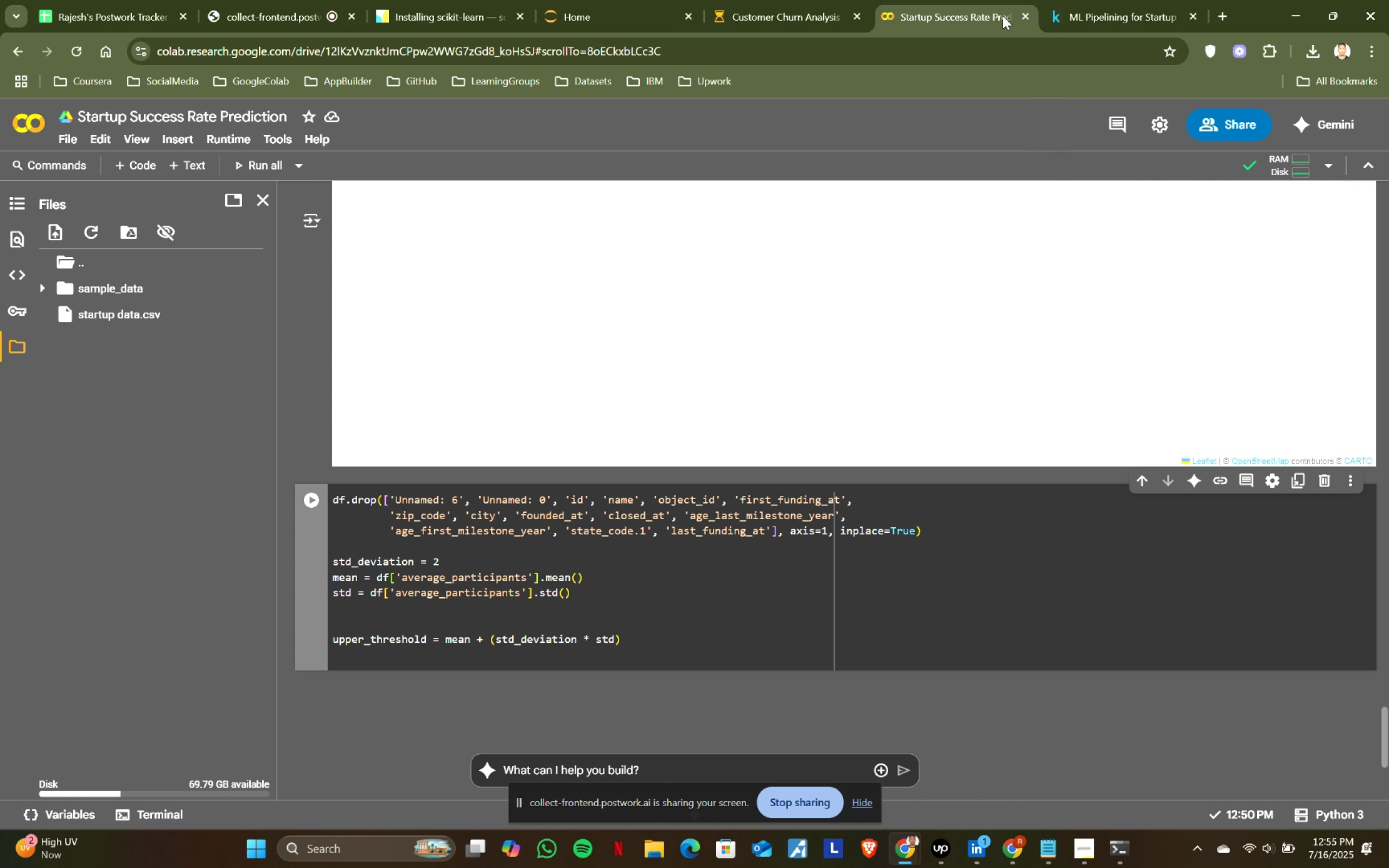 
type(lower_th)
 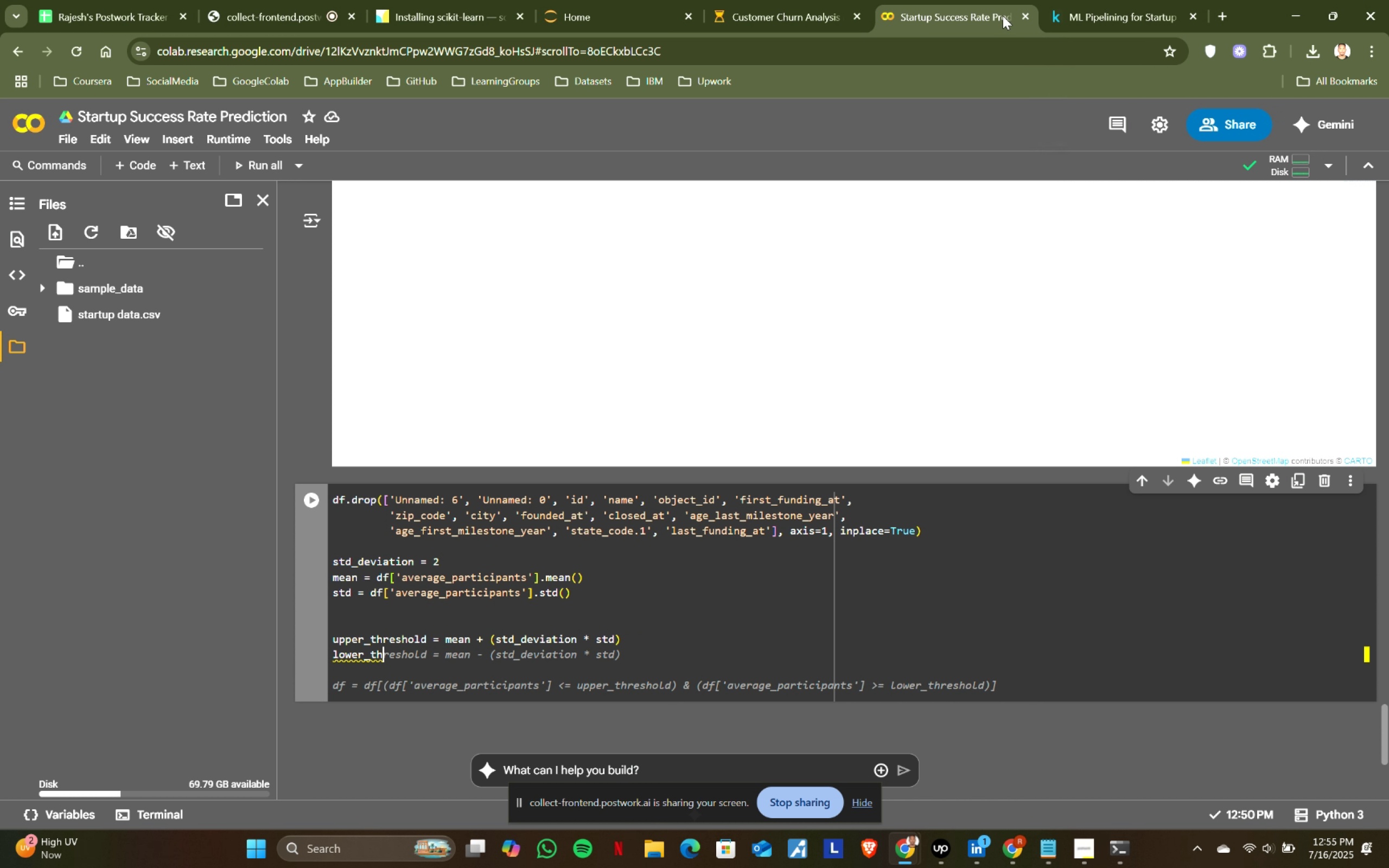 
left_click([1078, 0])
 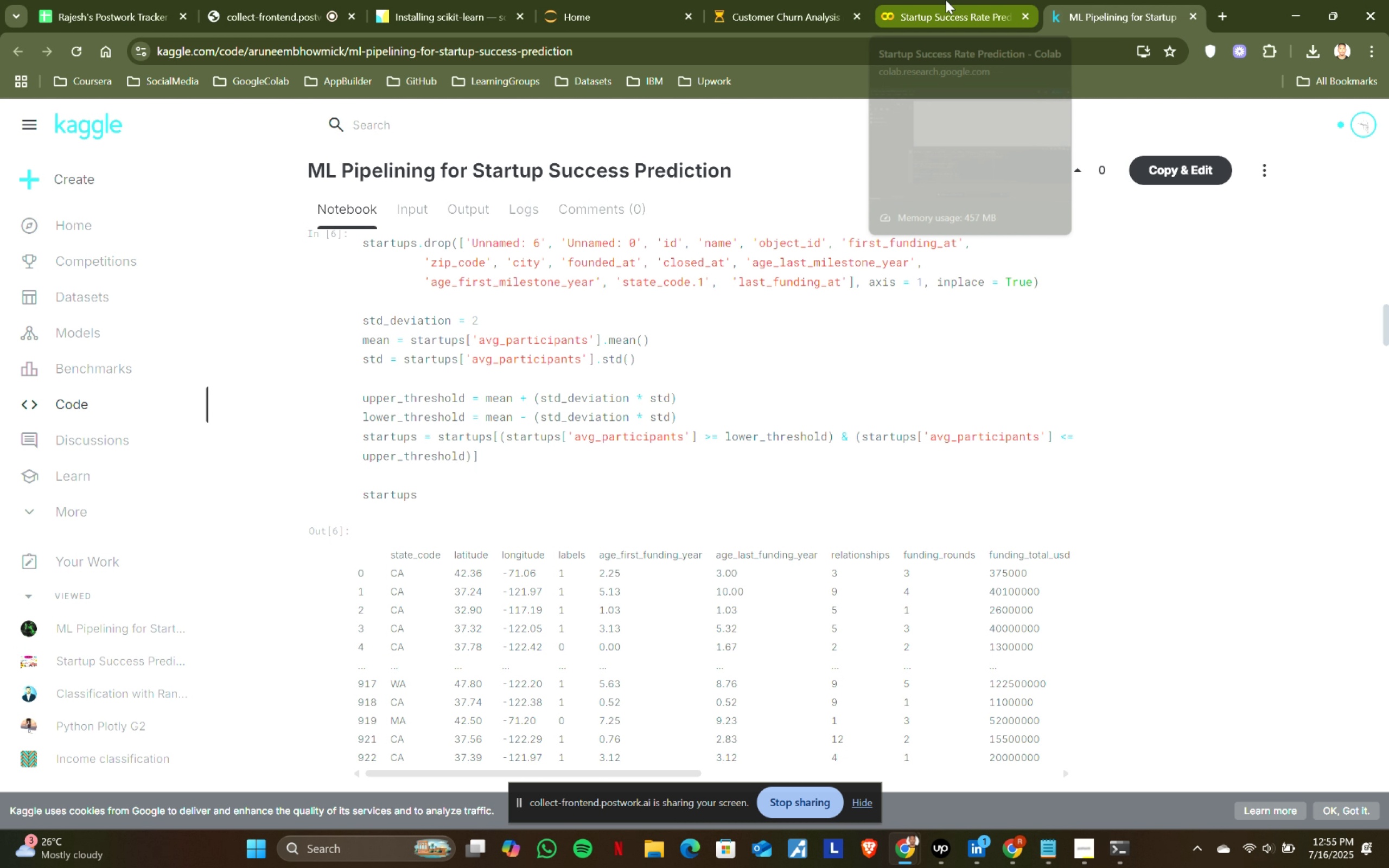 
left_click([946, 0])
 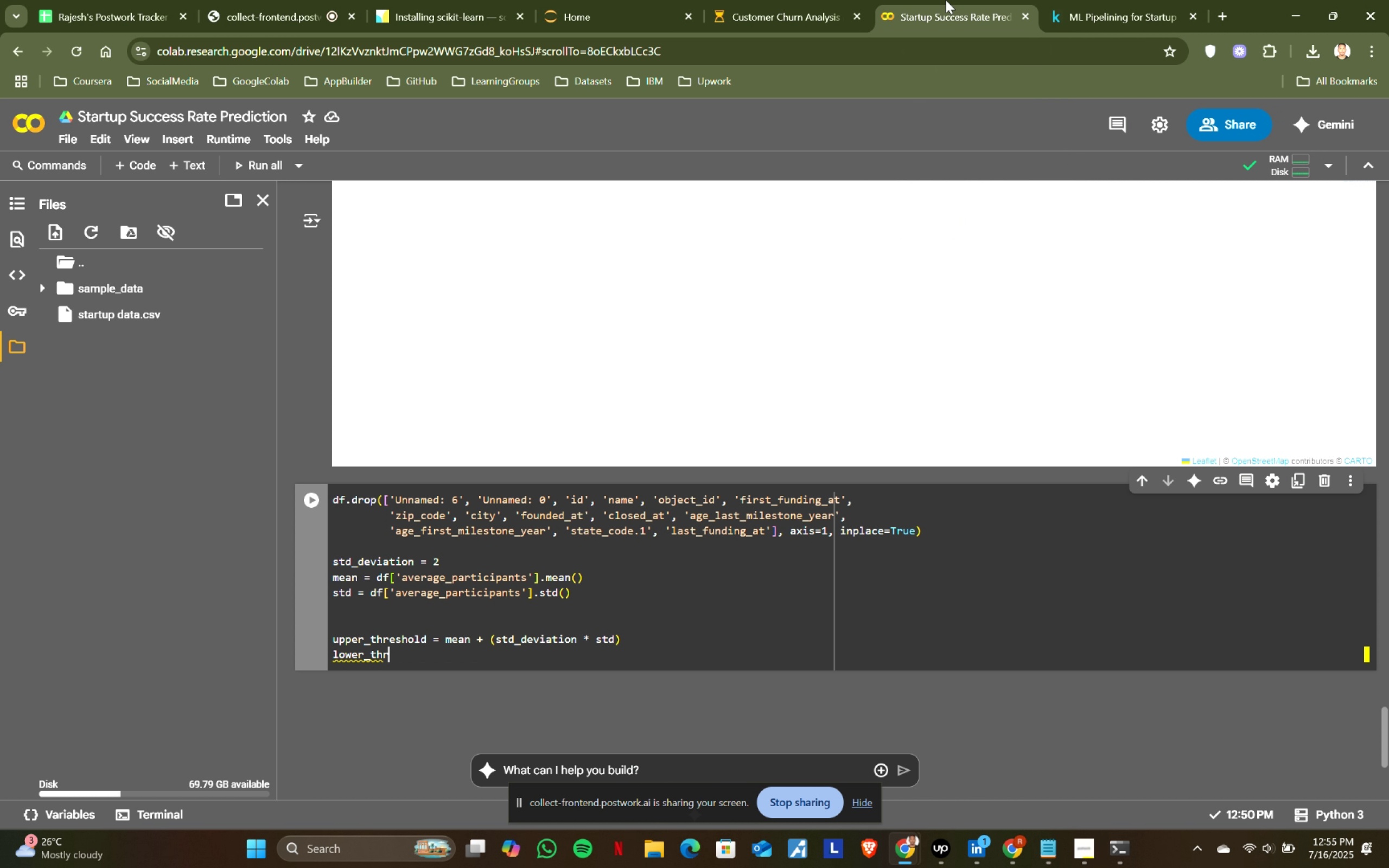 
type(reshold = ,)
key(Backspace)
type(mean - ))
key(Backspace)
type((std_deviation * std)
 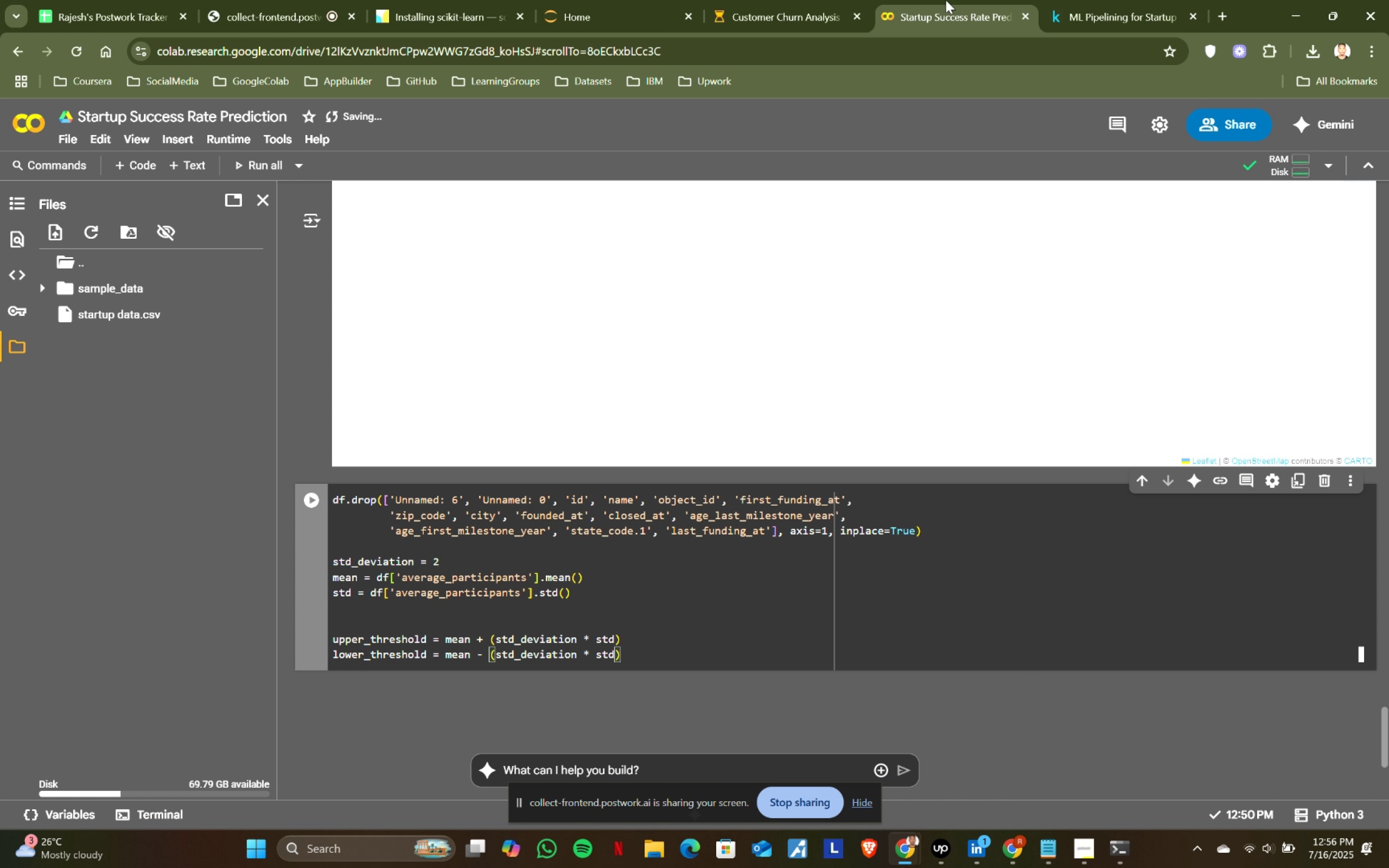 
key(ArrowRight)
 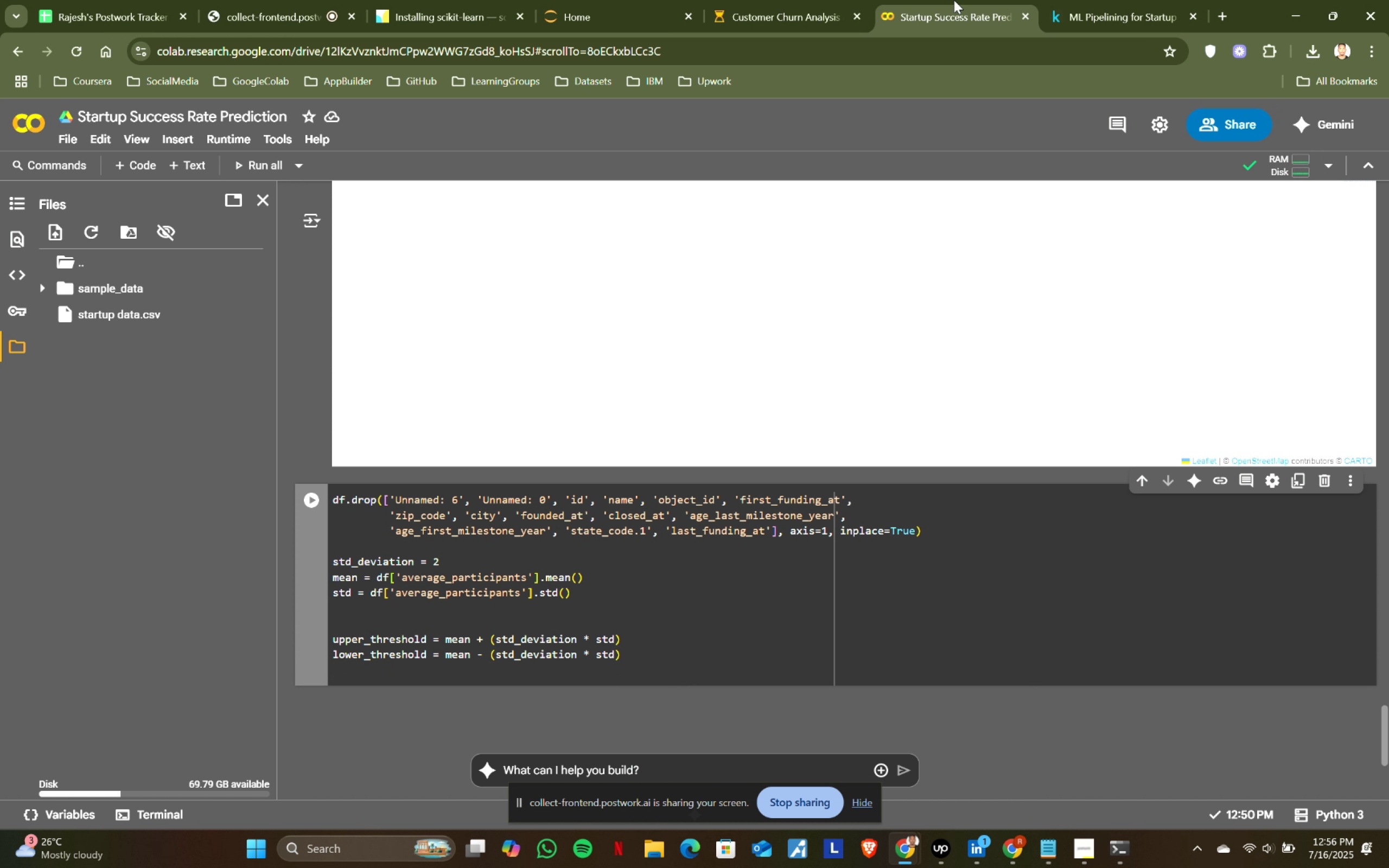 
key(Enter)
 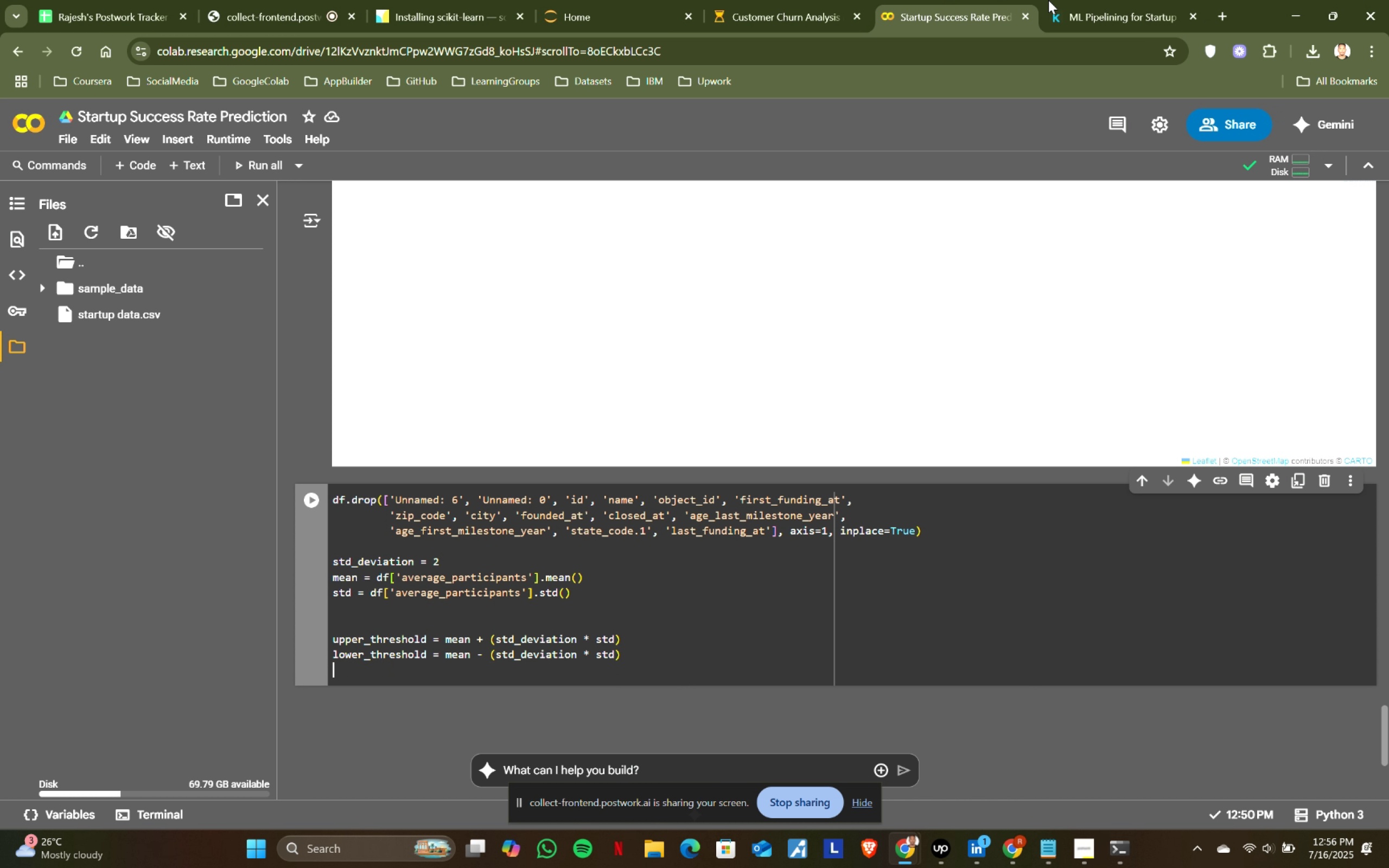 
left_click([1066, 0])
 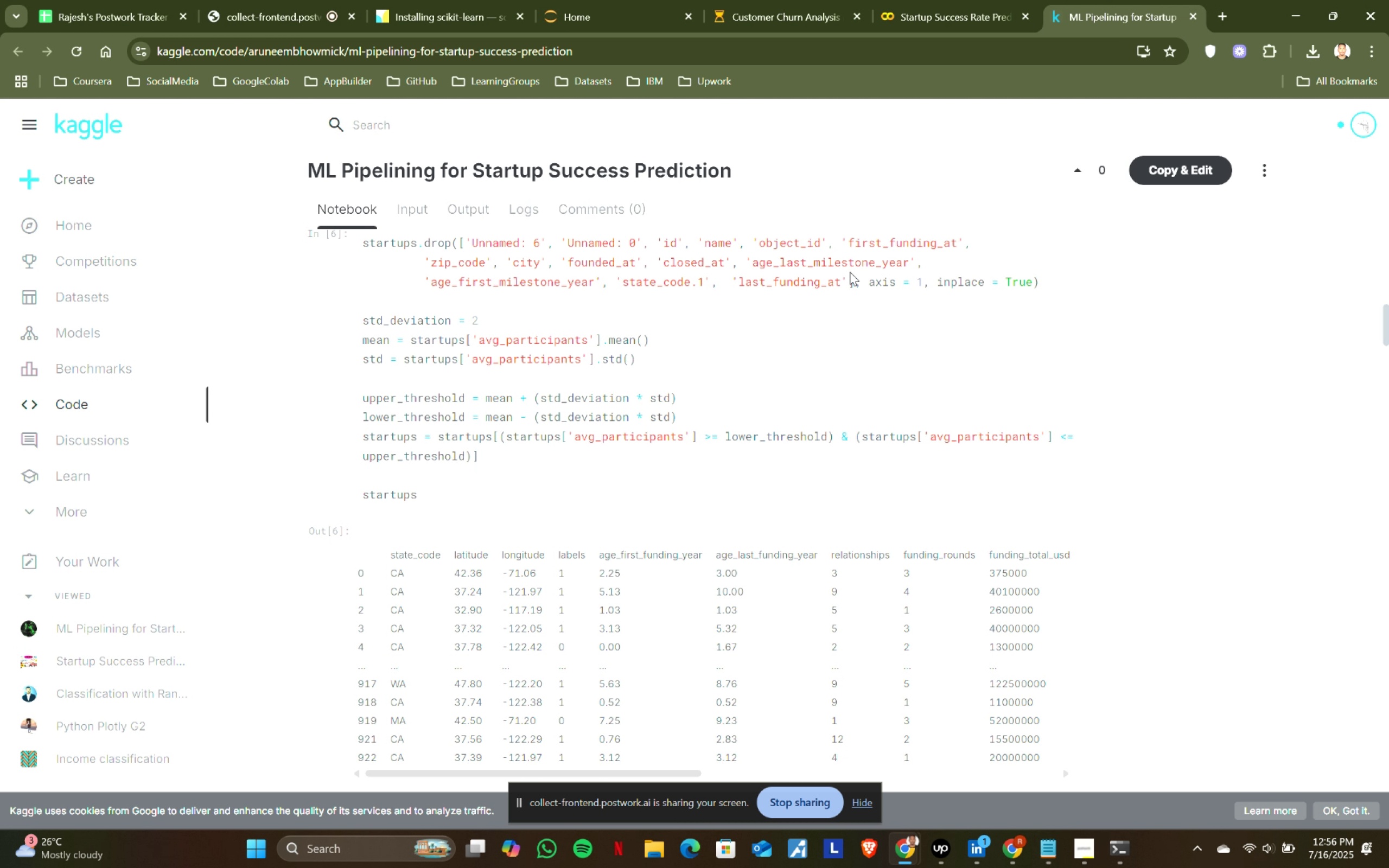 
wait(7.82)
 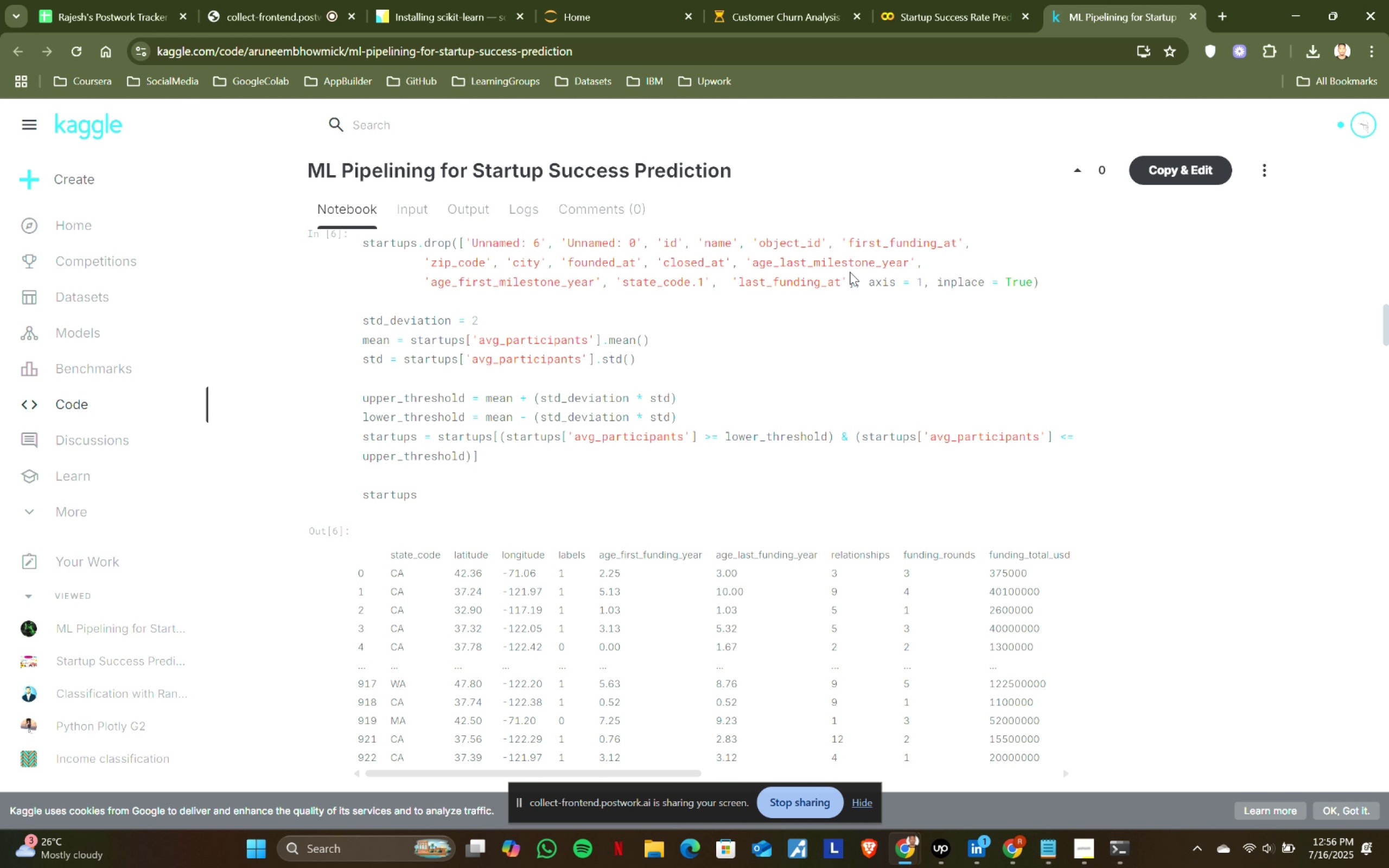 
left_click([953, 7])
 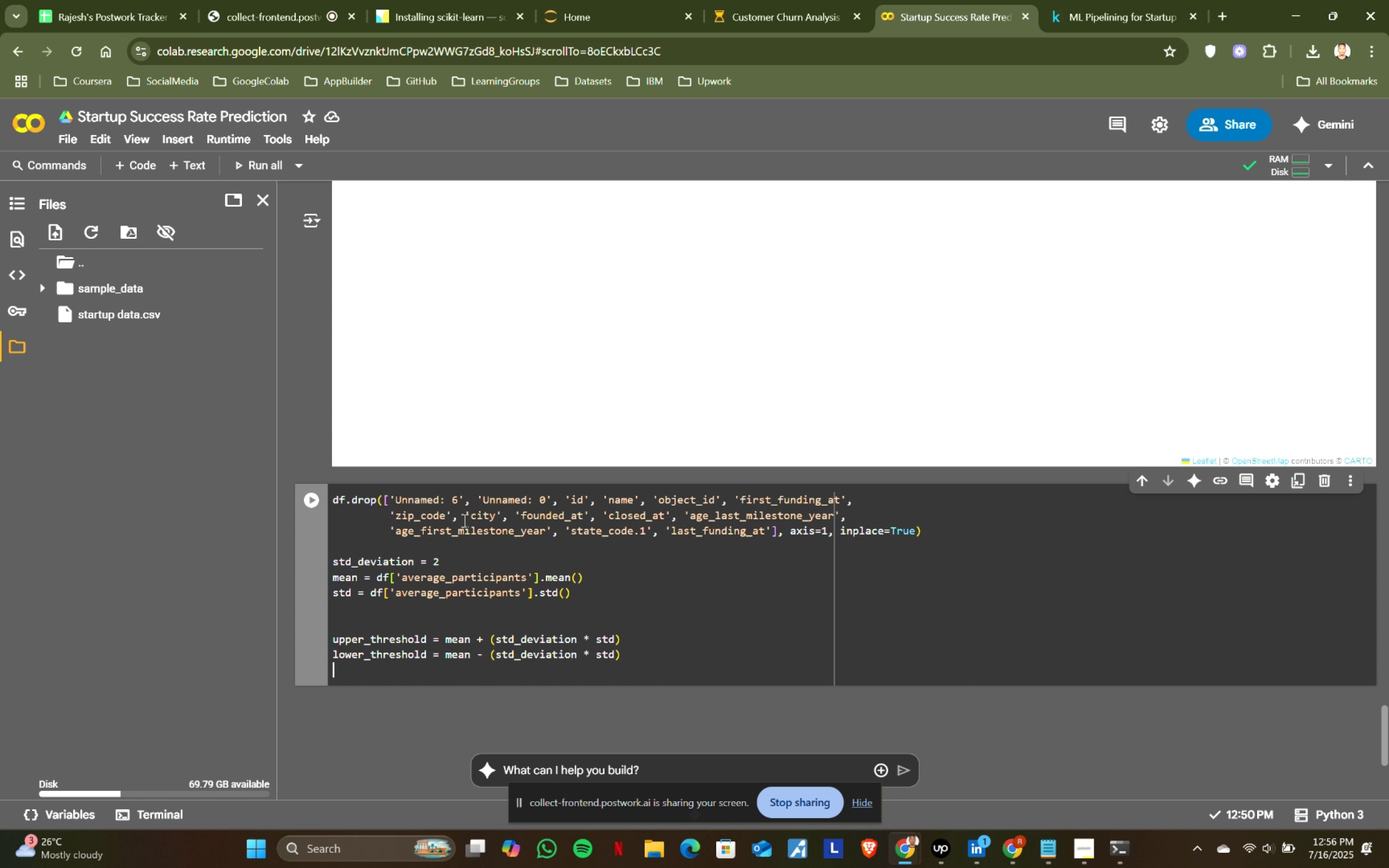 
type(df= f)
key(Backspace)
key(Backspace)
key(Backspace)
key(Backspace)
key(Backspace)
type(f =df )
key(Backspace)
key(Backspace)
key(Backspace)
type( df[)
 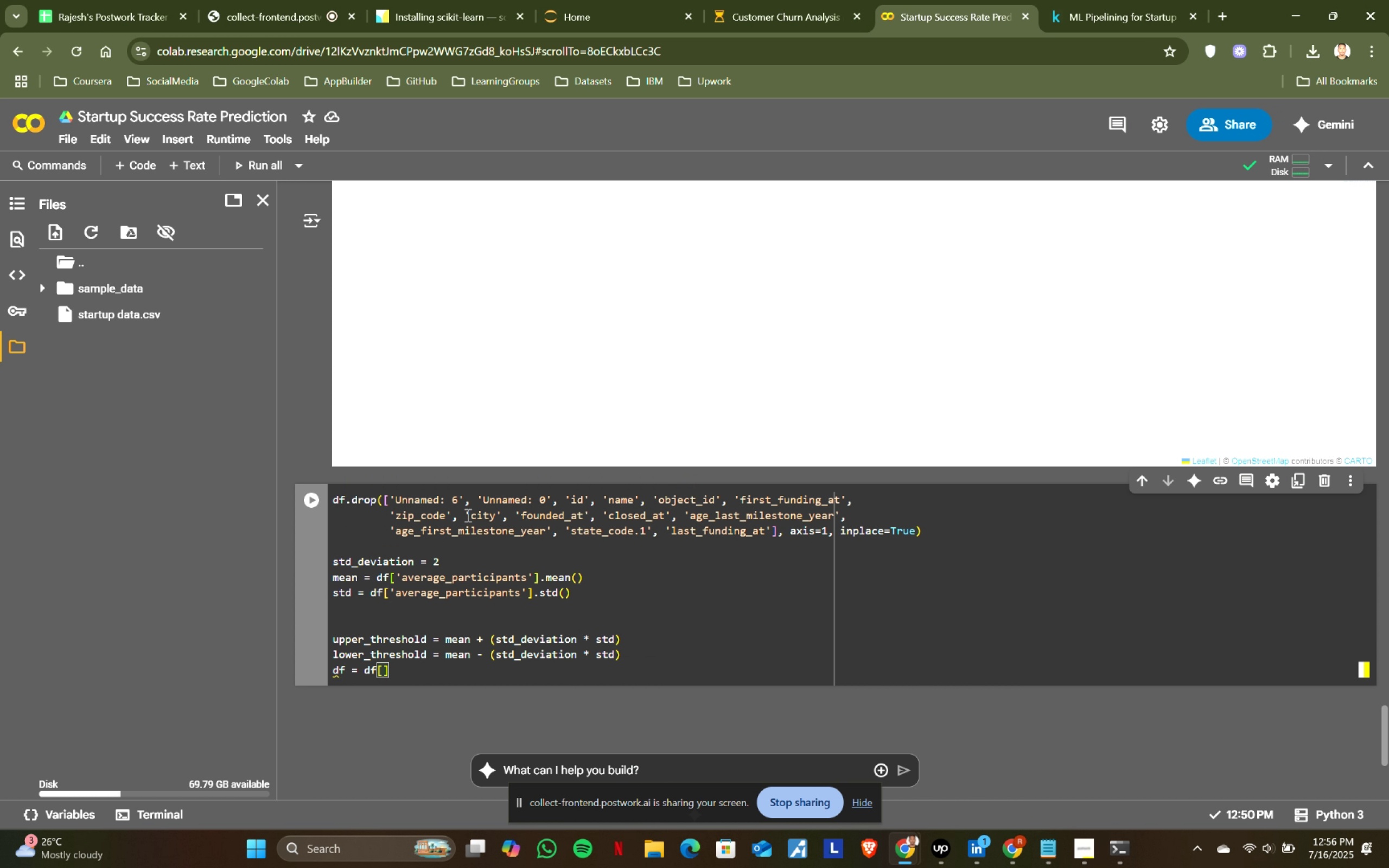 
left_click([1066, 0])
 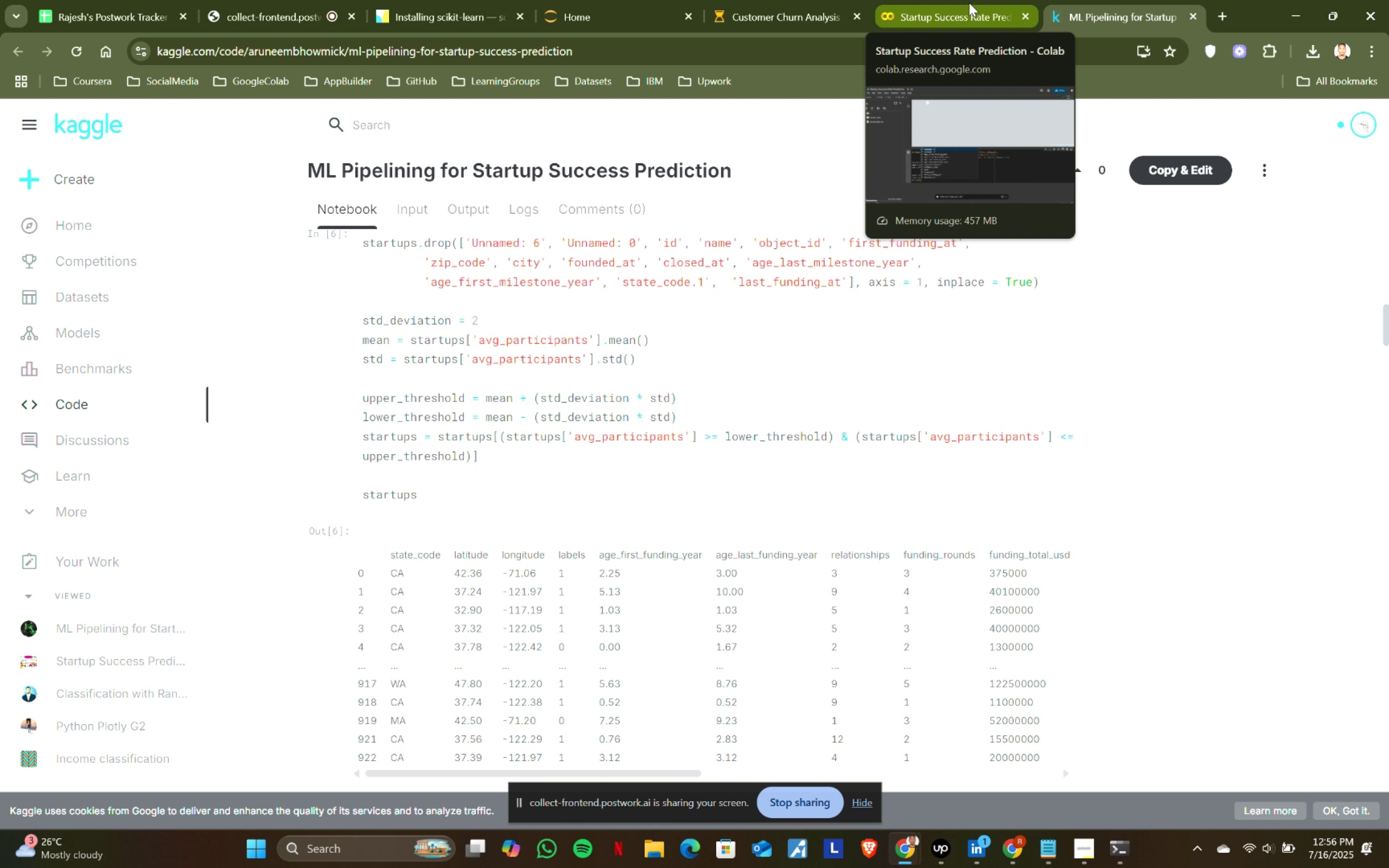 
left_click([969, 3])
 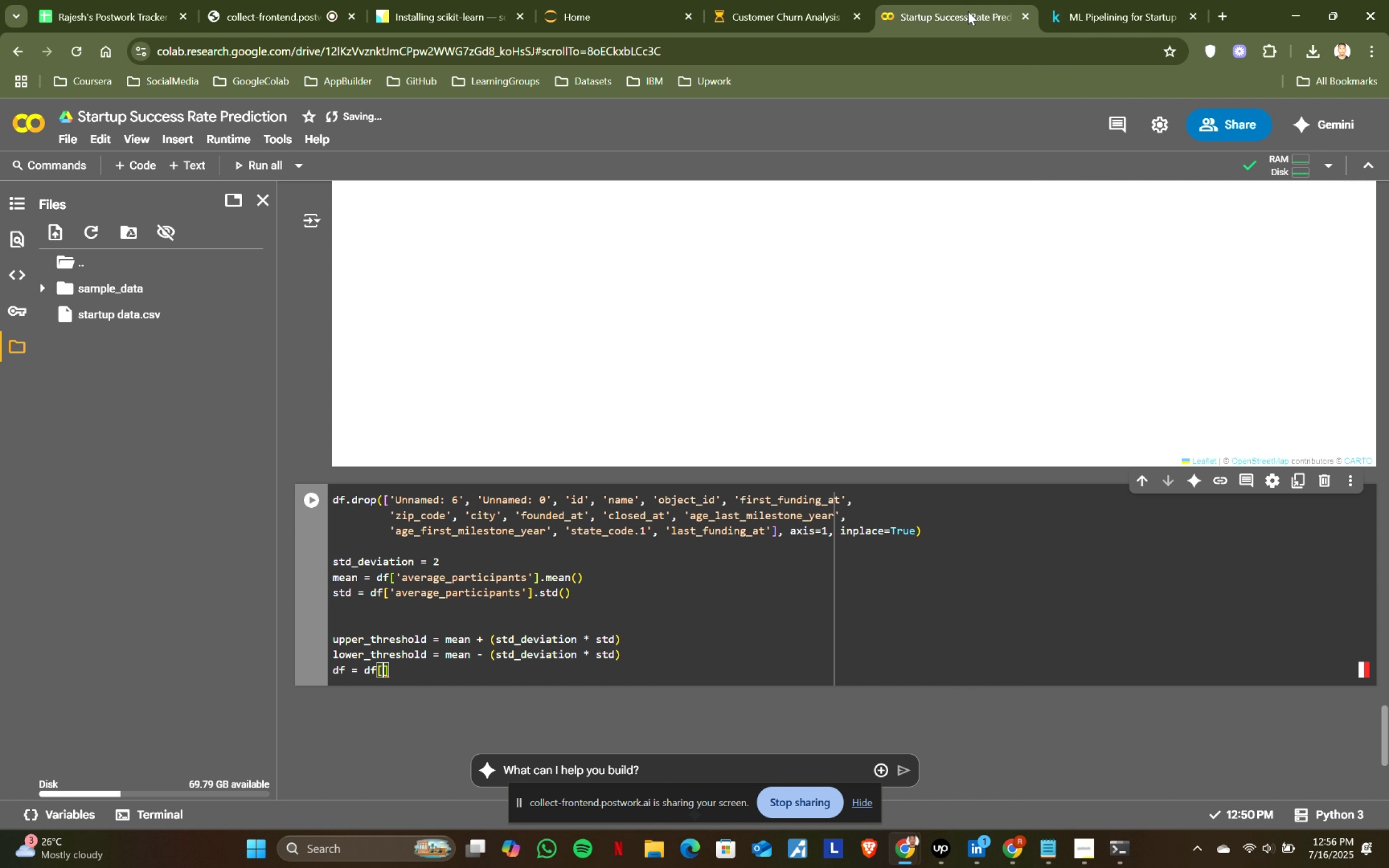 
type((df)
 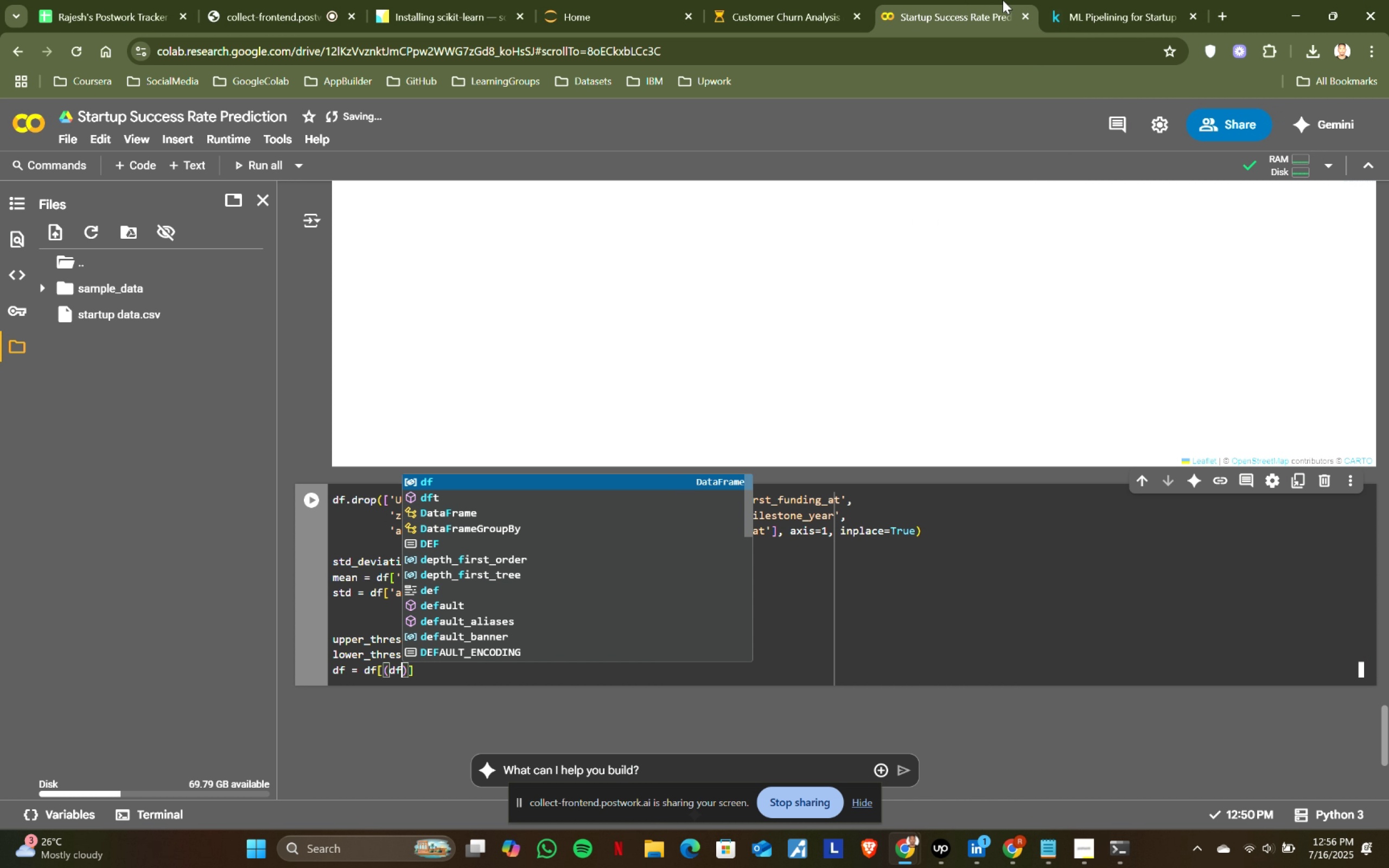 
left_click([1060, 0])
 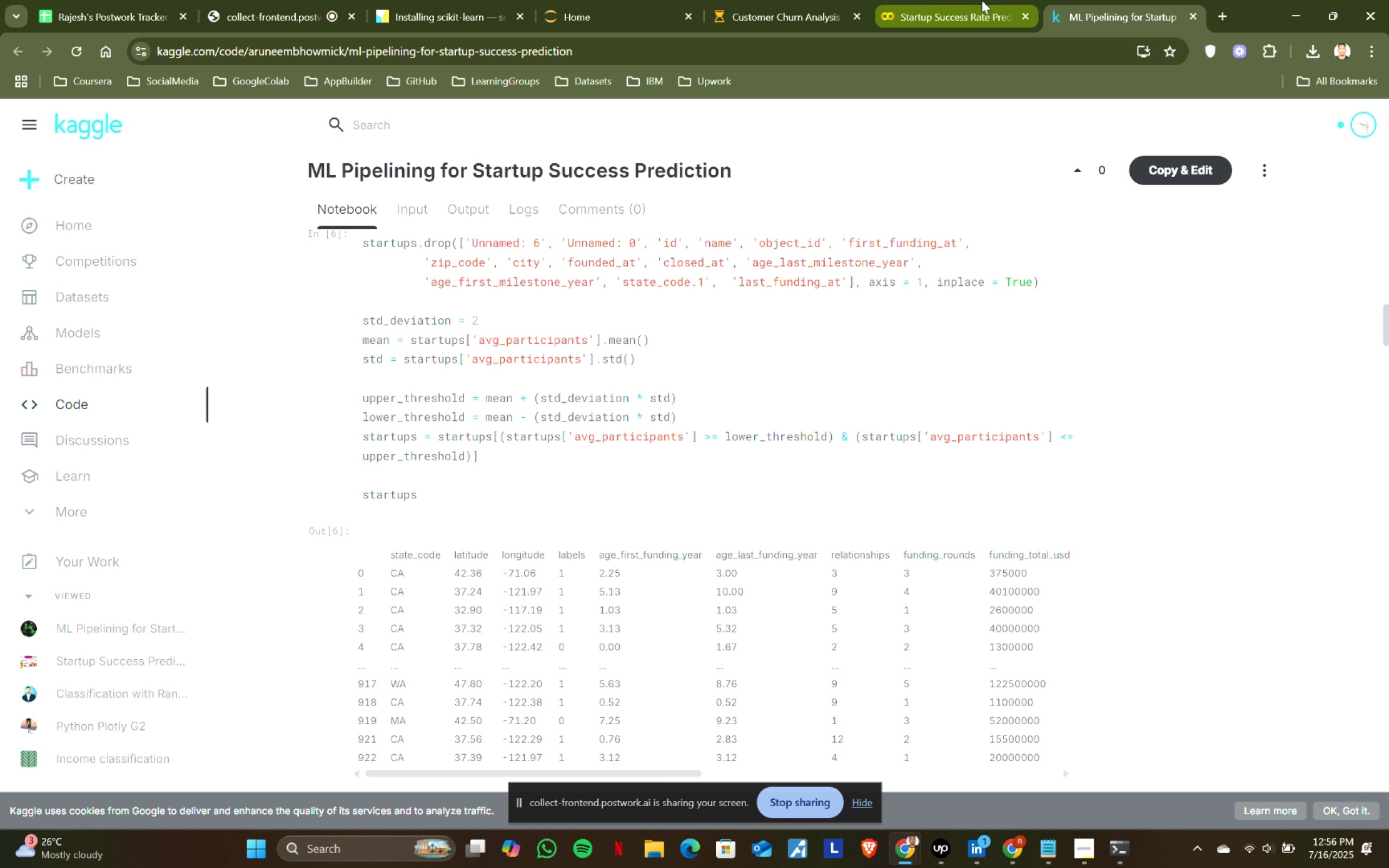 
left_click([982, 0])
 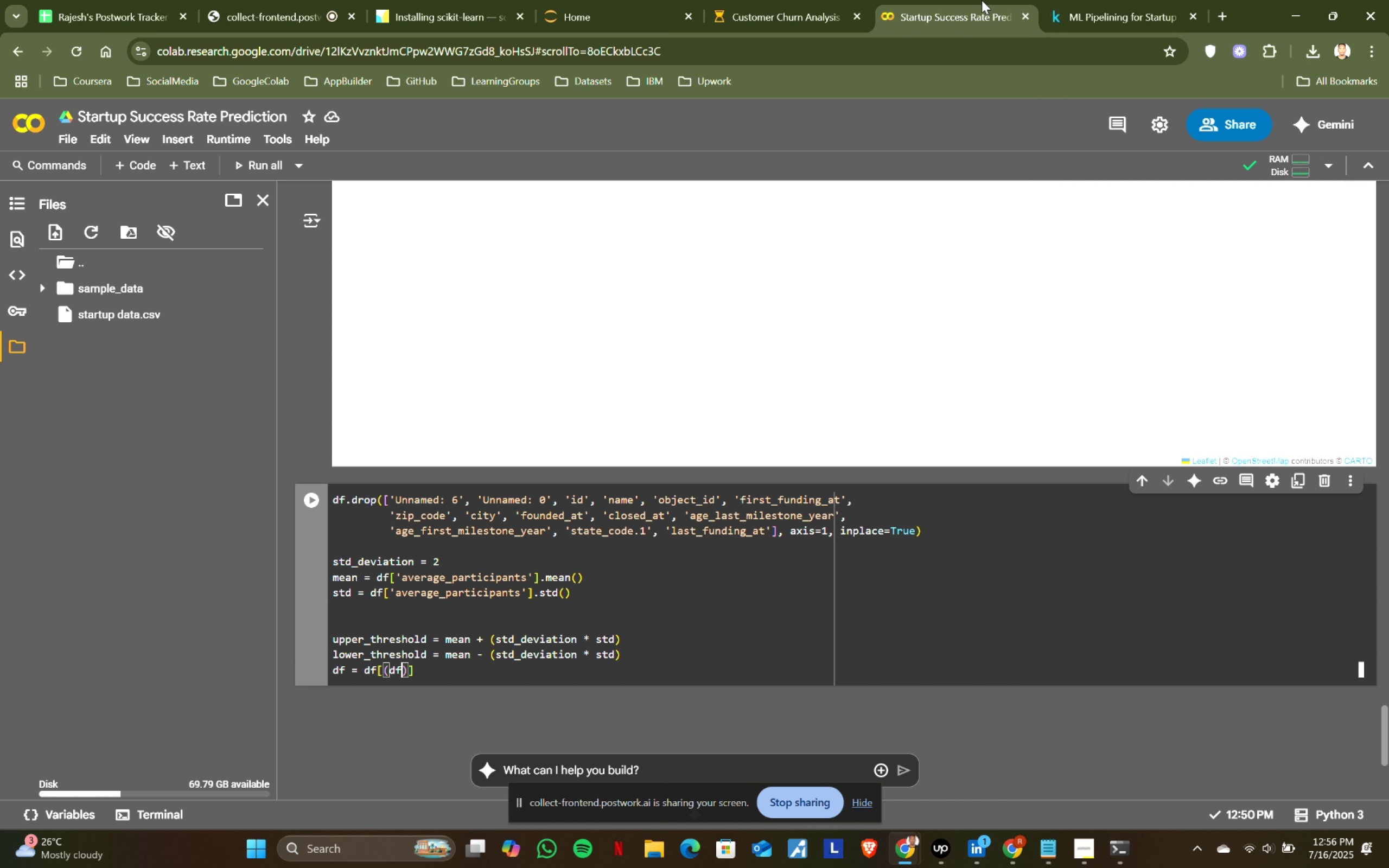 
type(['average)
 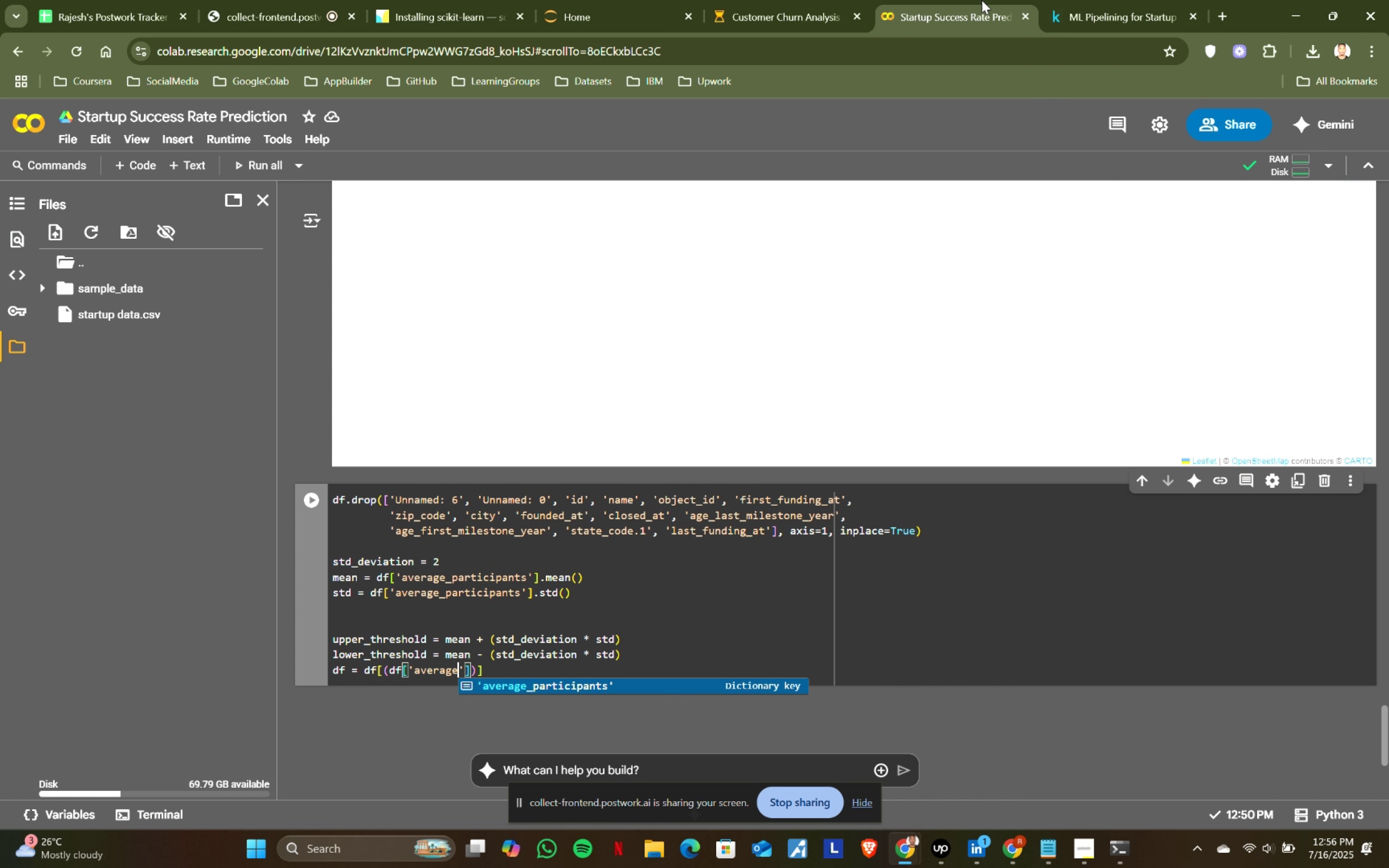 
key(Enter)
 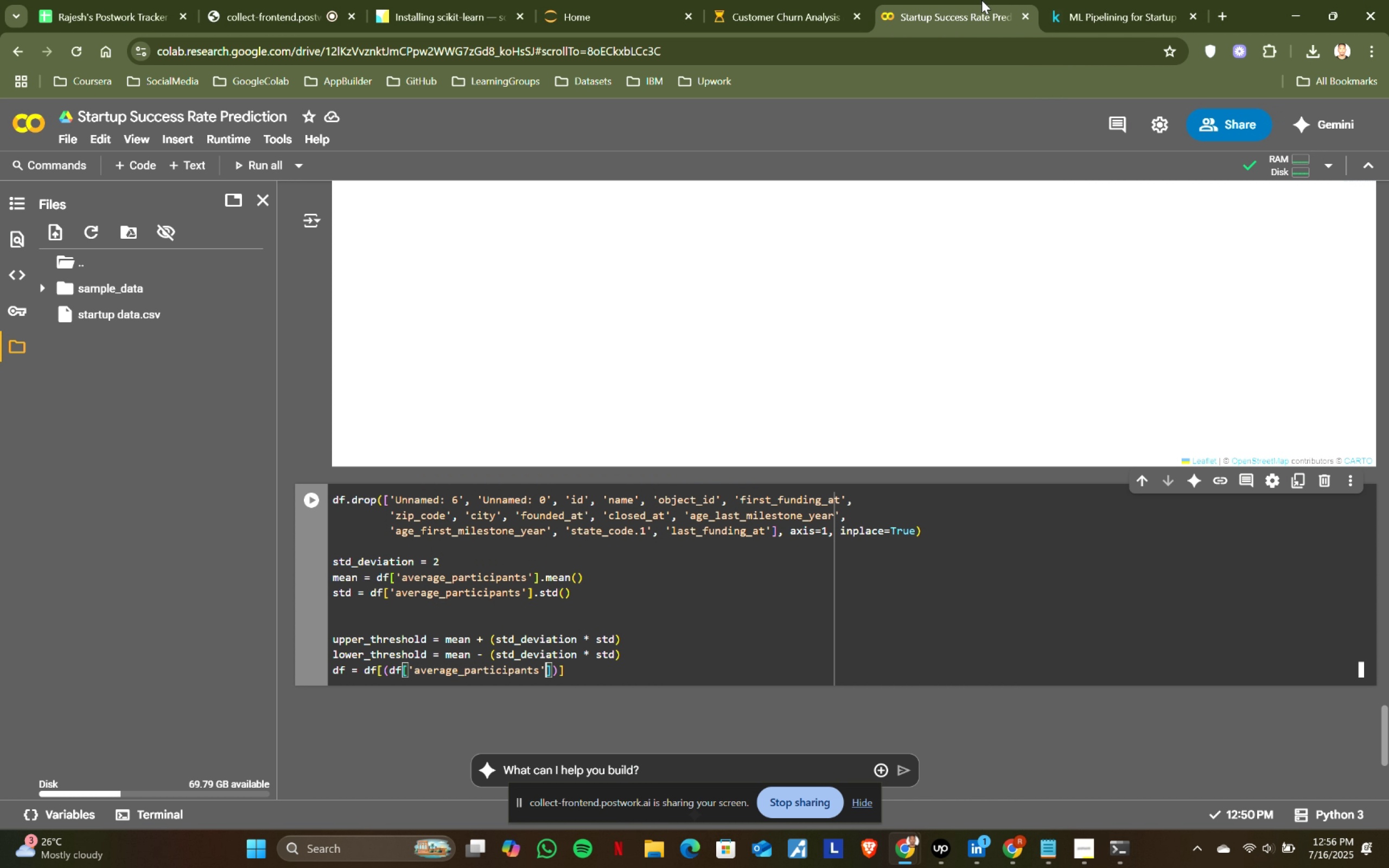 
left_click([1087, 0])
 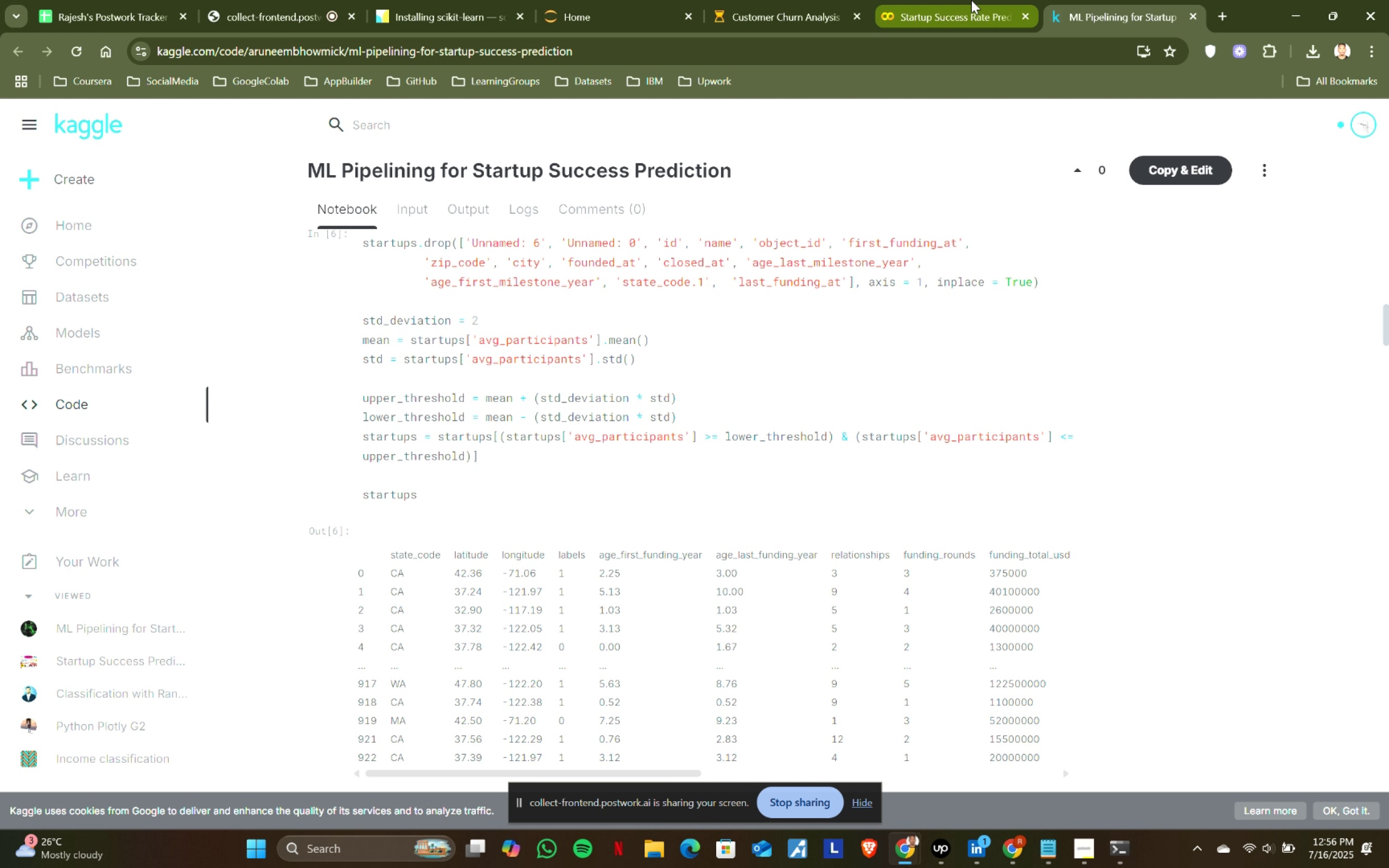 
left_click([971, 0])
 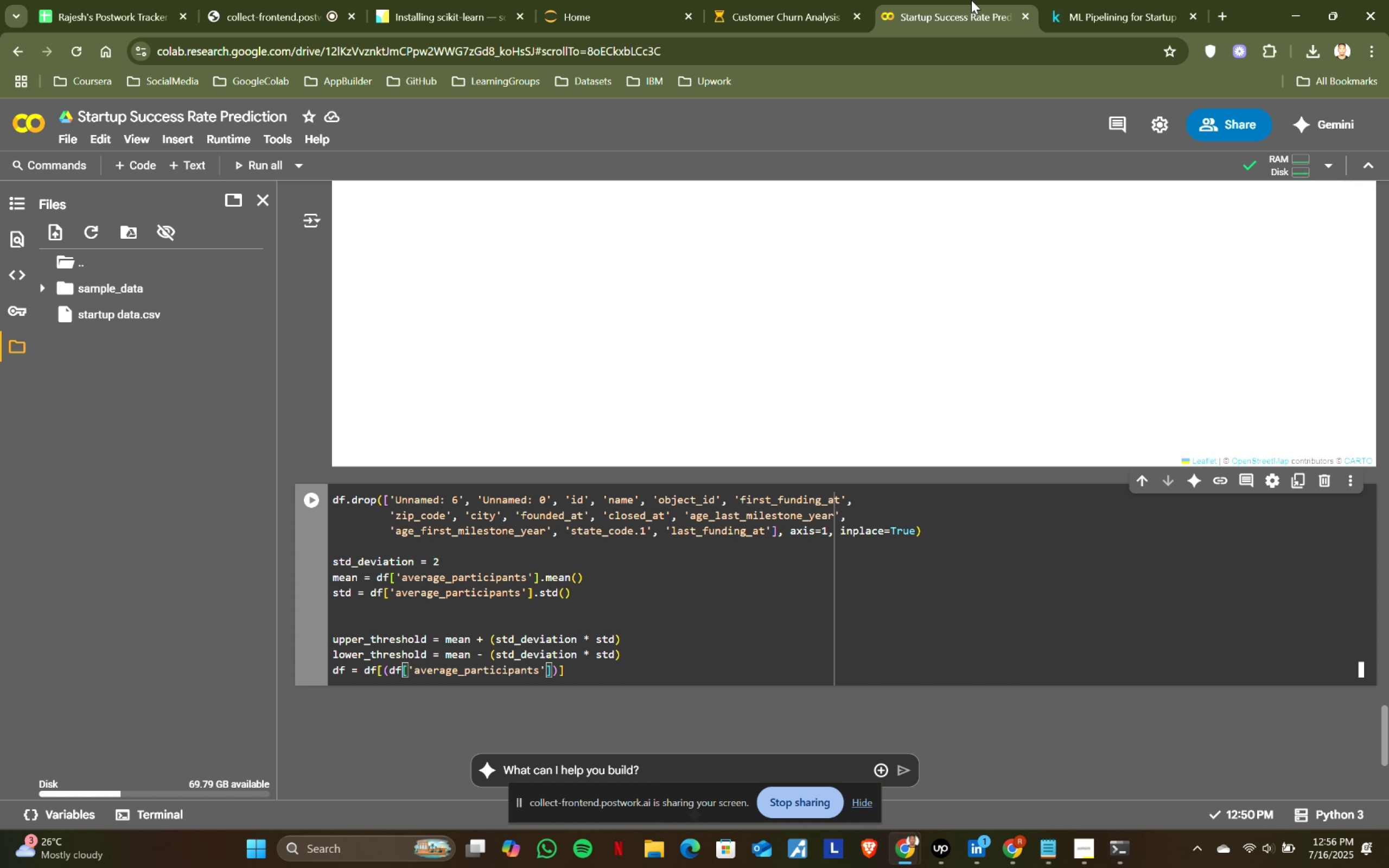 
key(ArrowRight)
 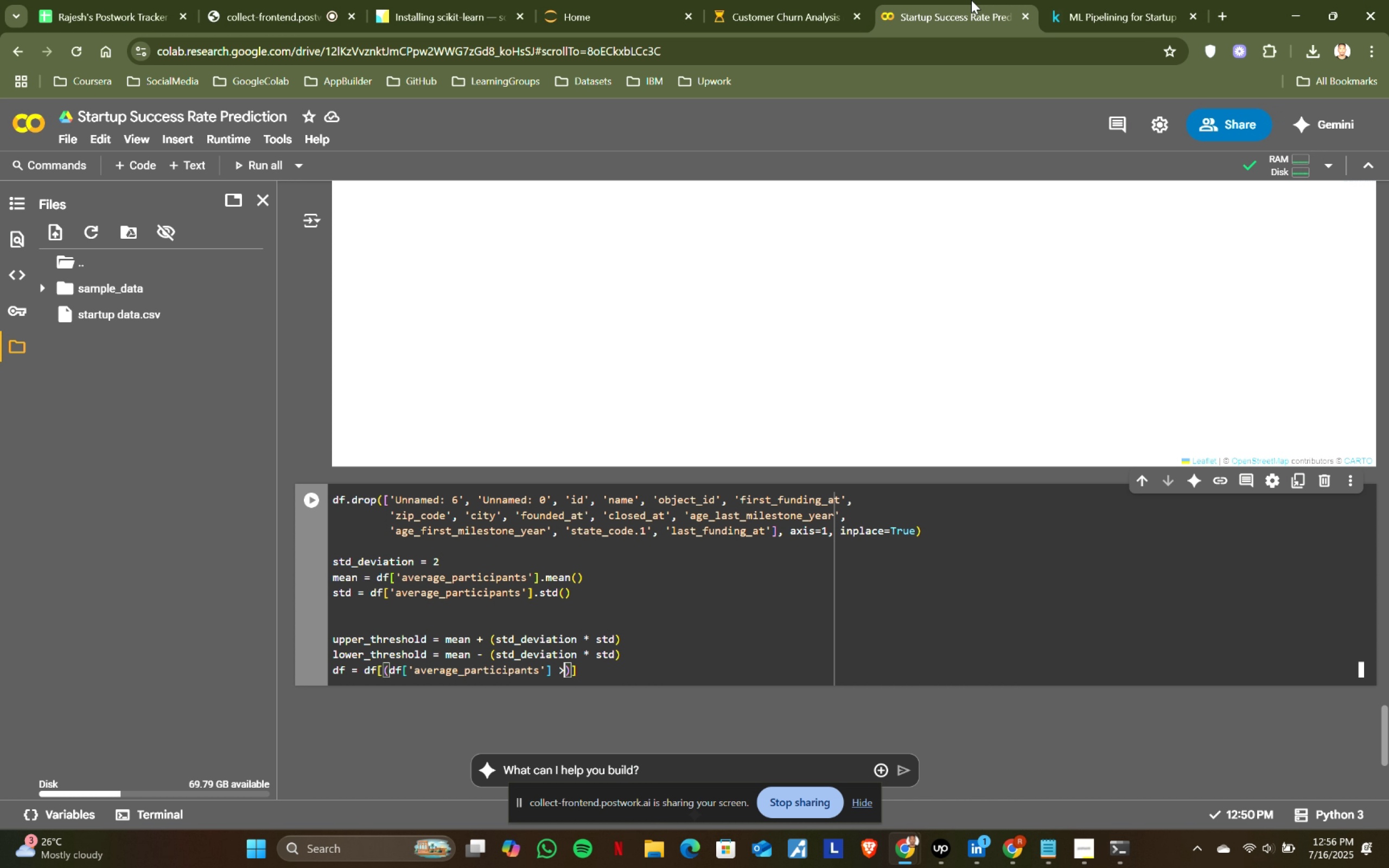 
key(Space)
 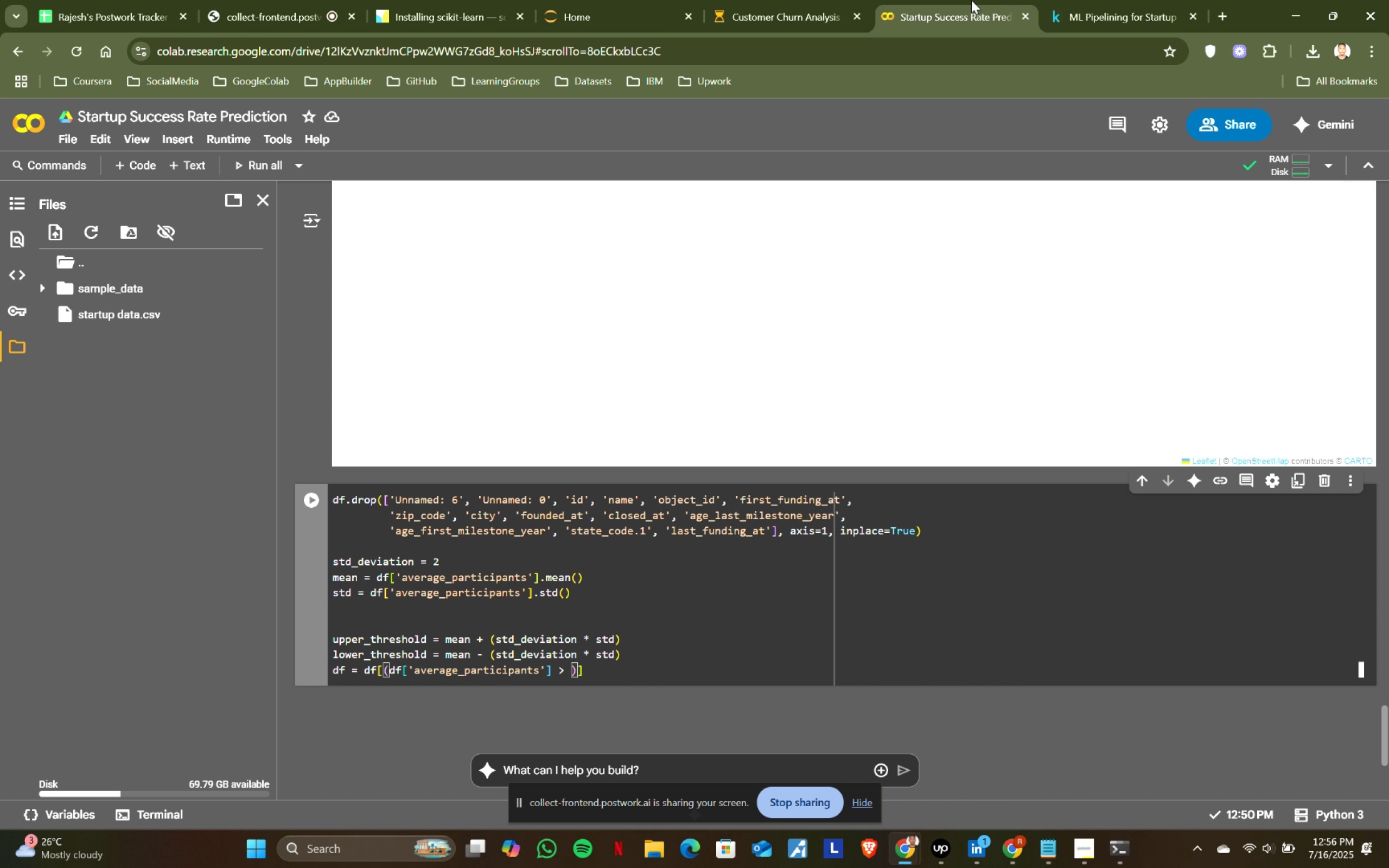 
key(Shift+ShiftRight)
 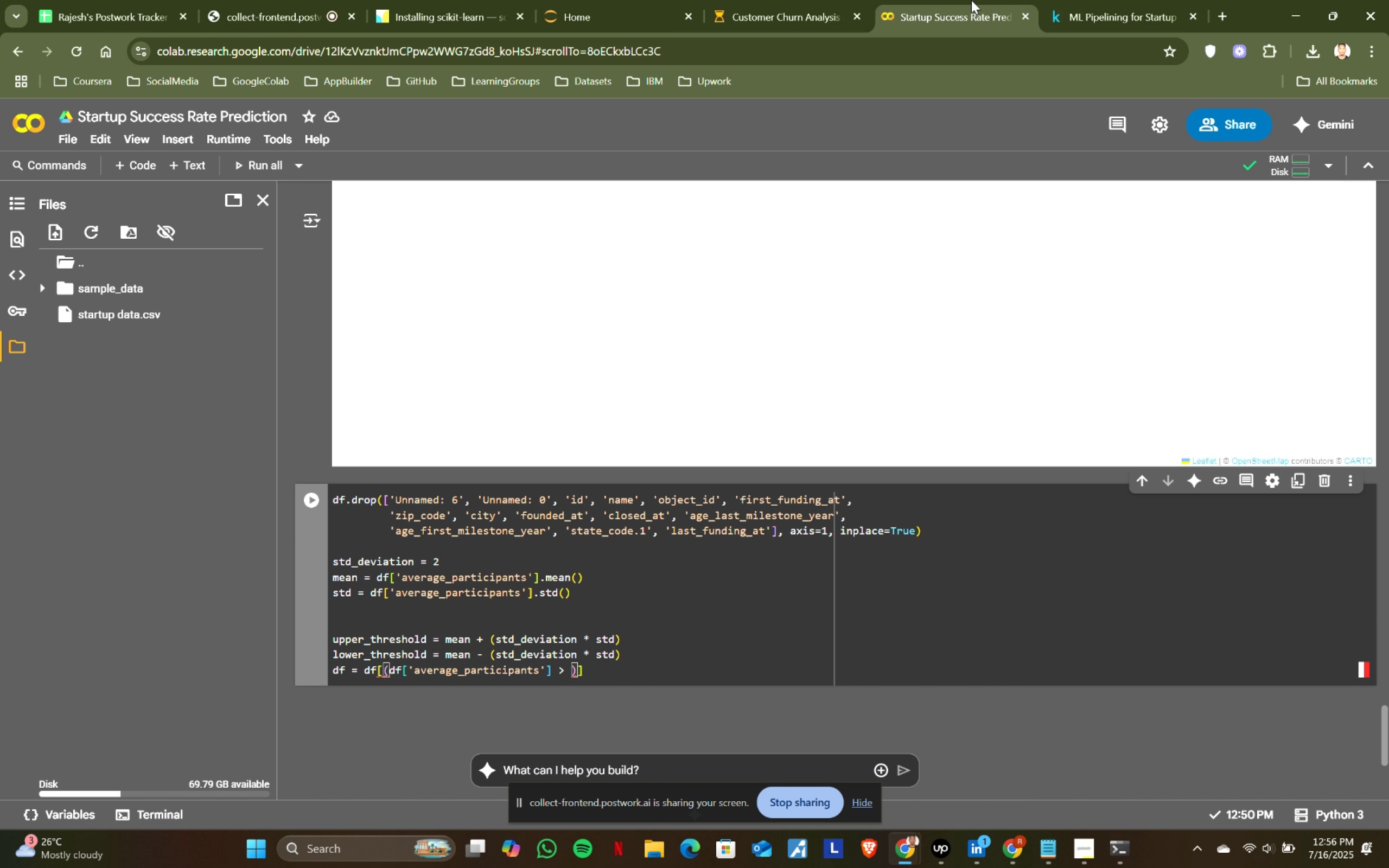 
key(Shift+Period)
 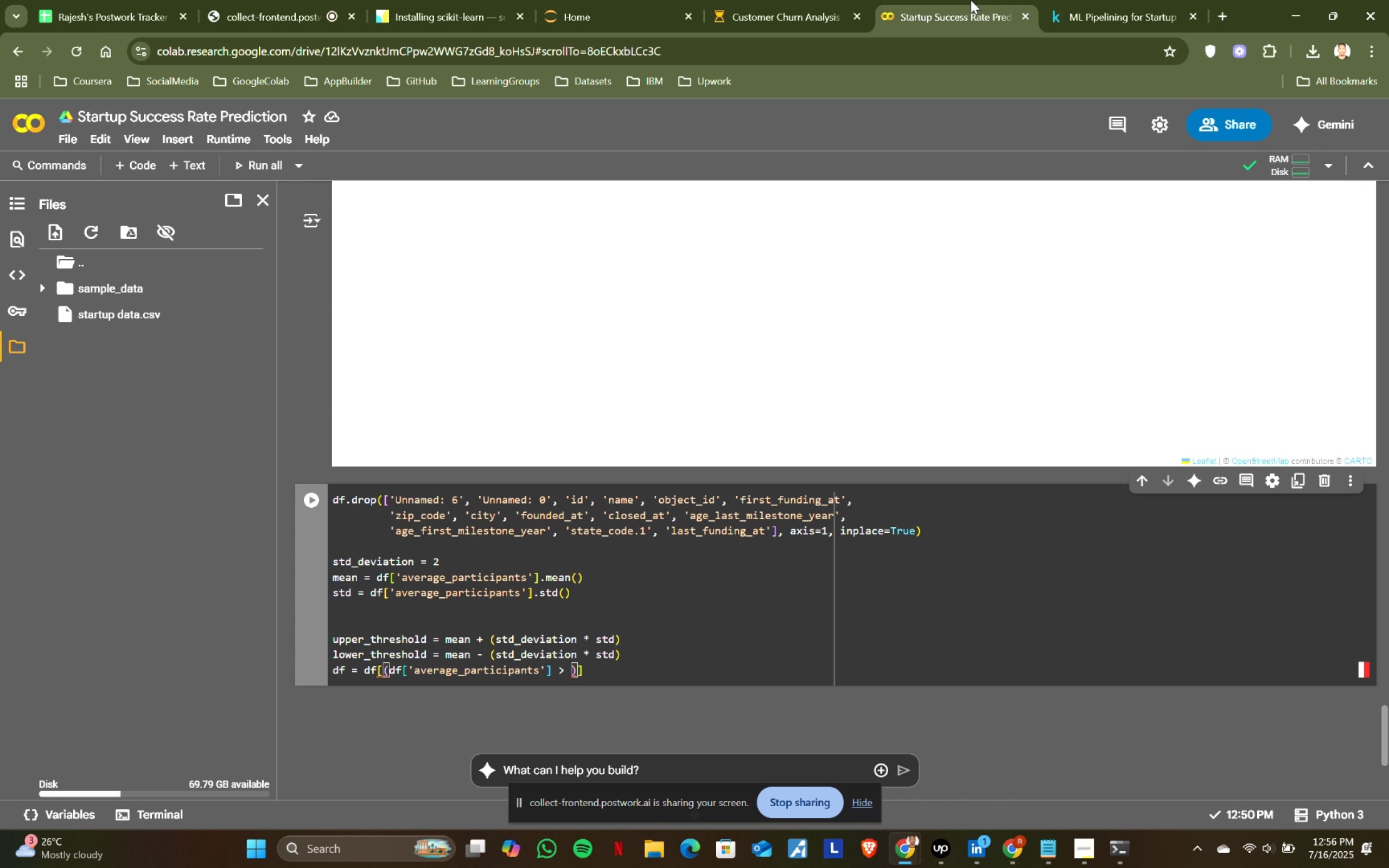 
key(Space)
 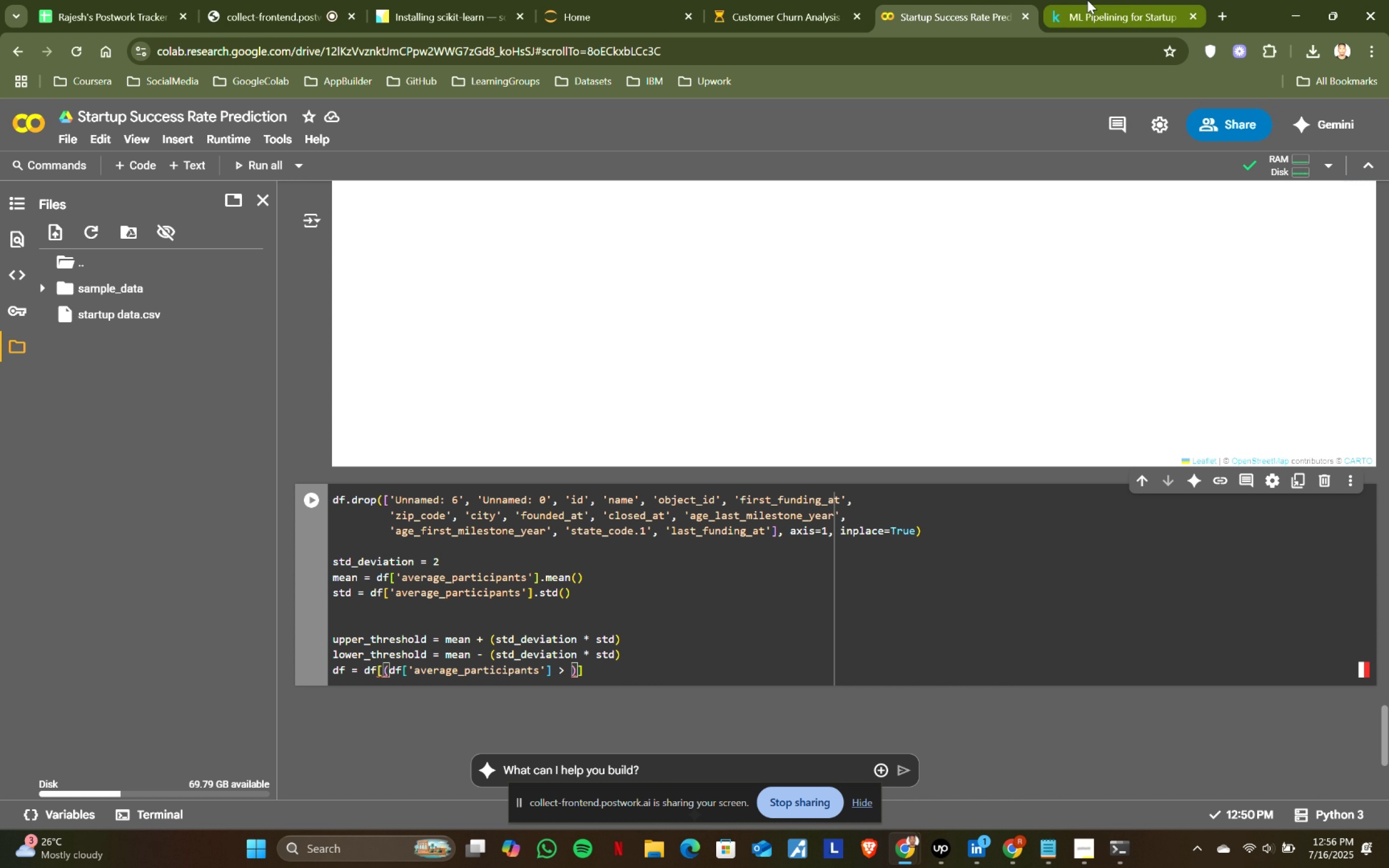 
left_click([1087, 0])
 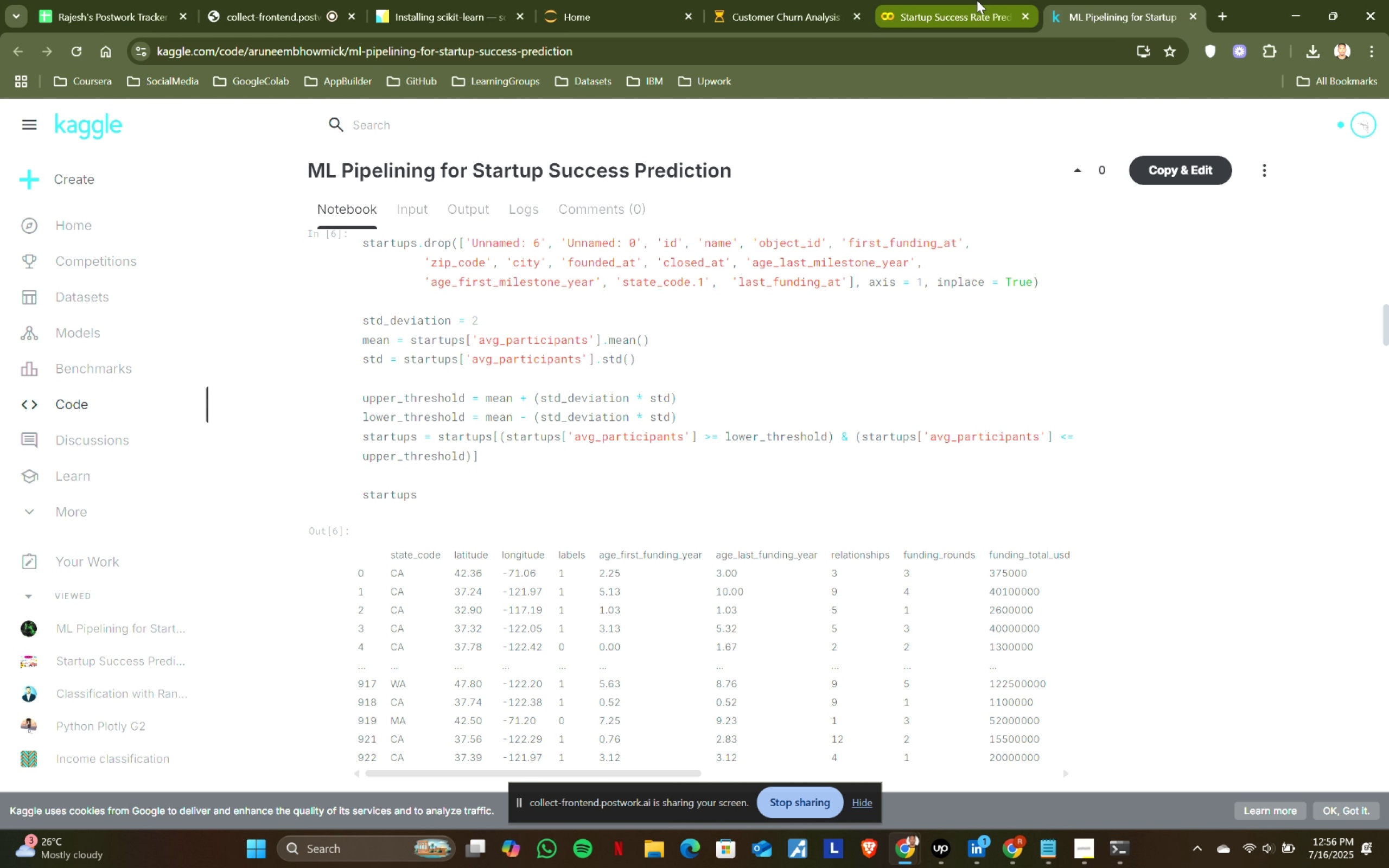 
left_click([977, 0])
 